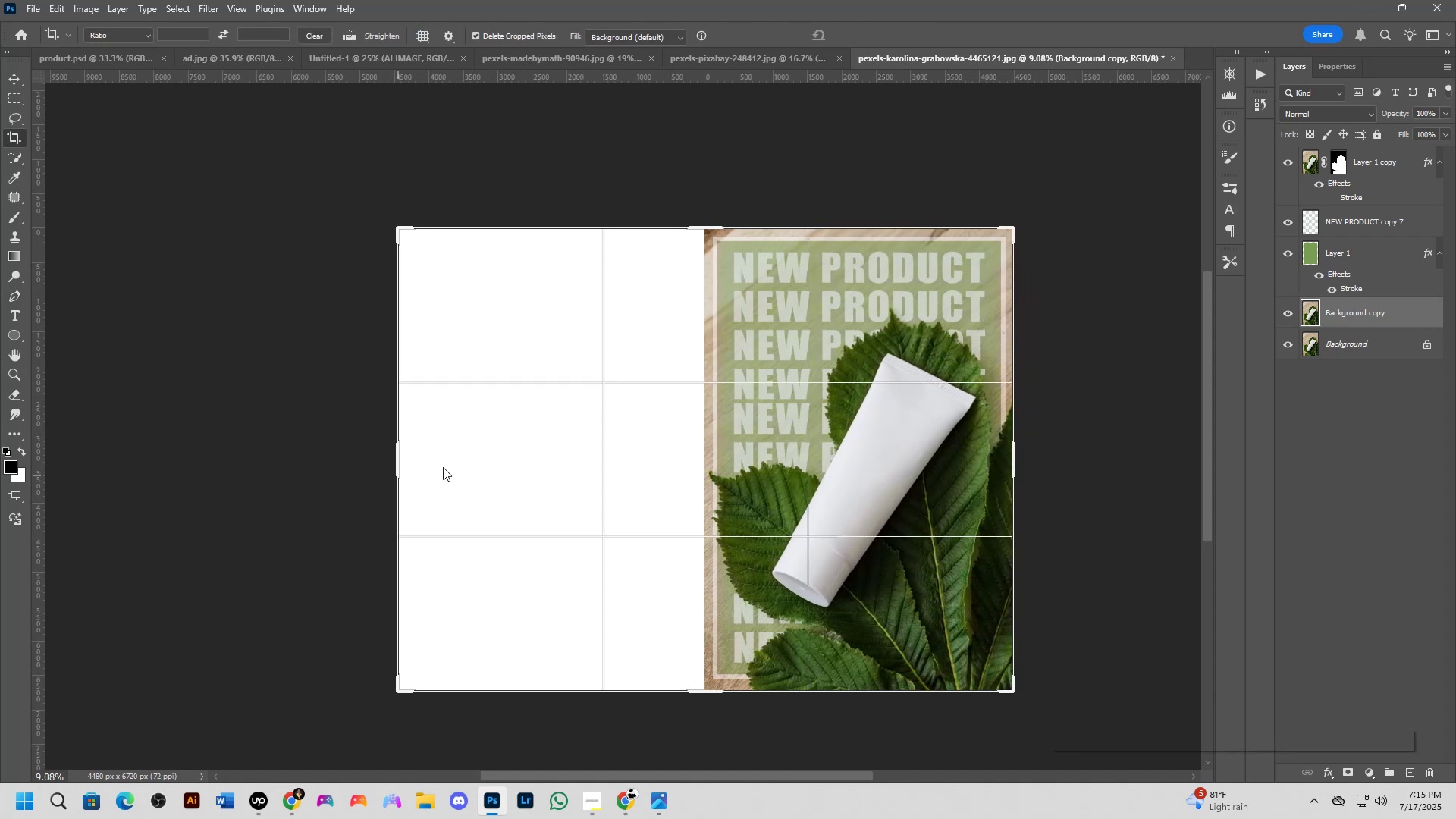 
key(NumpadEnter)
 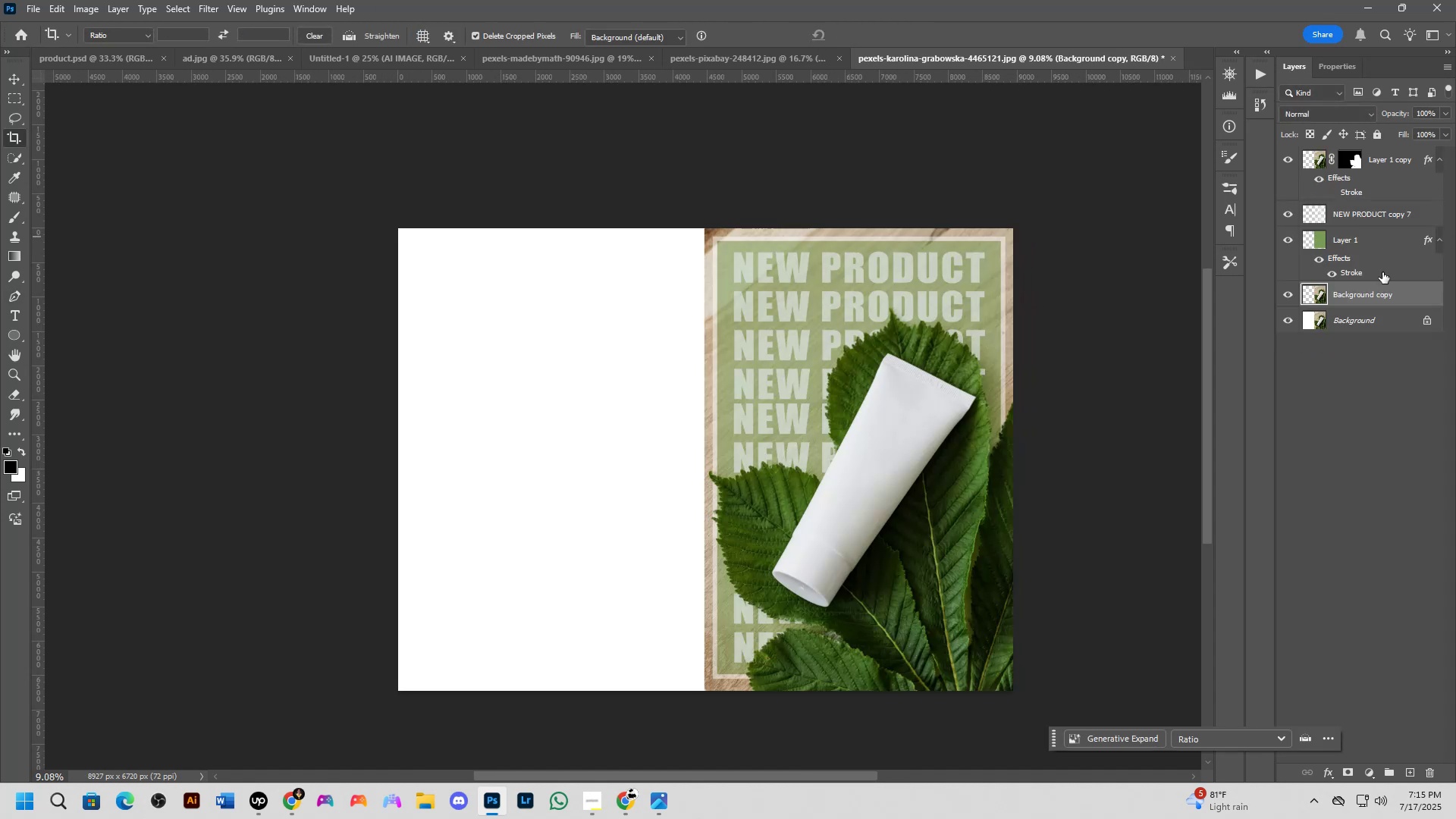 
key(Control+T)
 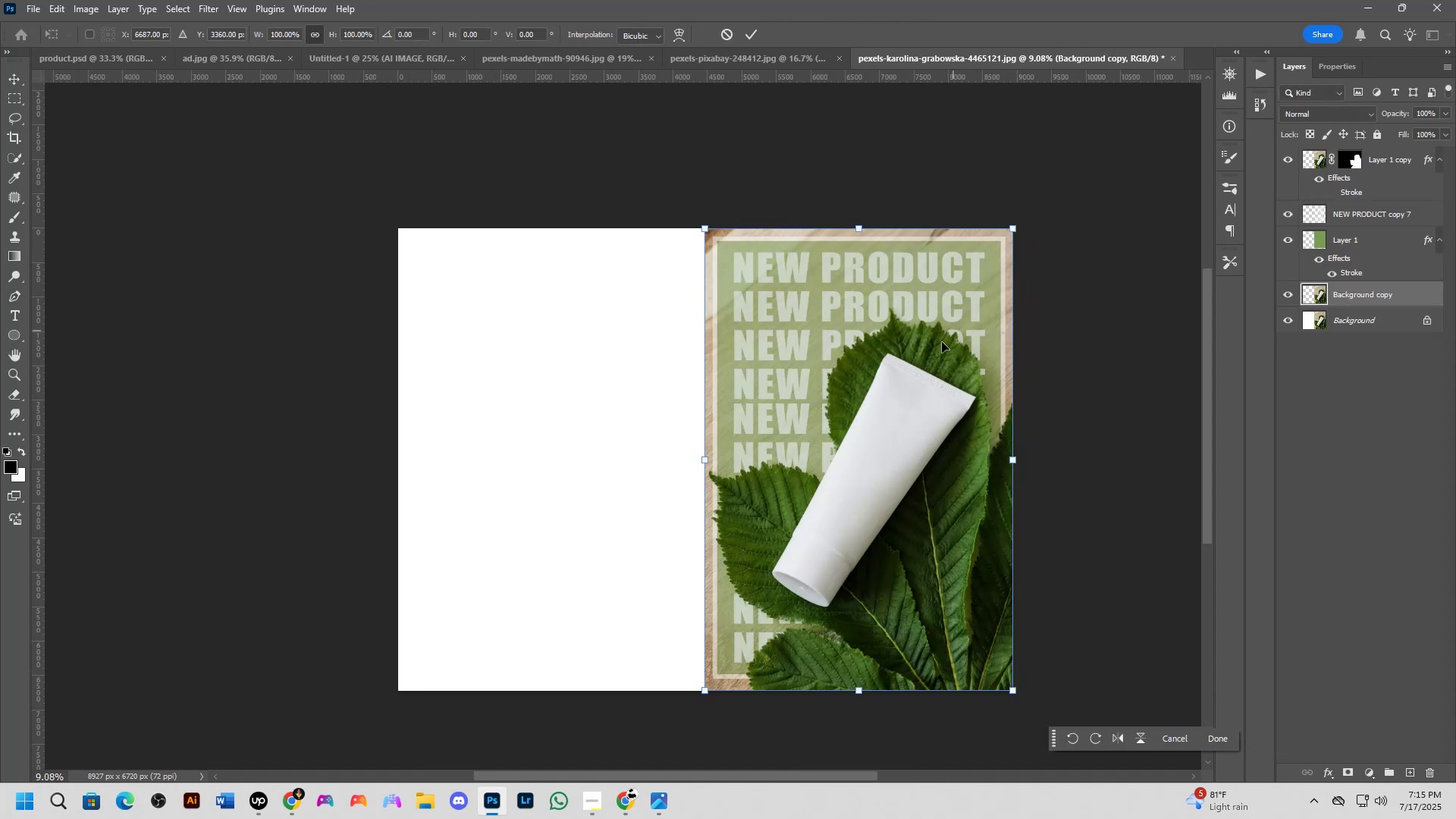 
hold_key(key=ShiftLeft, duration=1.53)
left_click_drag(start_coordinate=[905, 381], to_coordinate=[594, 390])
 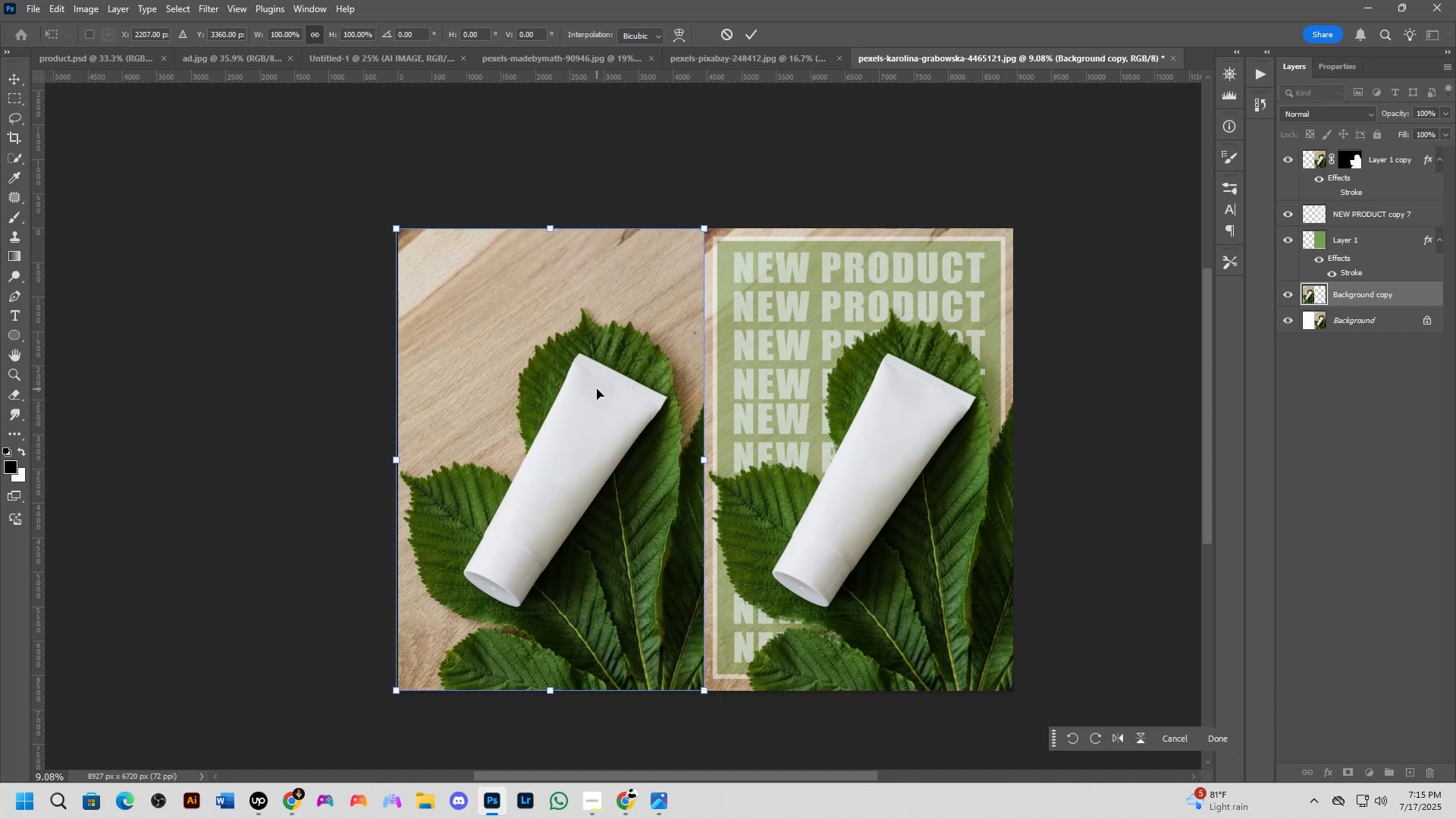 
hold_key(key=ShiftLeft, duration=1.51)
 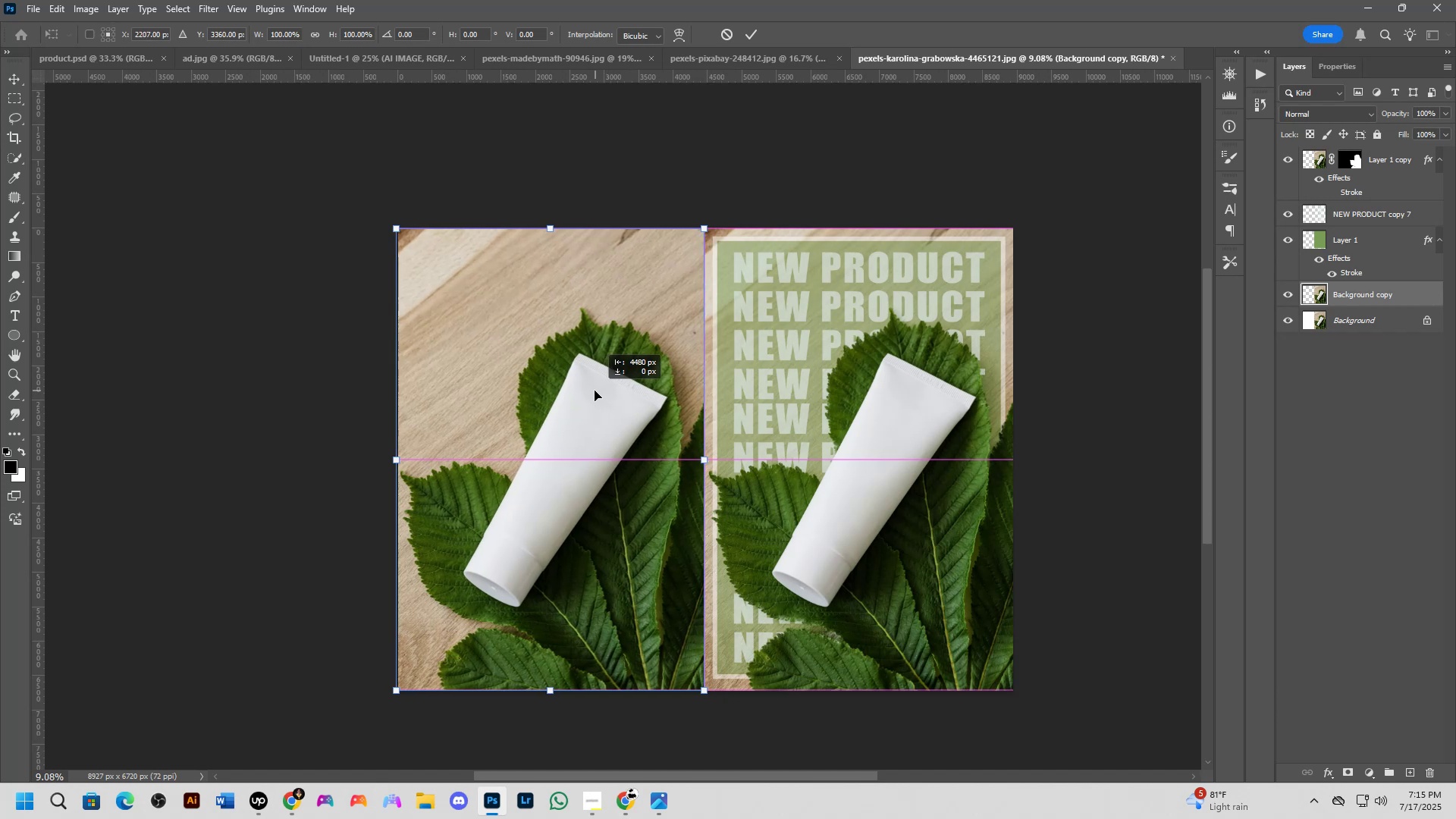 
hold_key(key=ShiftLeft, duration=1.52)
 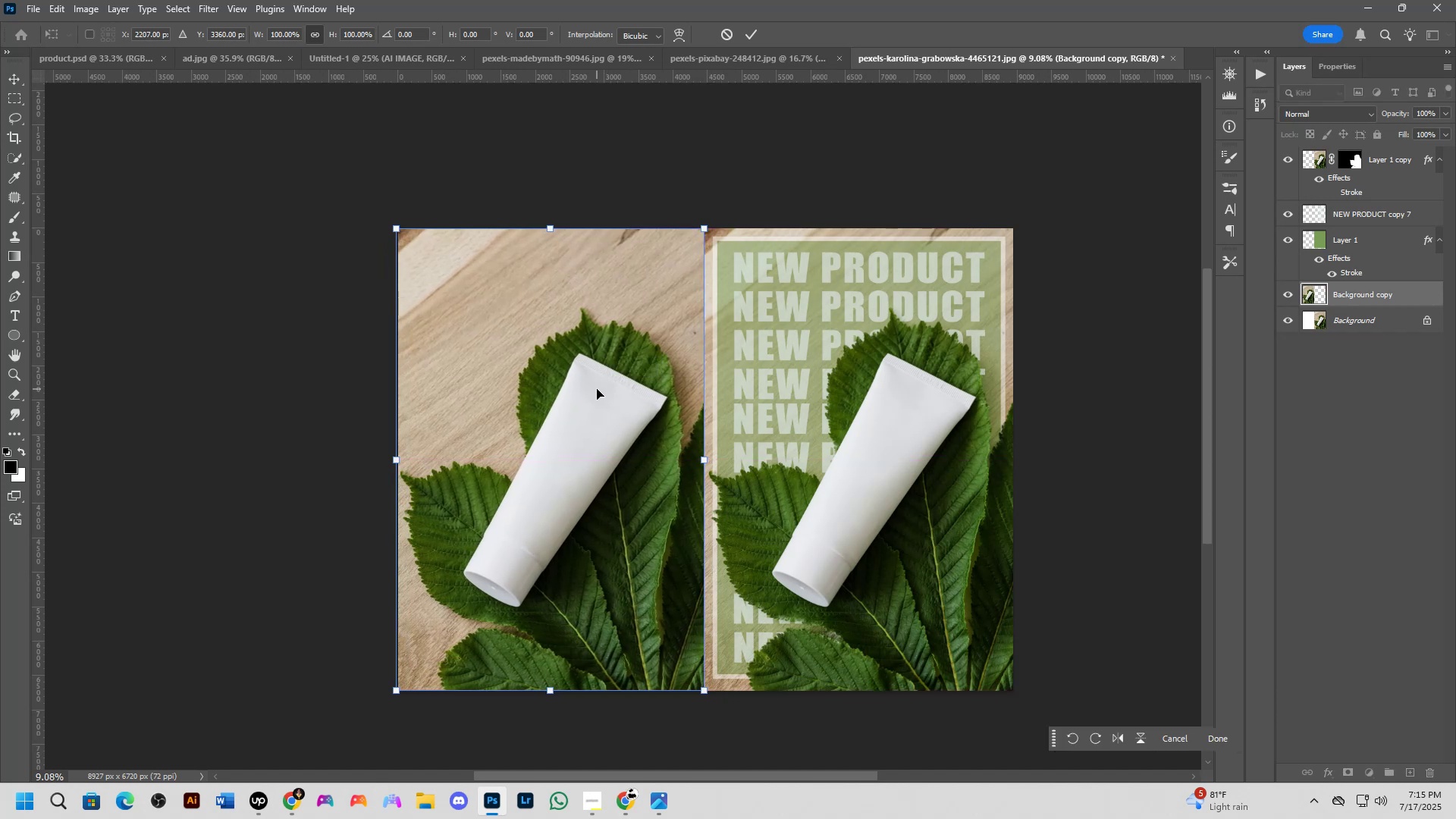 
hold_key(key=ShiftLeft, duration=0.56)
 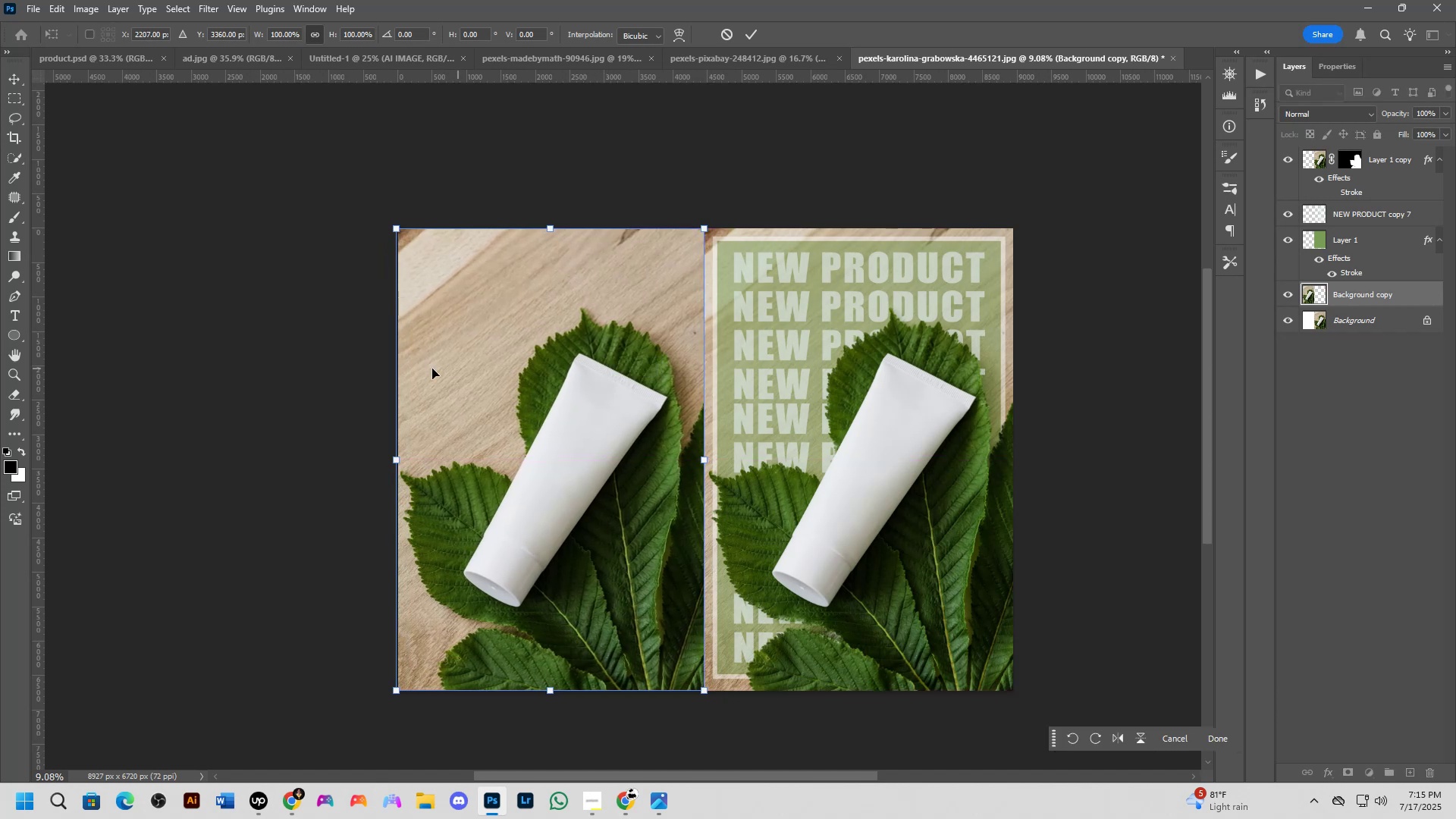 
scroll: coordinate [512, 386], scroll_direction: down, amount: 1.0
 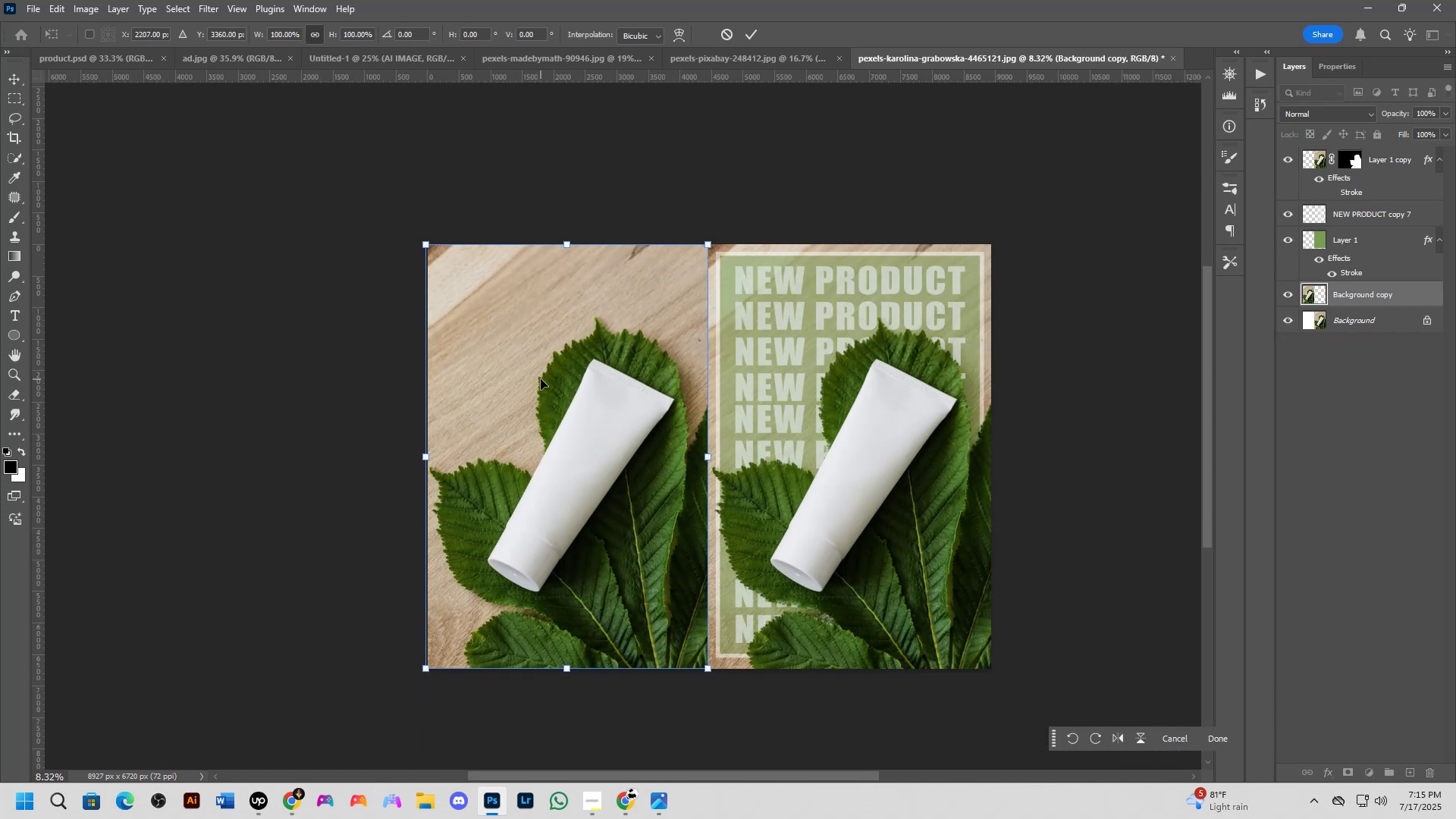 
key(NumpadEnter)
 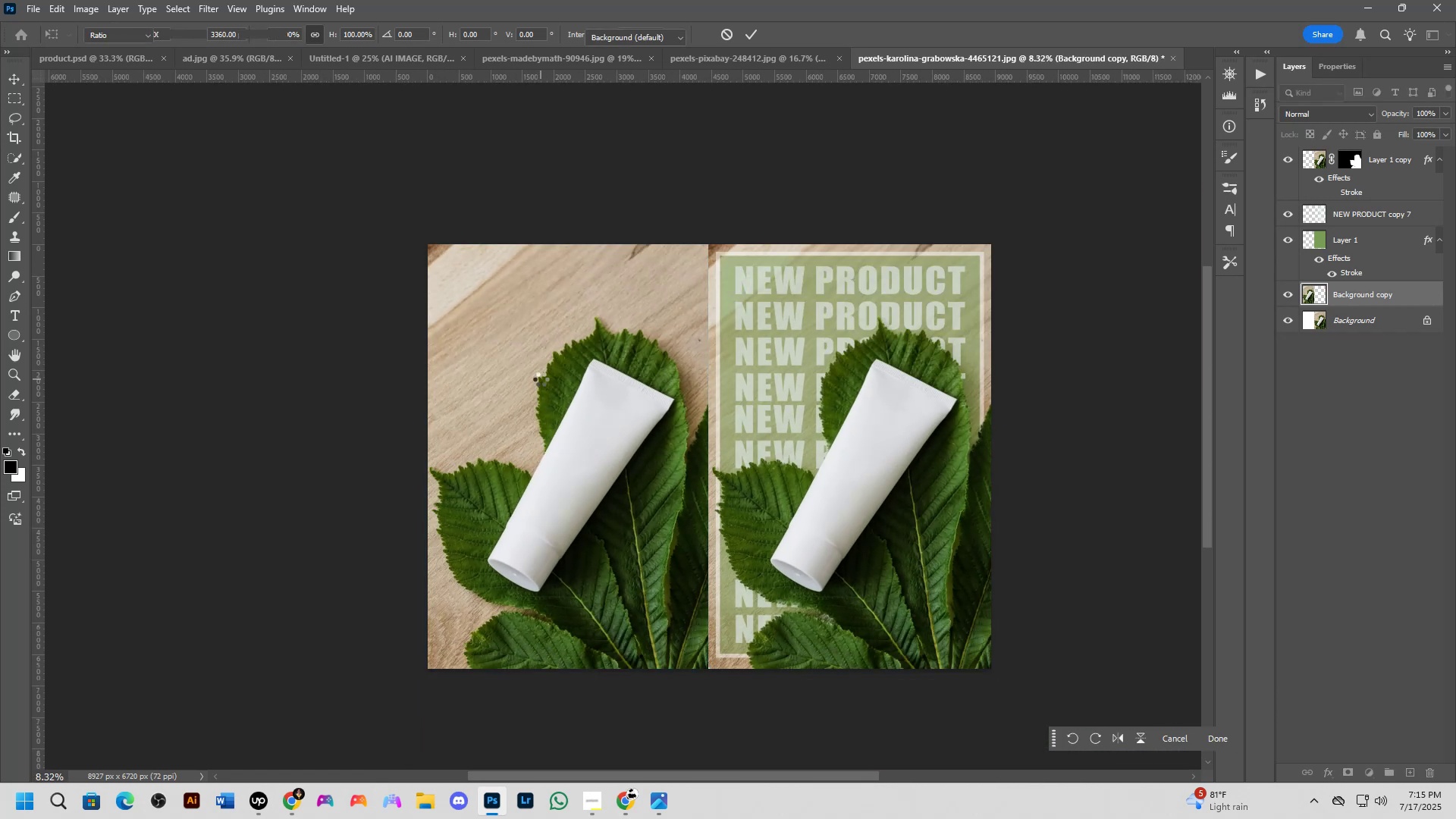 
scroll: coordinate [251, 498], scroll_direction: up, amount: 21.0
 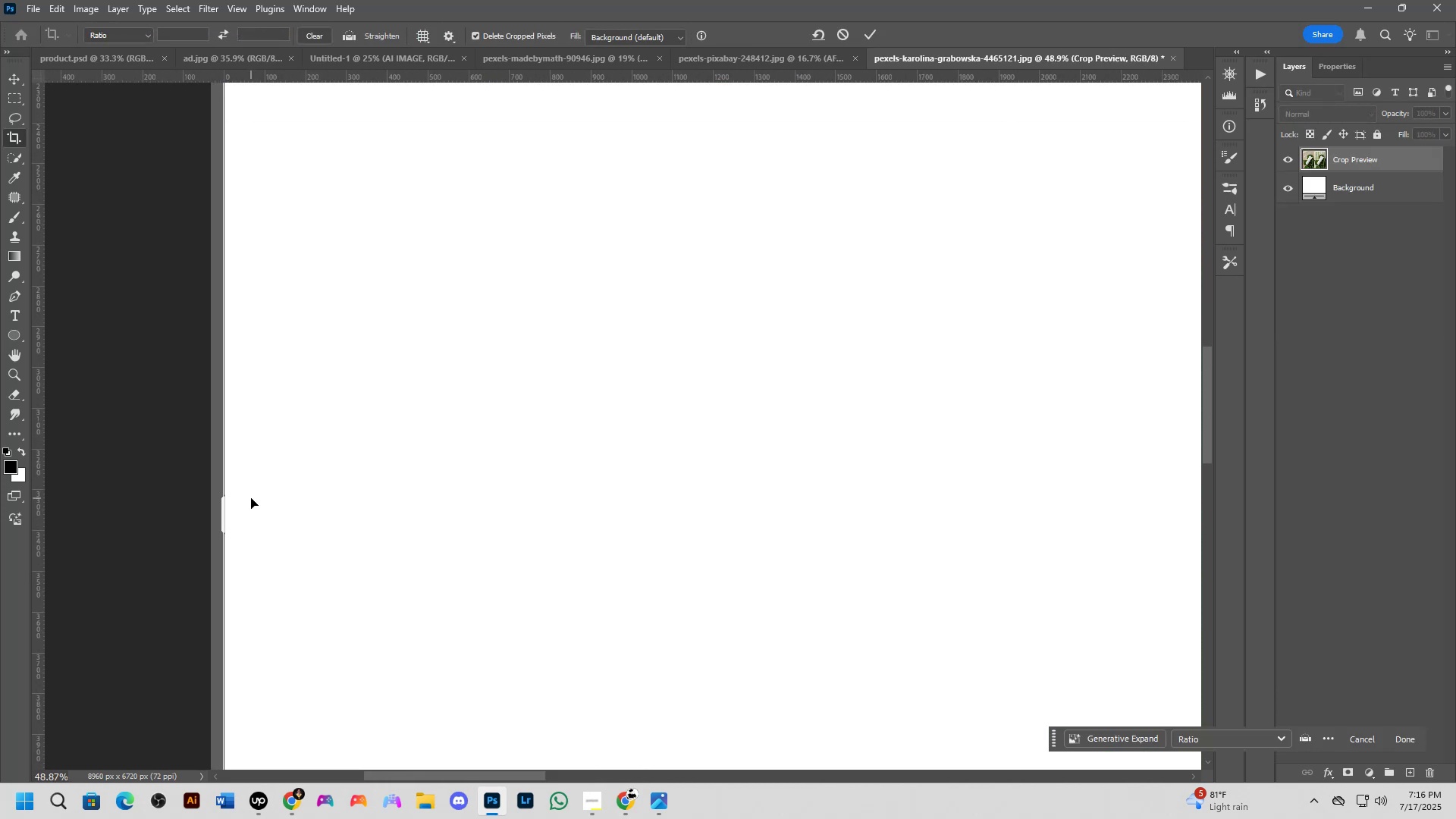 
hold_key(key=Space, duration=0.89)
 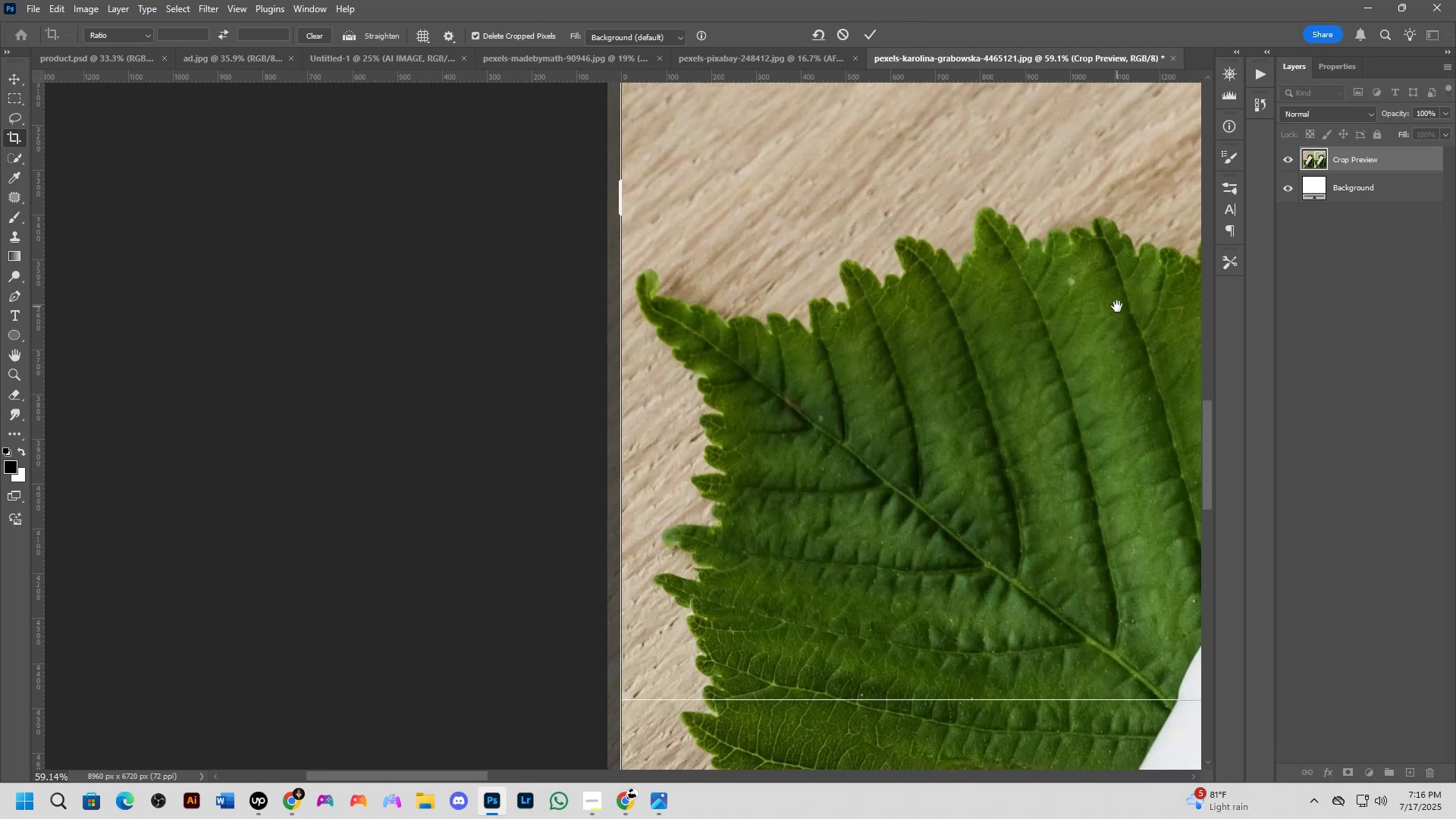 
left_click_drag(start_coordinate=[245, 497], to_coordinate=[1440, 240])
 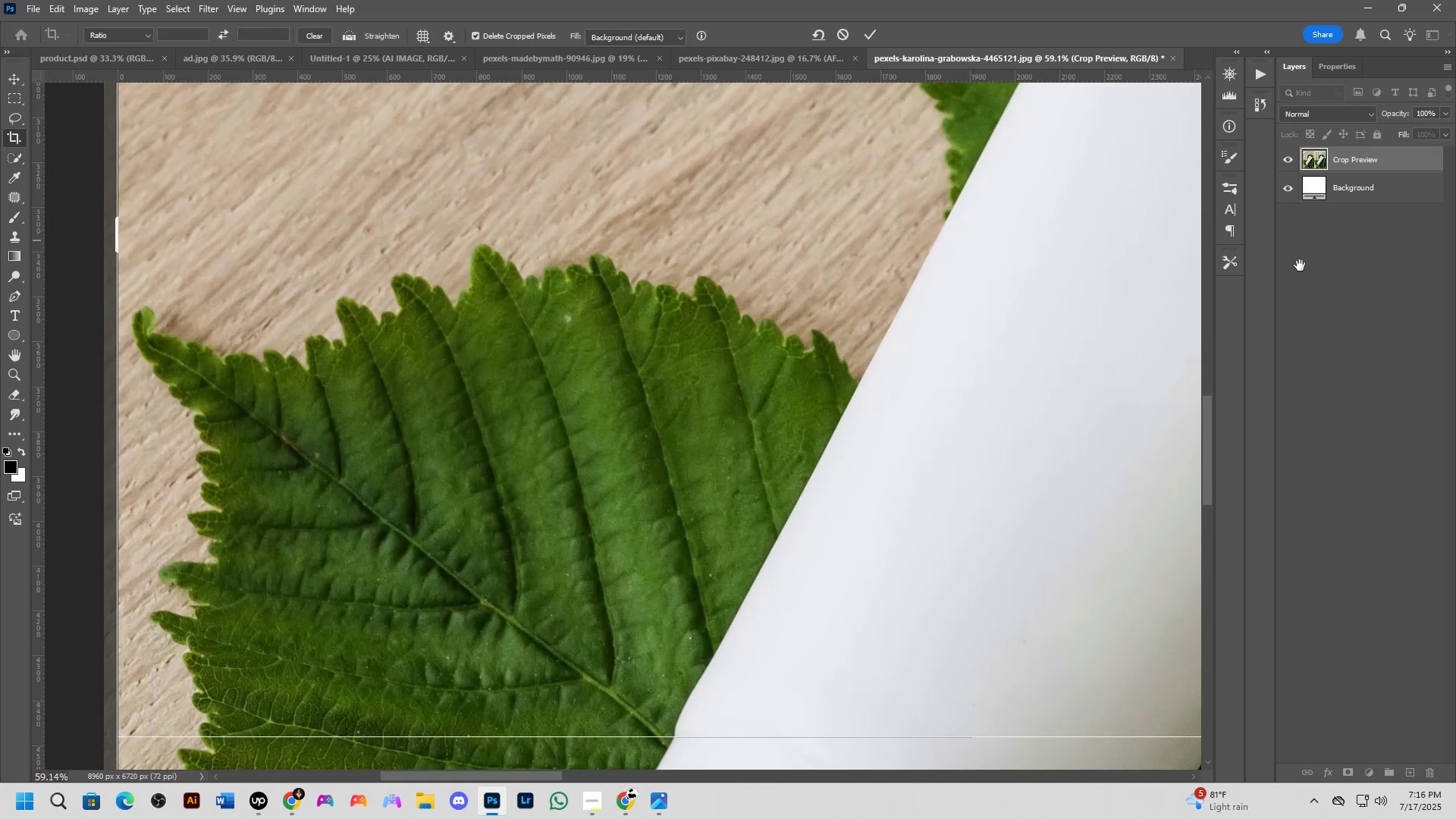 
hold_key(key=Space, duration=0.57)
 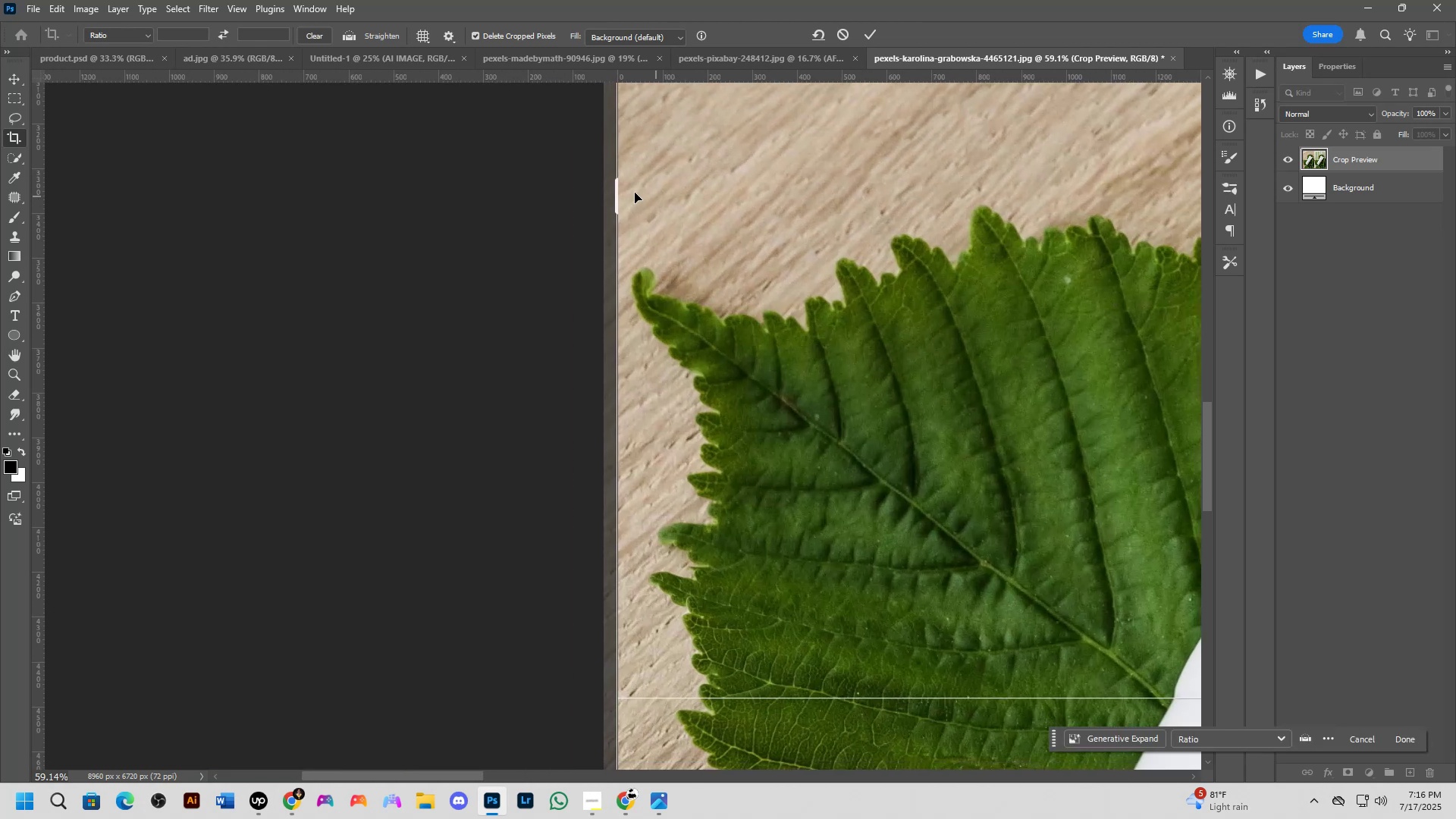 
left_click_drag(start_coordinate=[606, 344], to_coordinate=[1110, 306])
 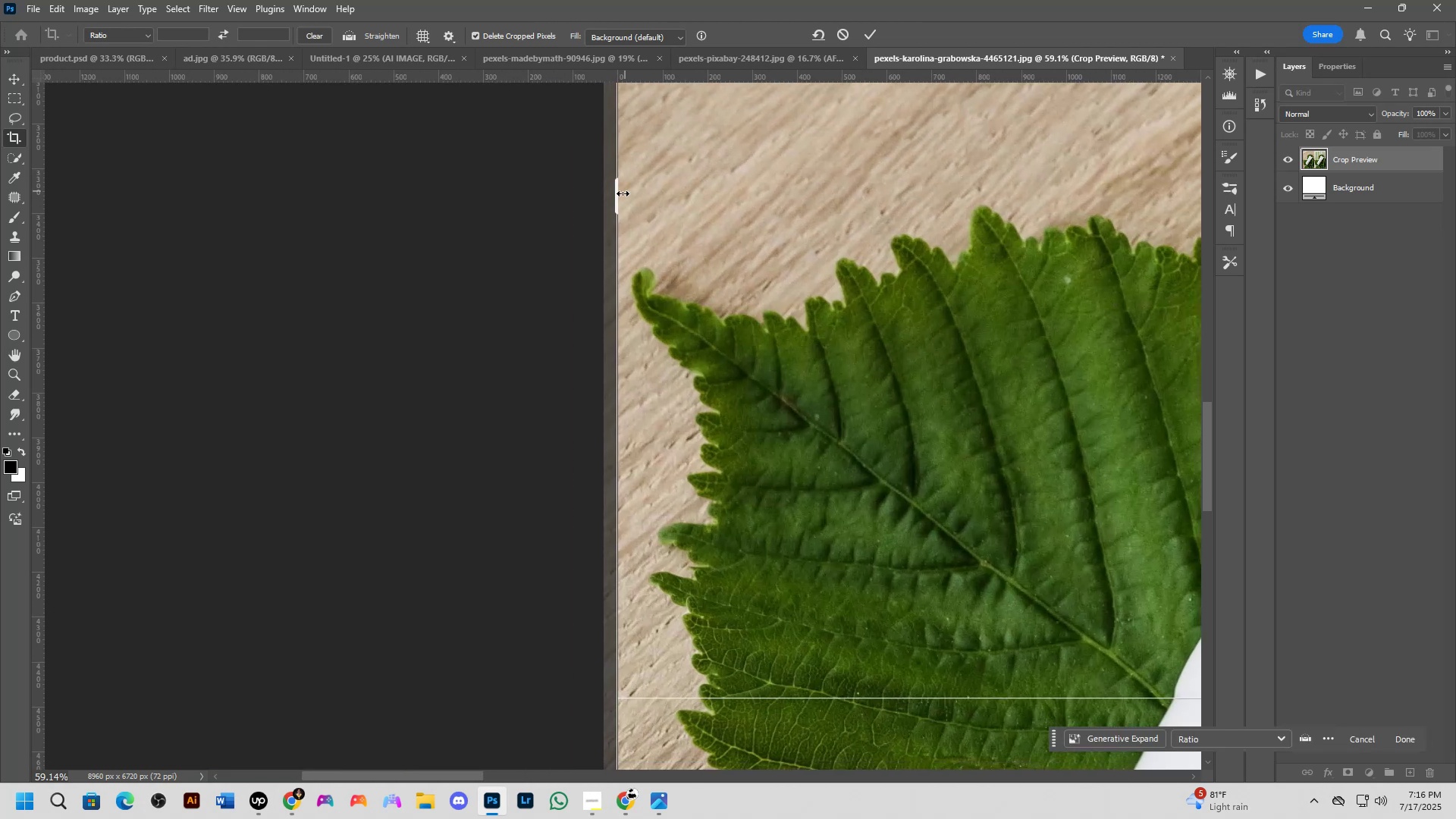 
left_click_drag(start_coordinate=[614, 202], to_coordinate=[609, 224])
 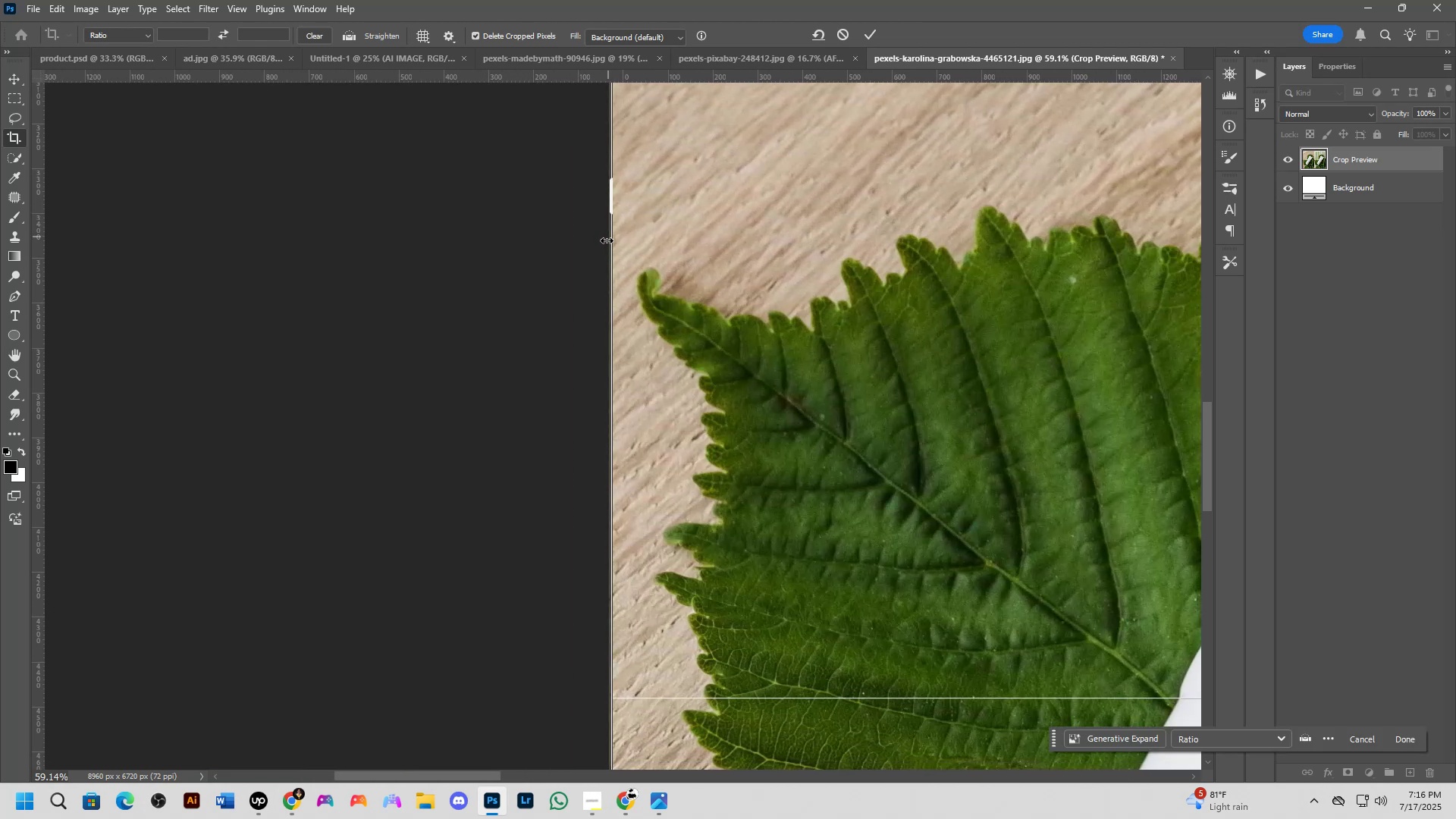 
key(NumpadEnter)
 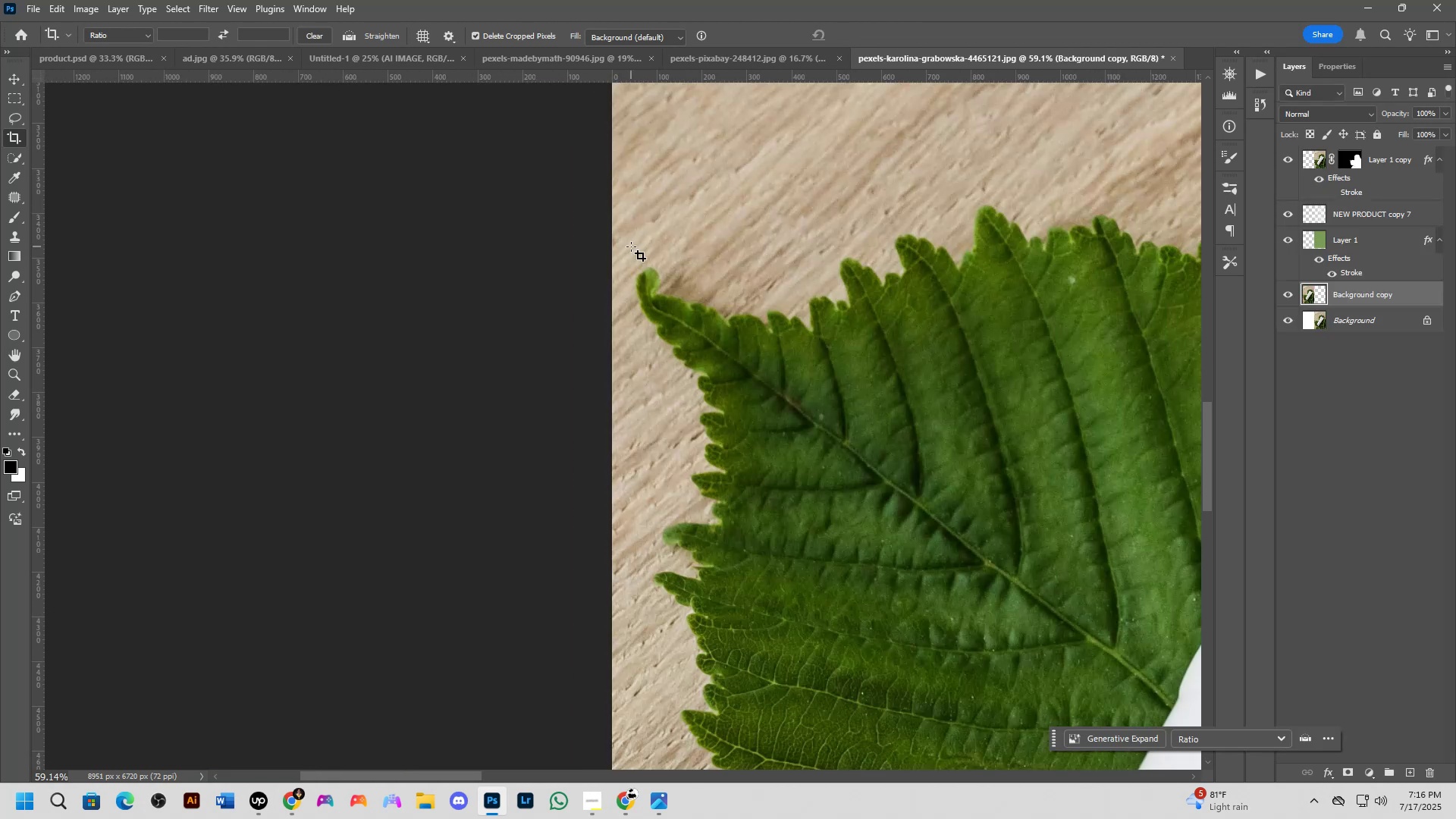 
hold_key(key=ShiftLeft, duration=0.55)
scroll: coordinate [744, 294], scroll_direction: down, amount: 8.0
 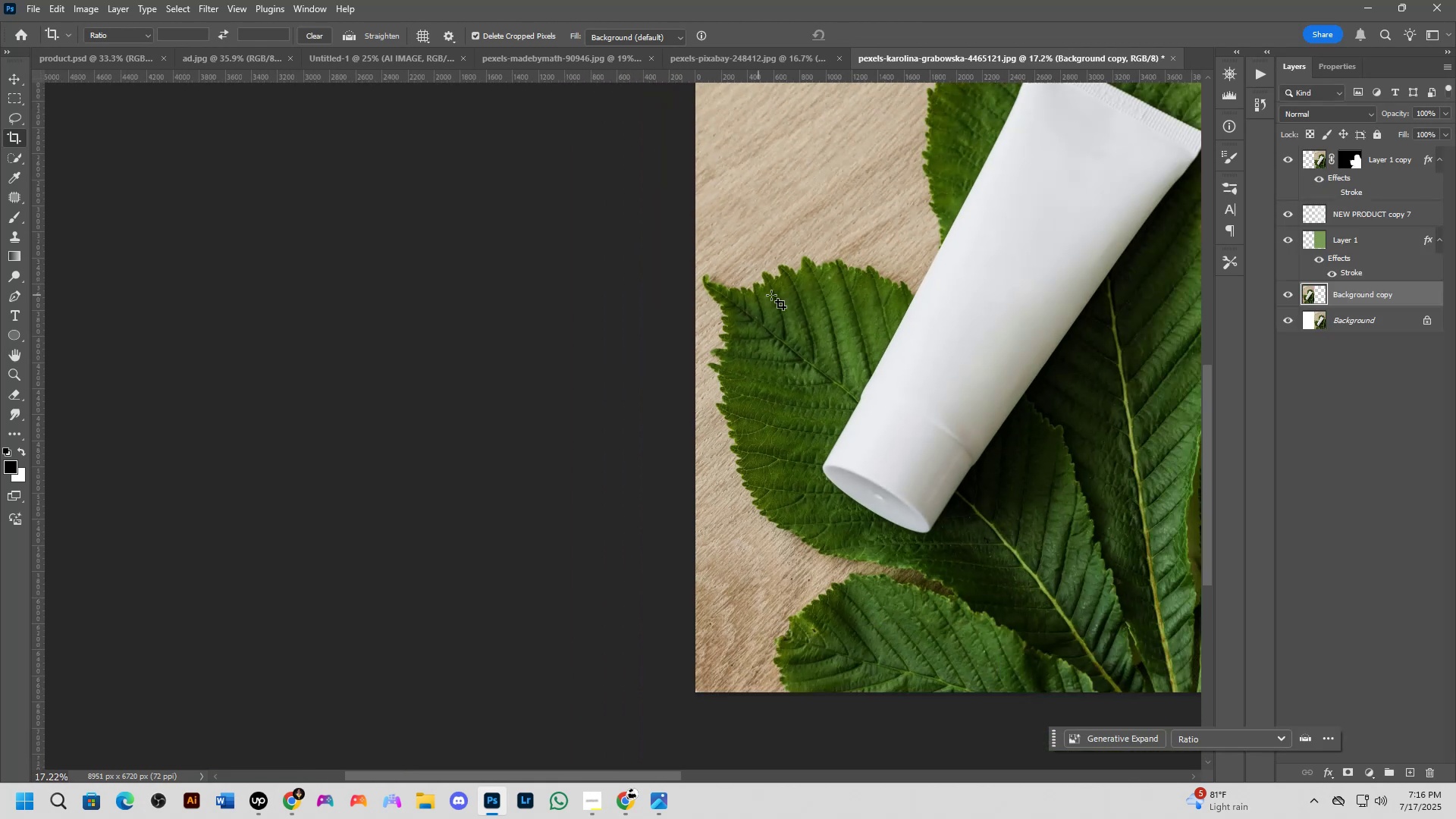 
hold_key(key=Space, duration=0.72)
 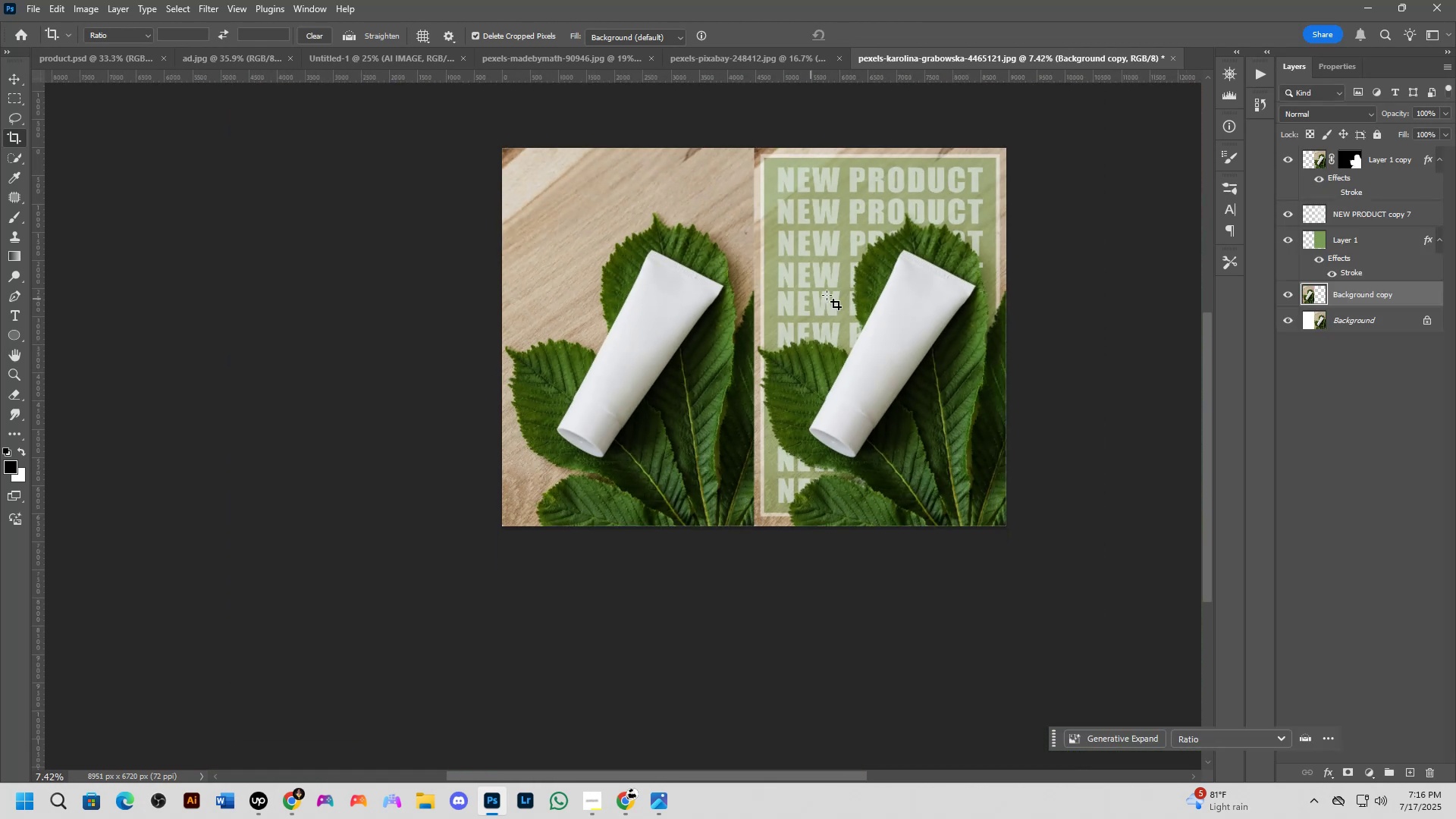 
left_click_drag(start_coordinate=[929, 271], to_coordinate=[348, 408])
 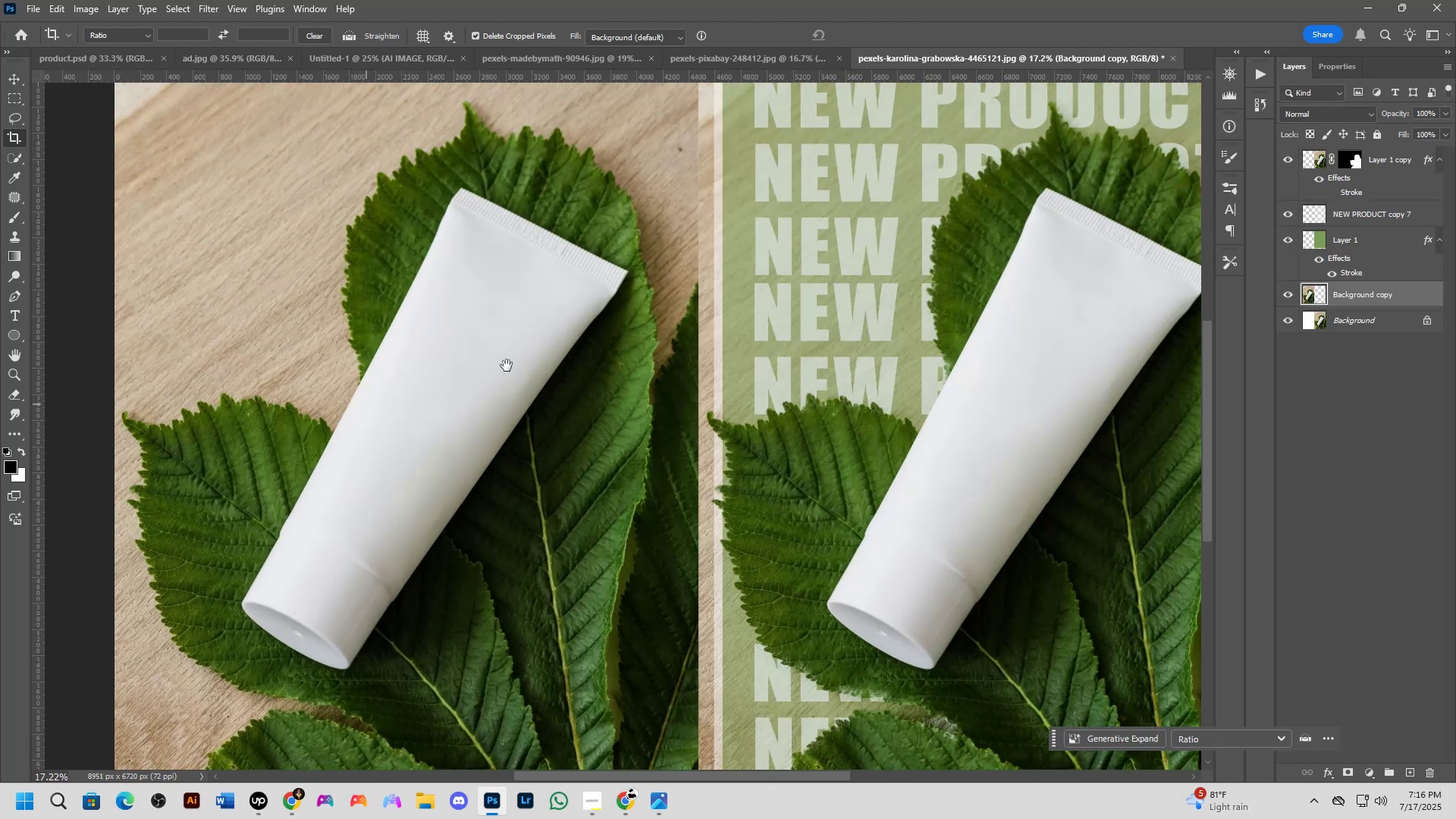 
scroll: coordinate [798, 300], scroll_direction: down, amount: 9.0
 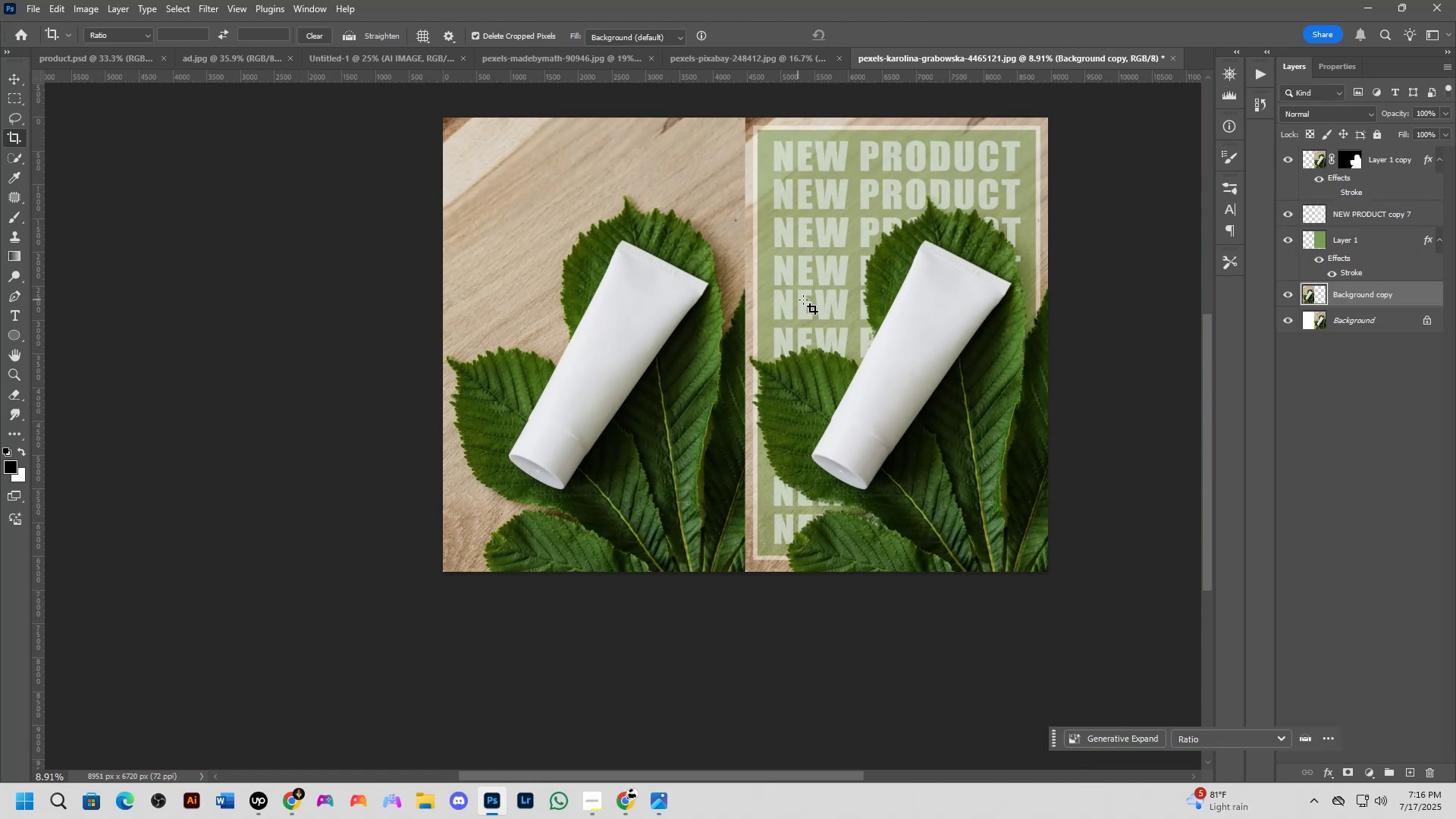 
hold_key(key=Space, duration=1.18)
 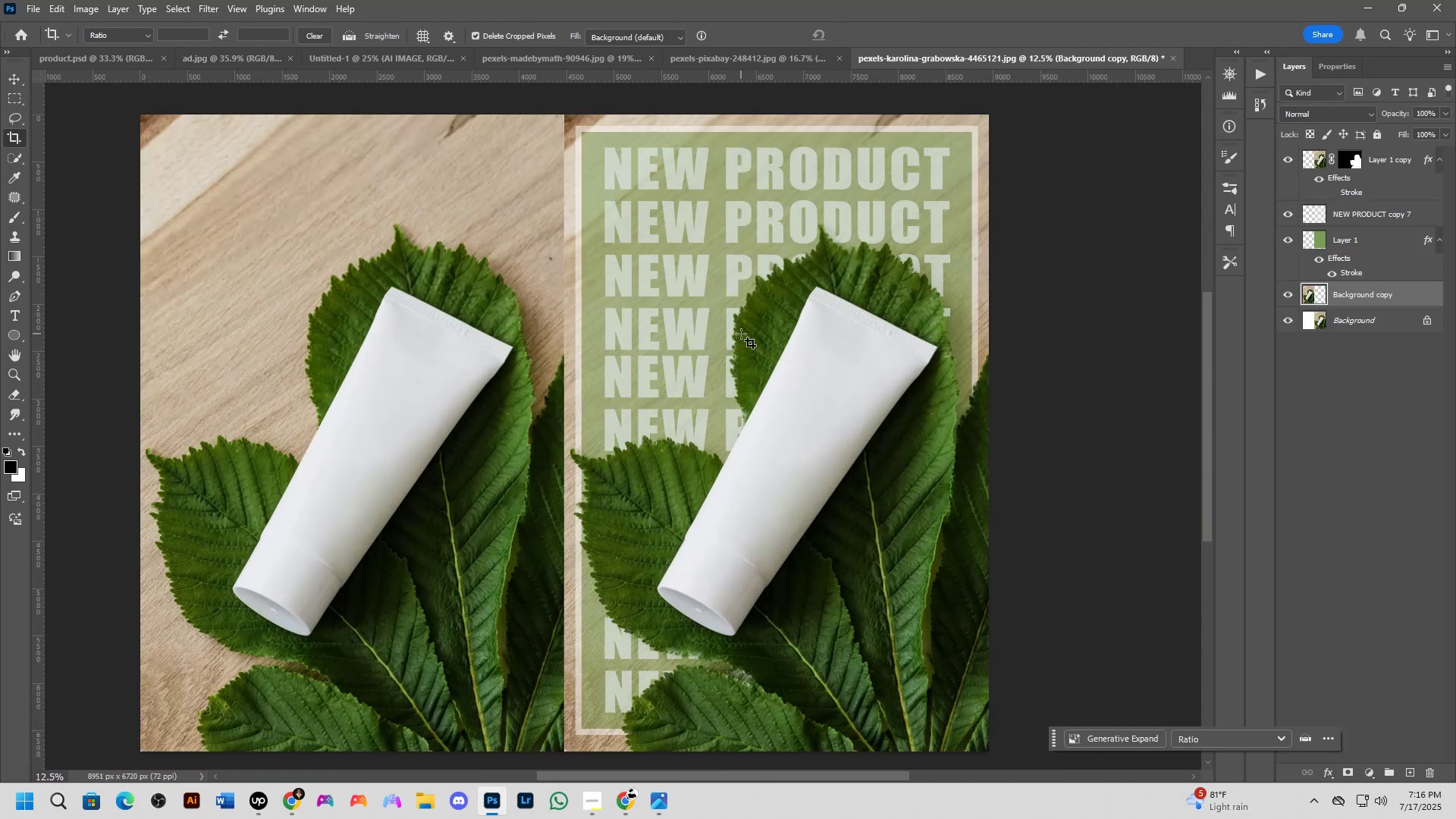 
left_click_drag(start_coordinate=[886, 278], to_coordinate=[768, 334])
 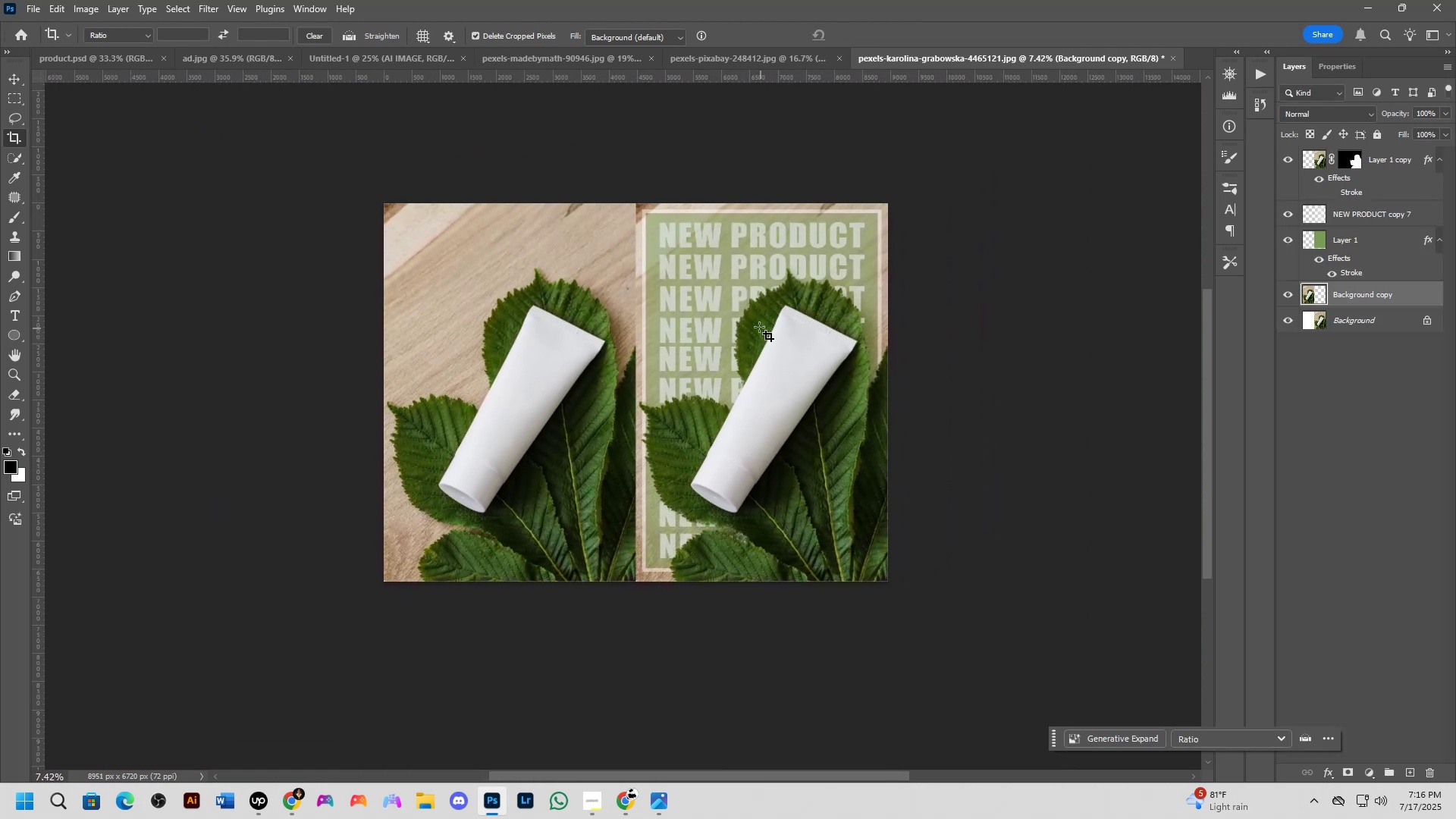 
key(Shift+ShiftLeft)
 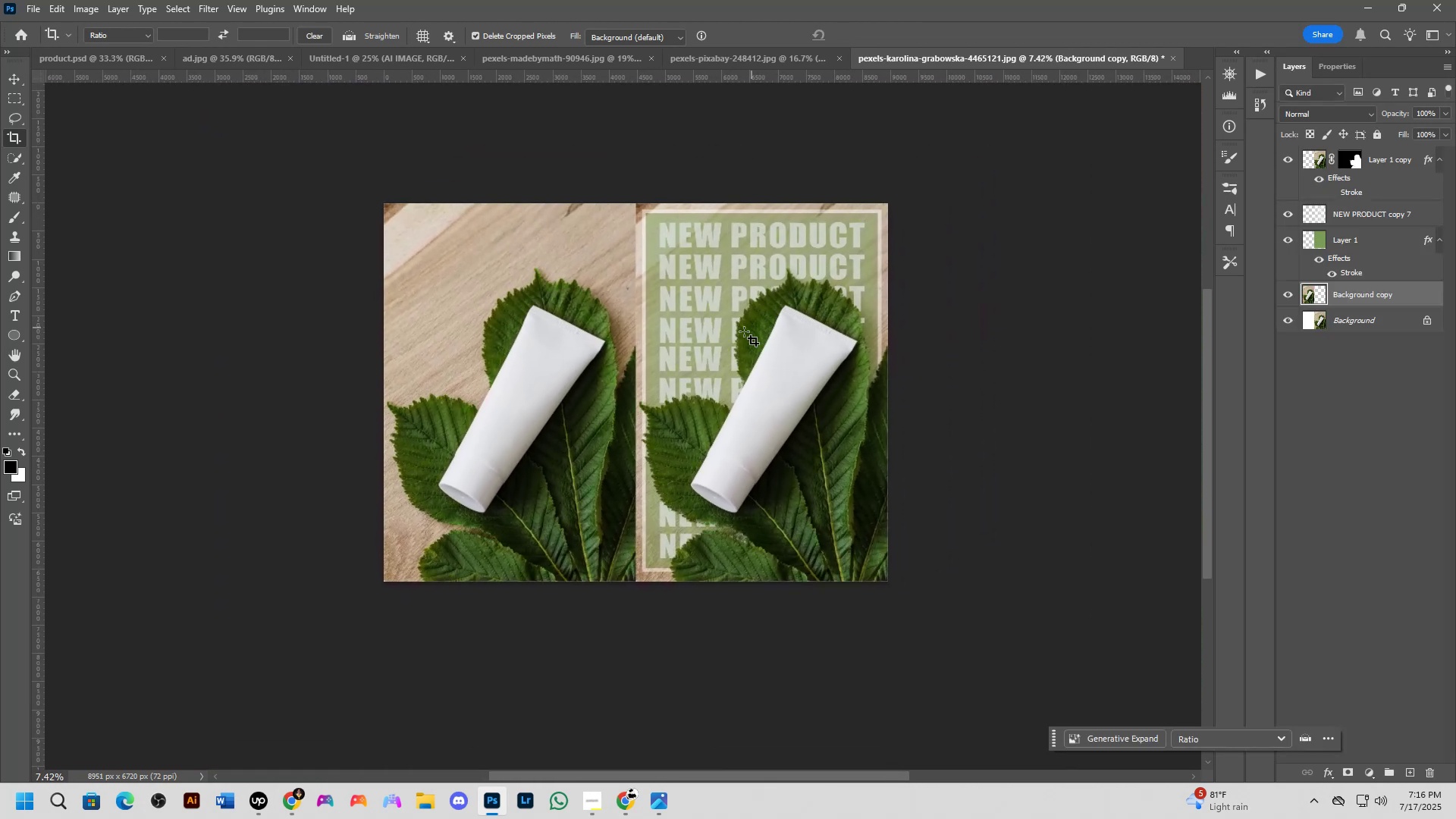 
scroll: coordinate [741, 333], scroll_direction: up, amount: 2.0
 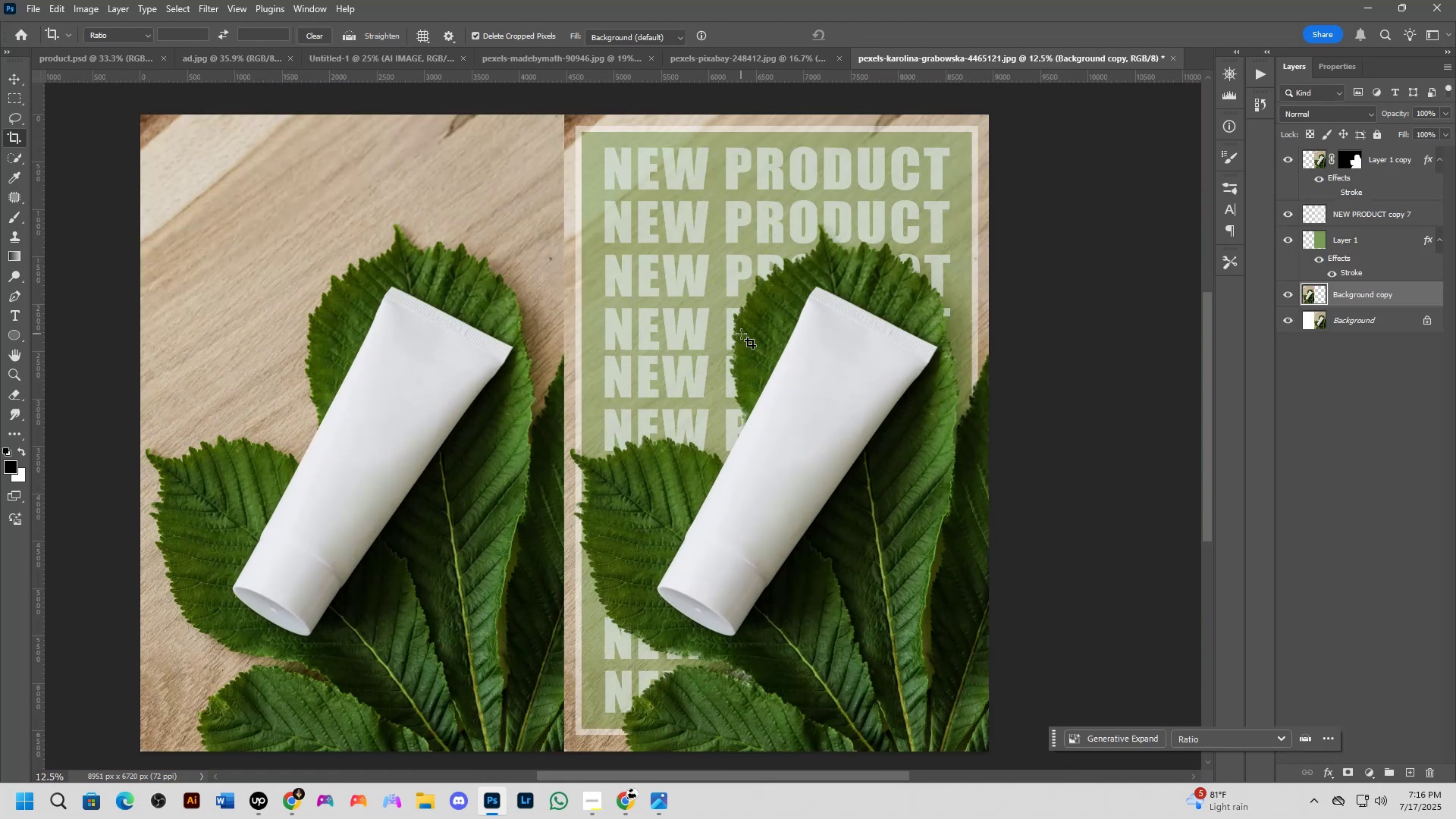 
key(Shift+ShiftLeft)
 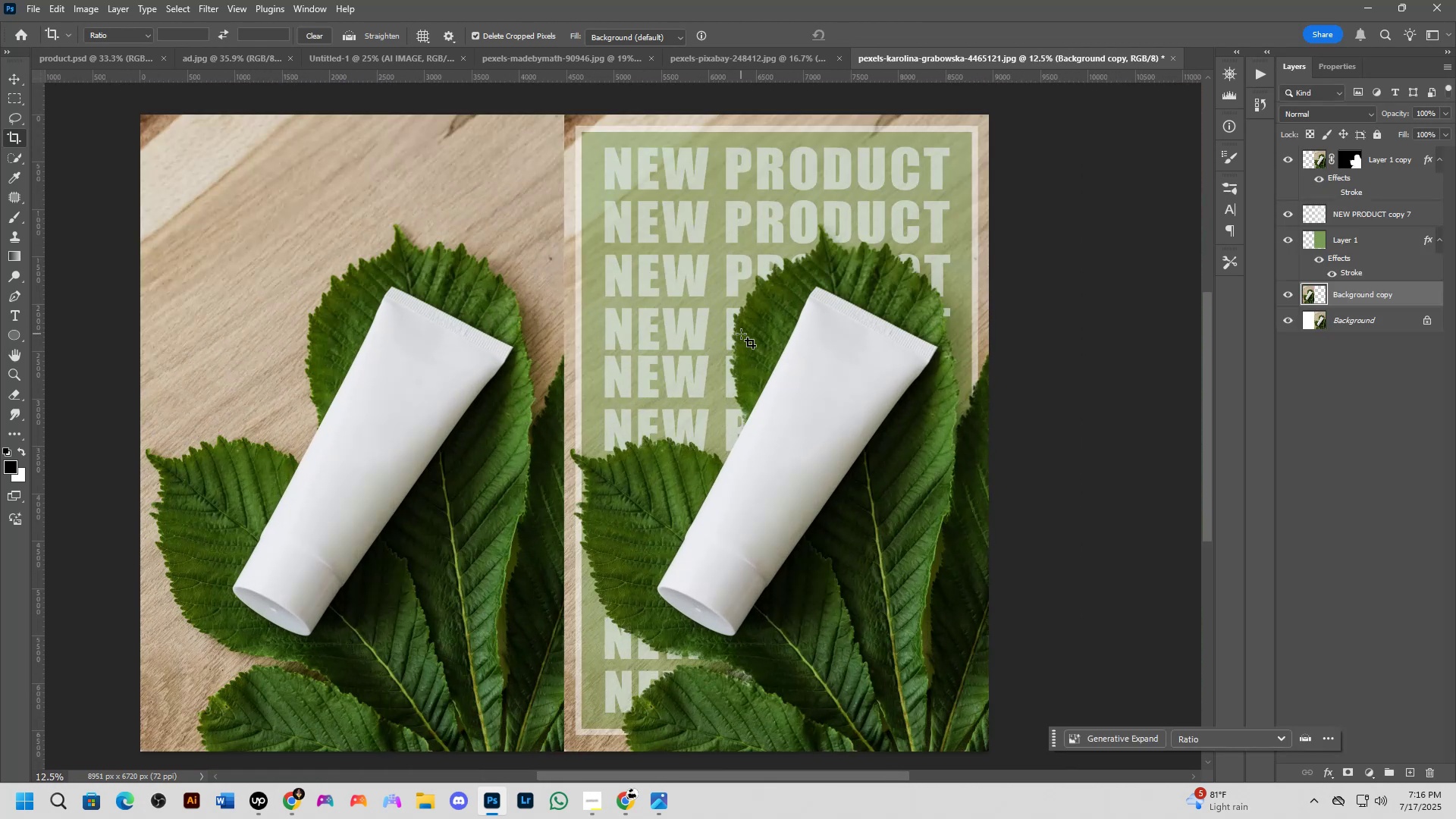 
key(Shift+ShiftLeft)
 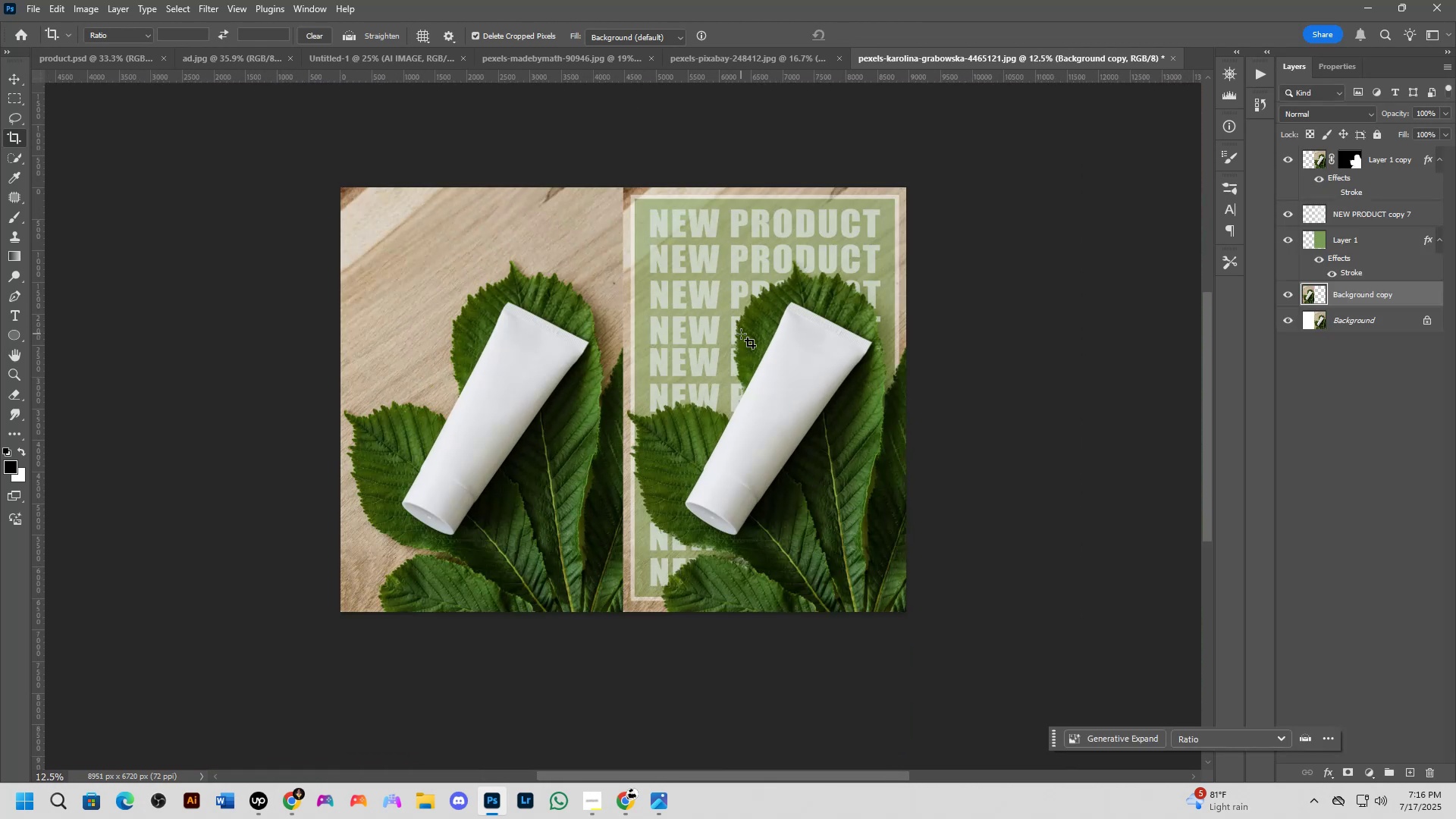 
scroll: coordinate [739, 344], scroll_direction: none, amount: 0.0
 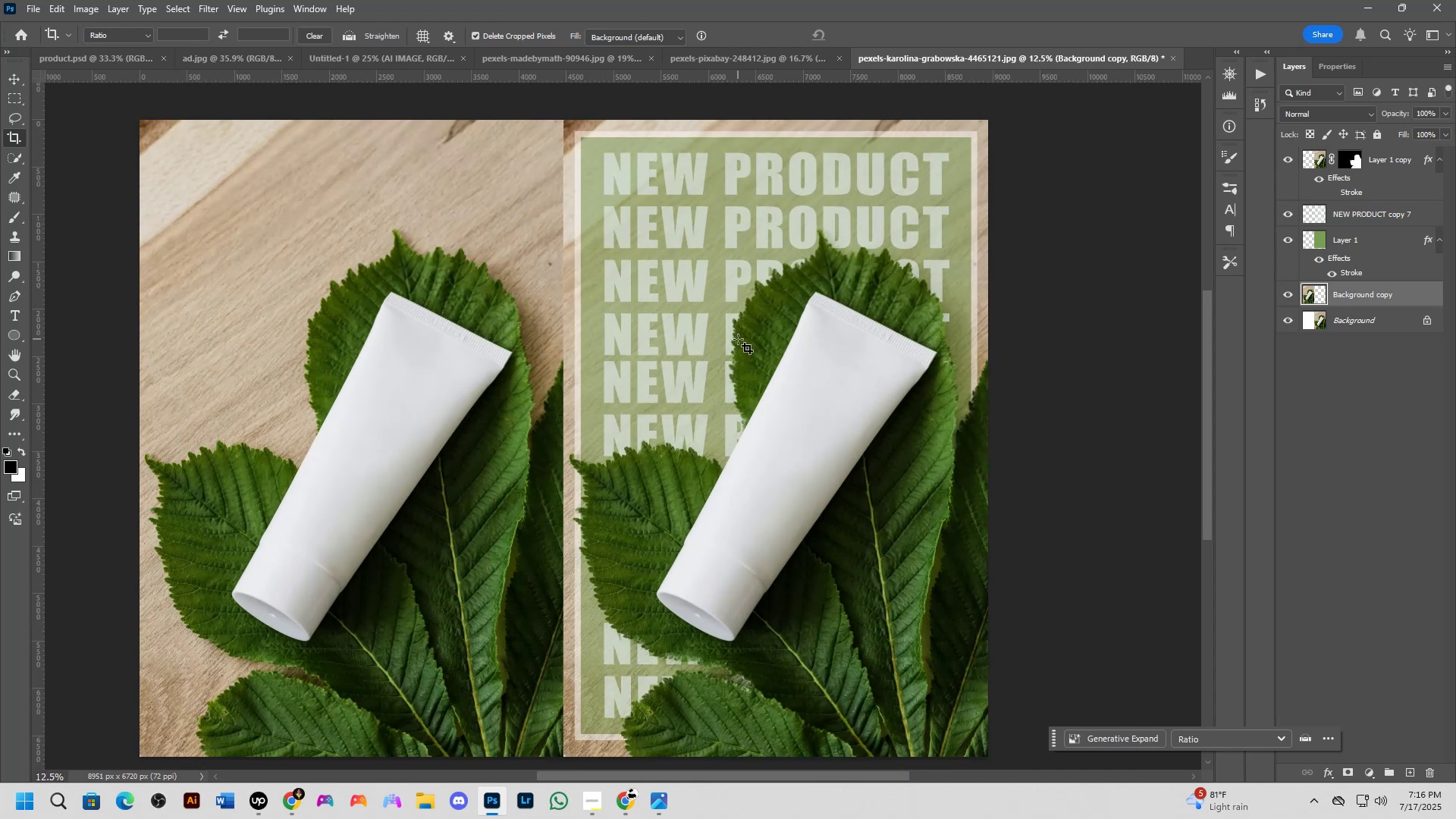 
key(Shift+ShiftLeft)
 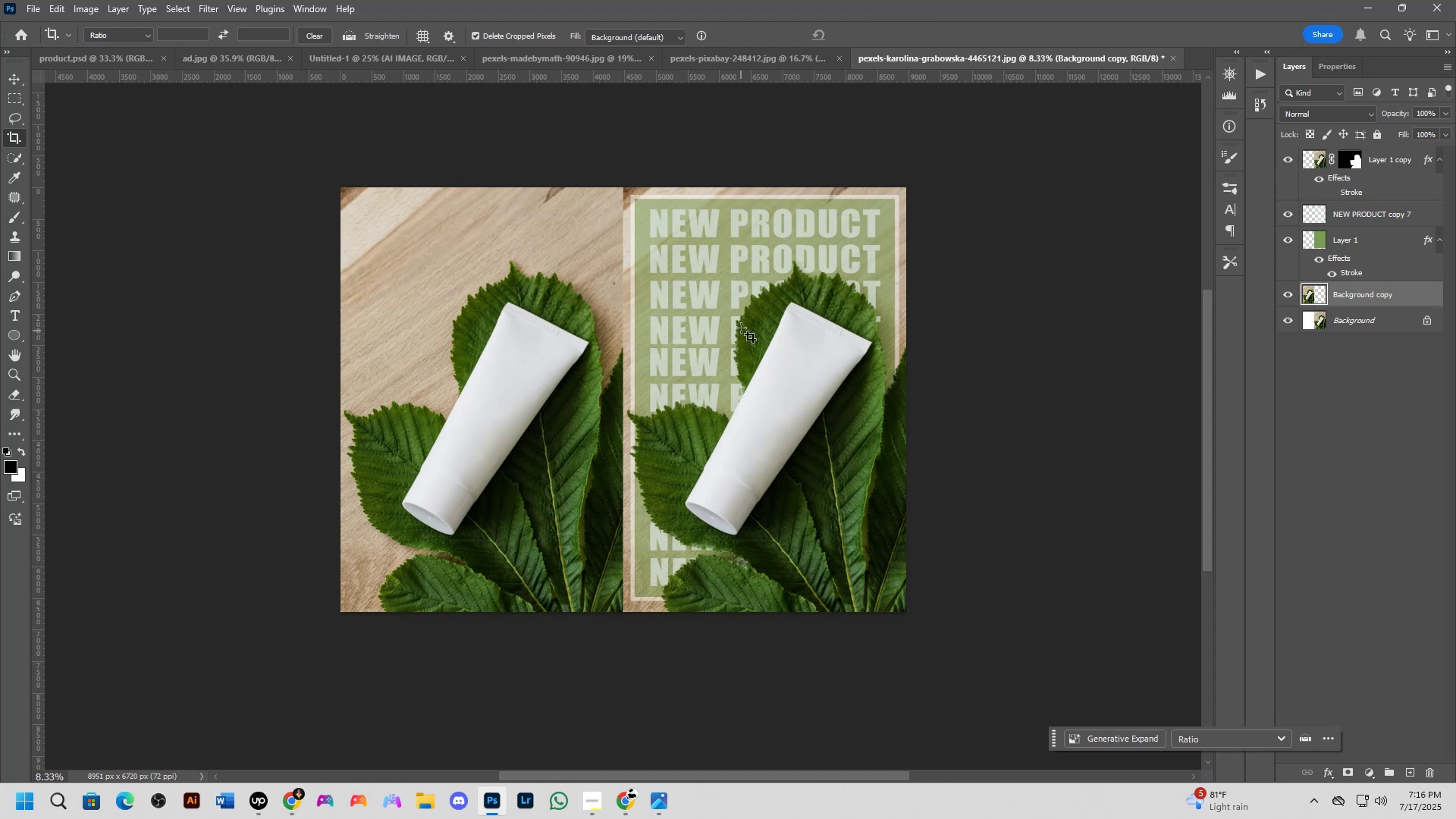 
key(Shift+ShiftLeft)
 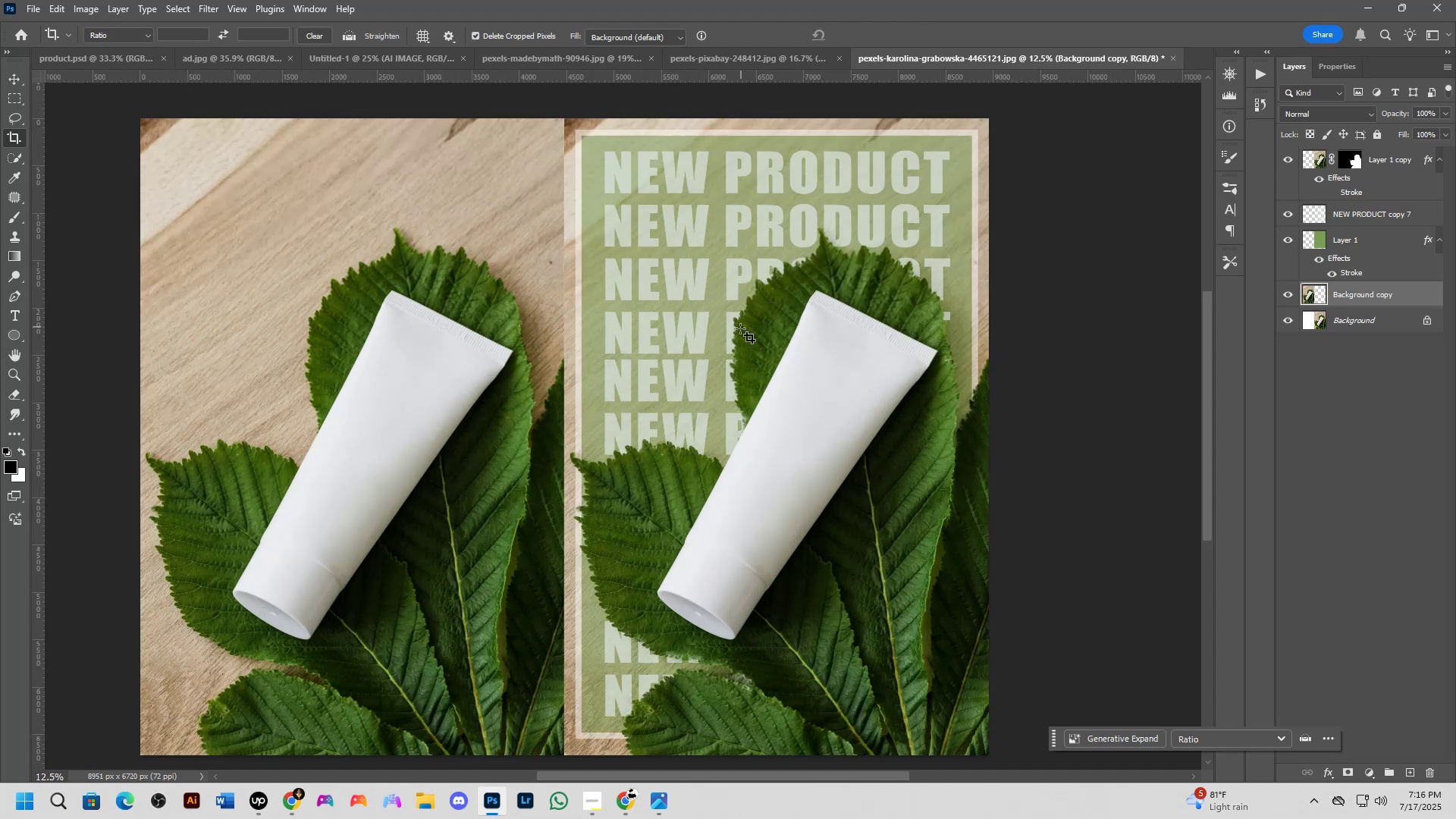 
key(Shift+ShiftLeft)
 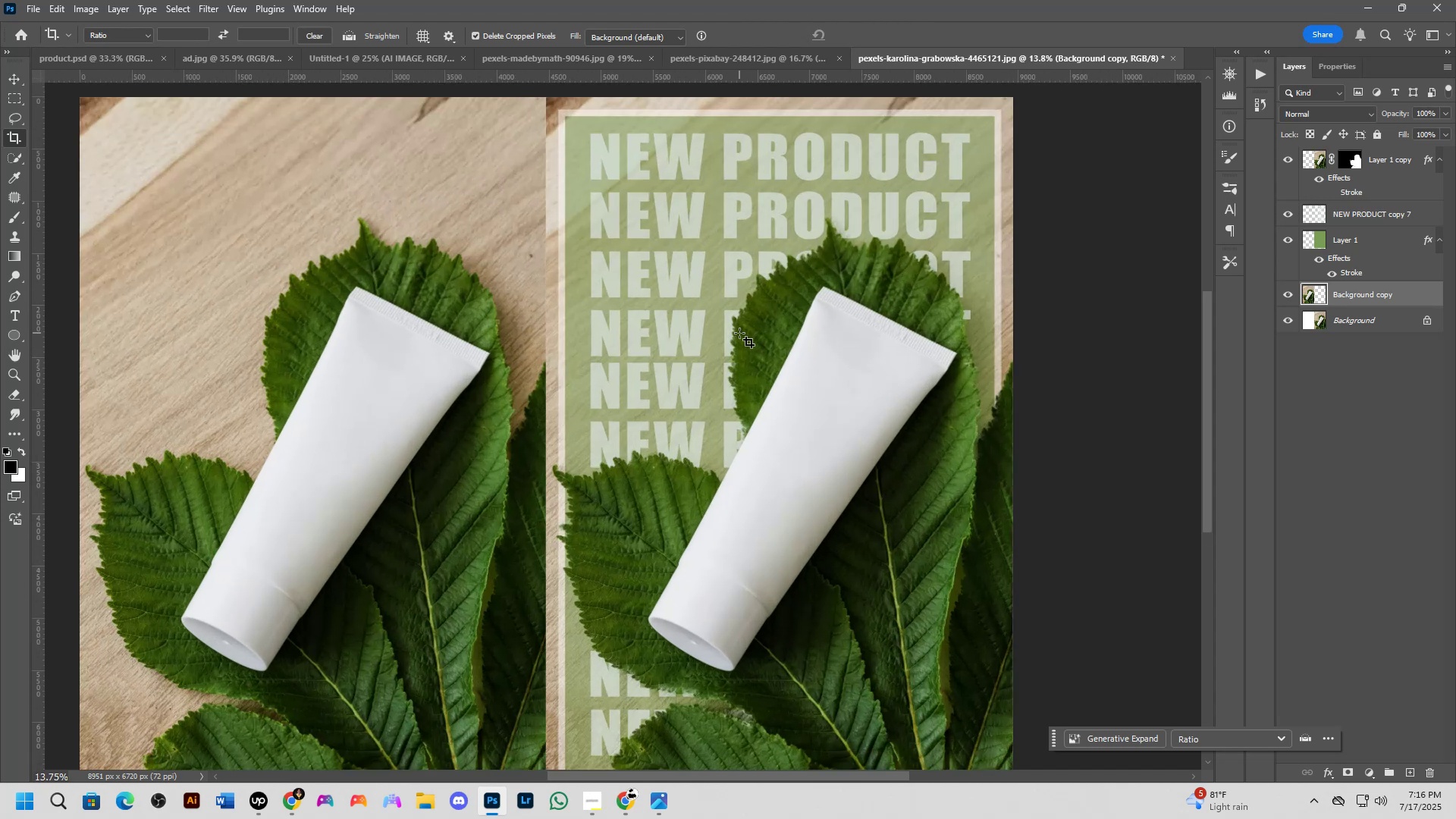 
key(Shift+ShiftLeft)
 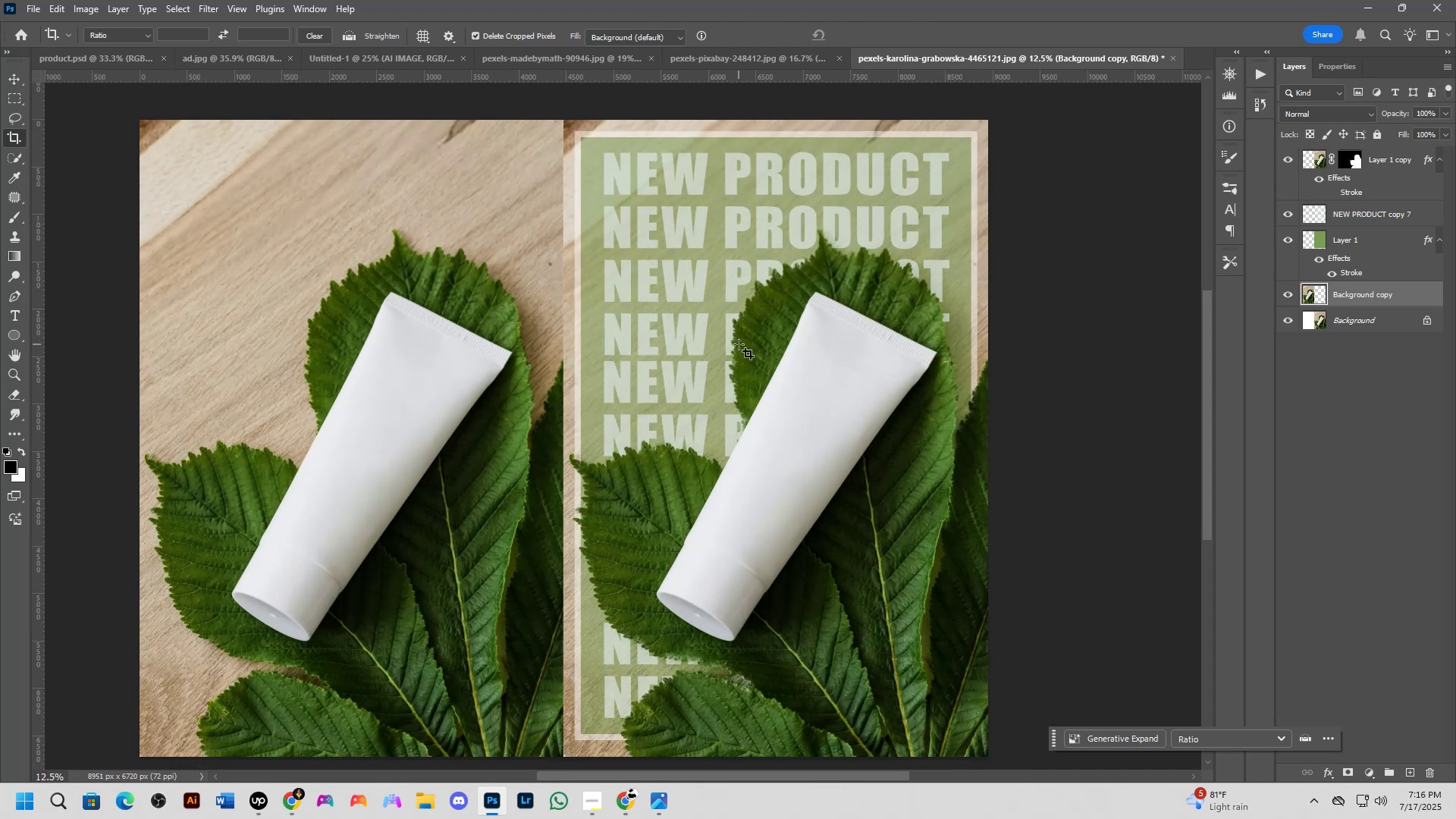 
key(Shift+ShiftLeft)
 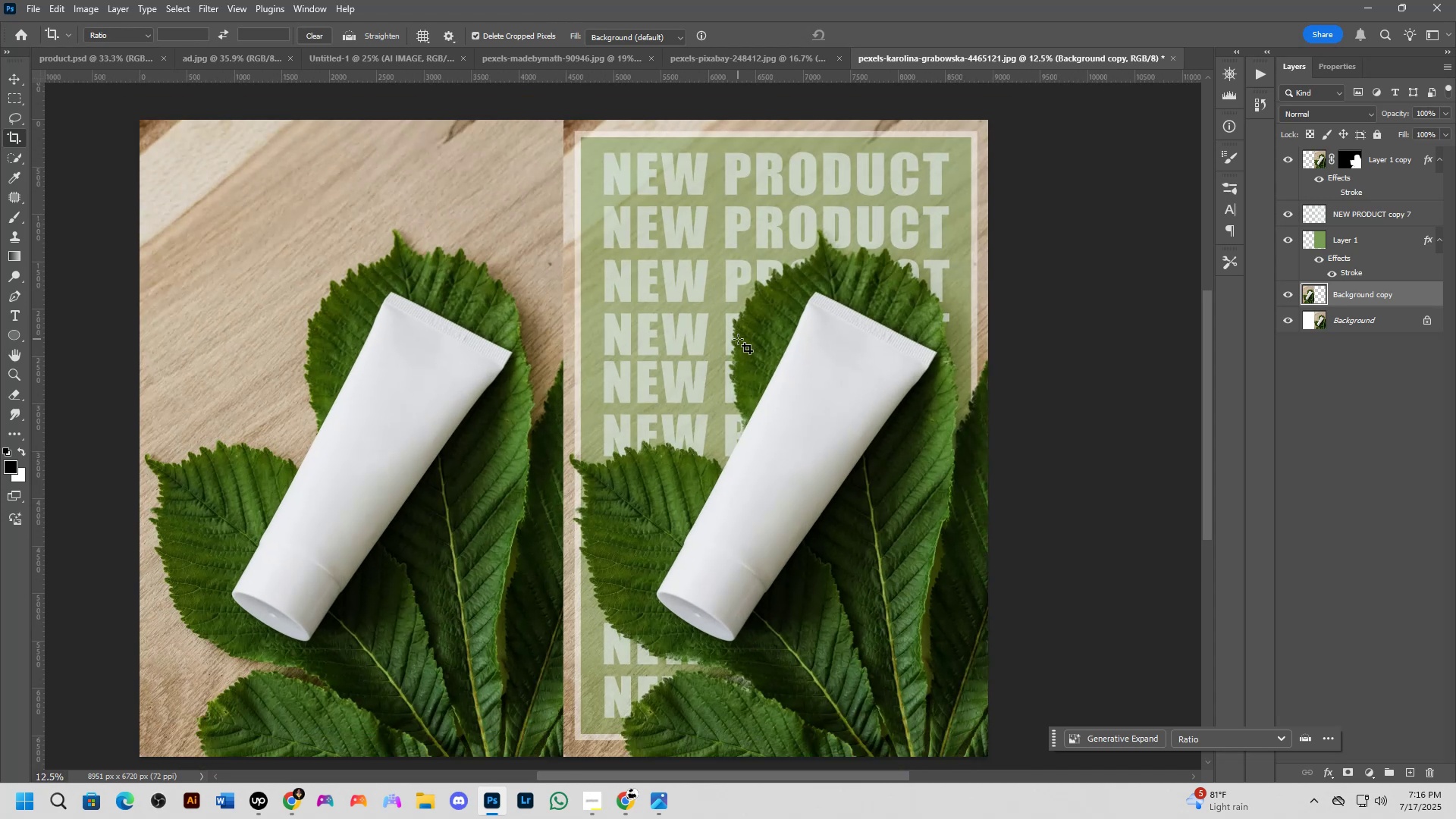 
key(Shift+ShiftLeft)
 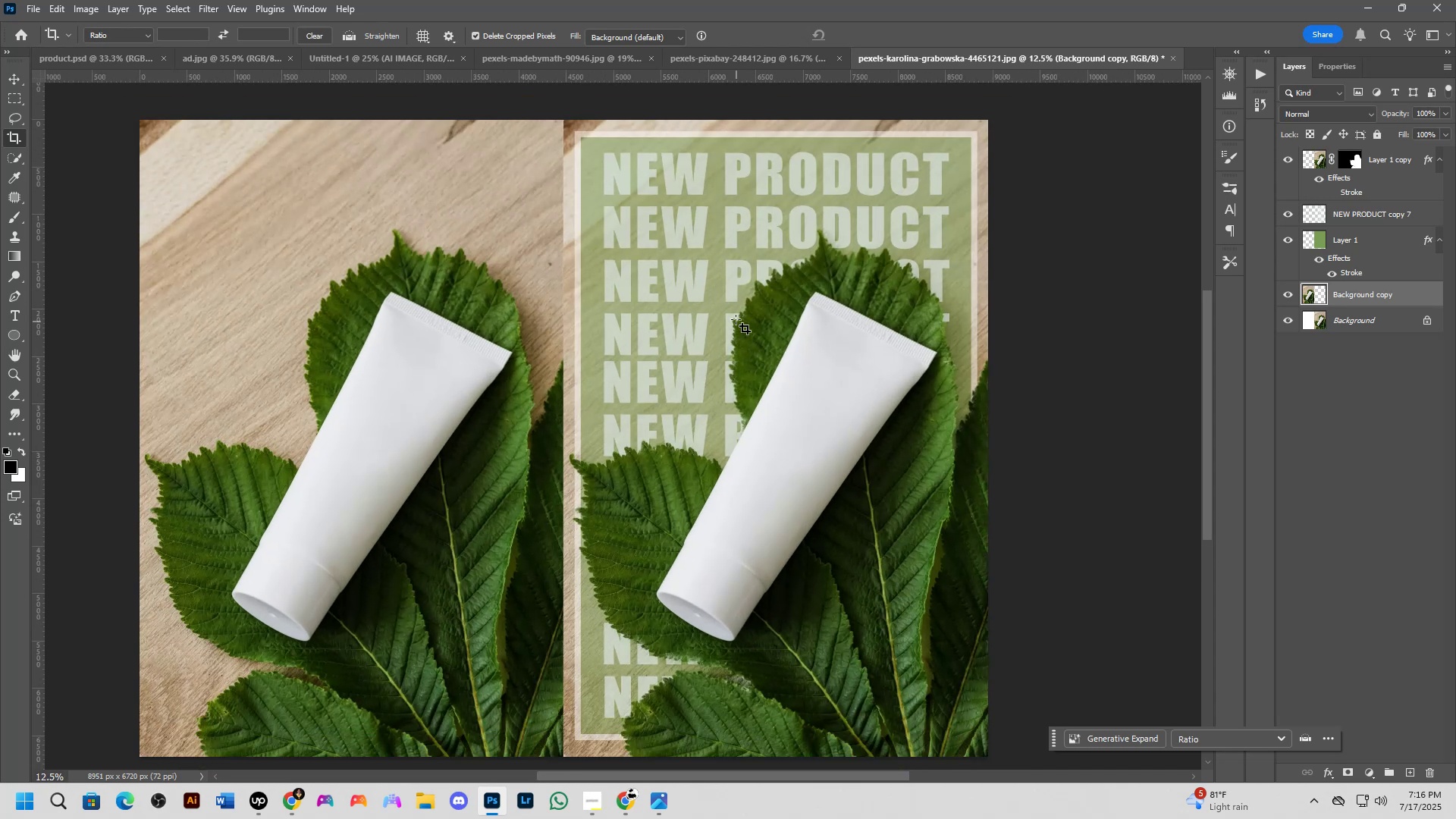 
scroll: coordinate [736, 319], scroll_direction: down, amount: 1.0
 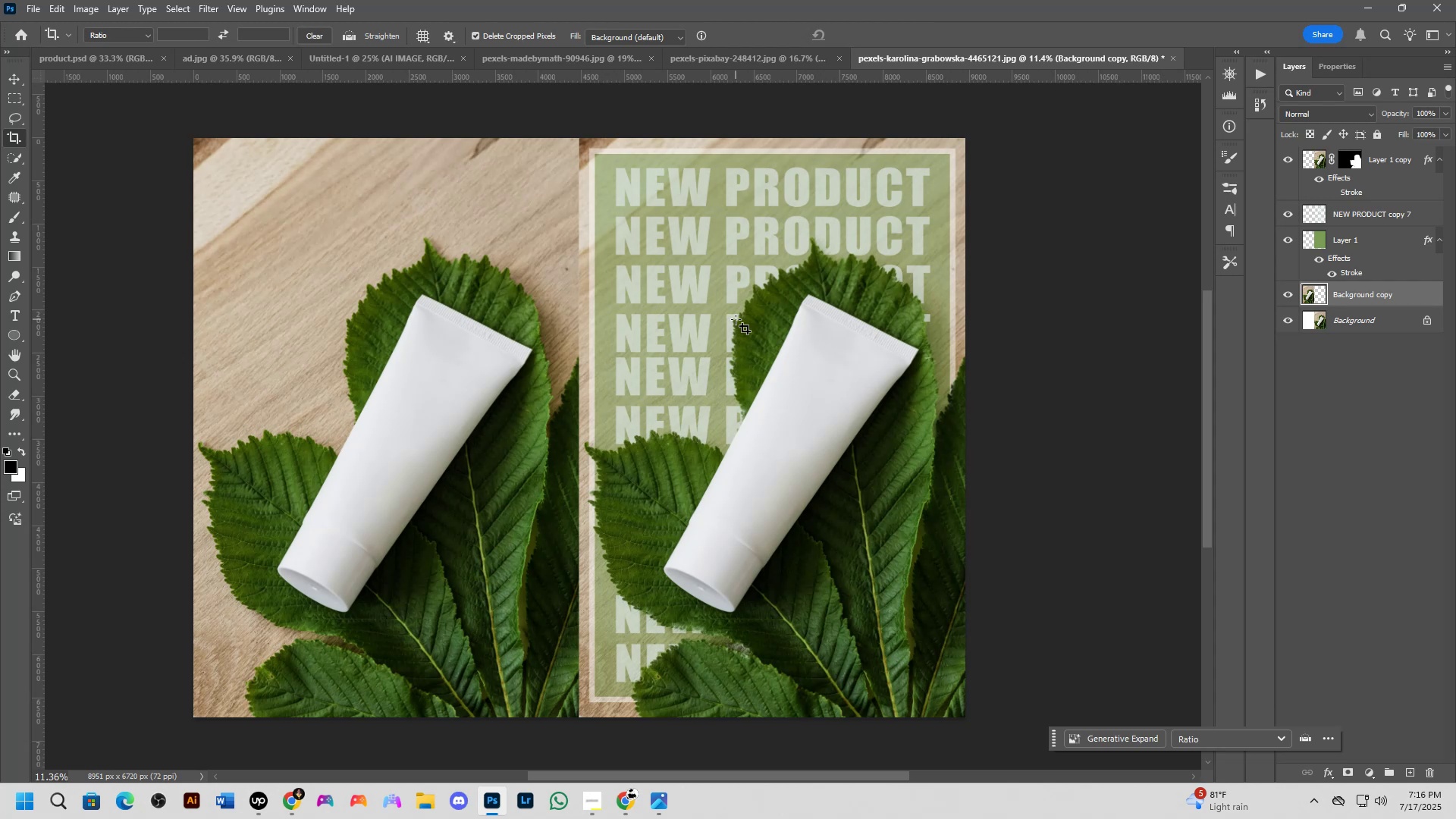 
wait(28.24)
 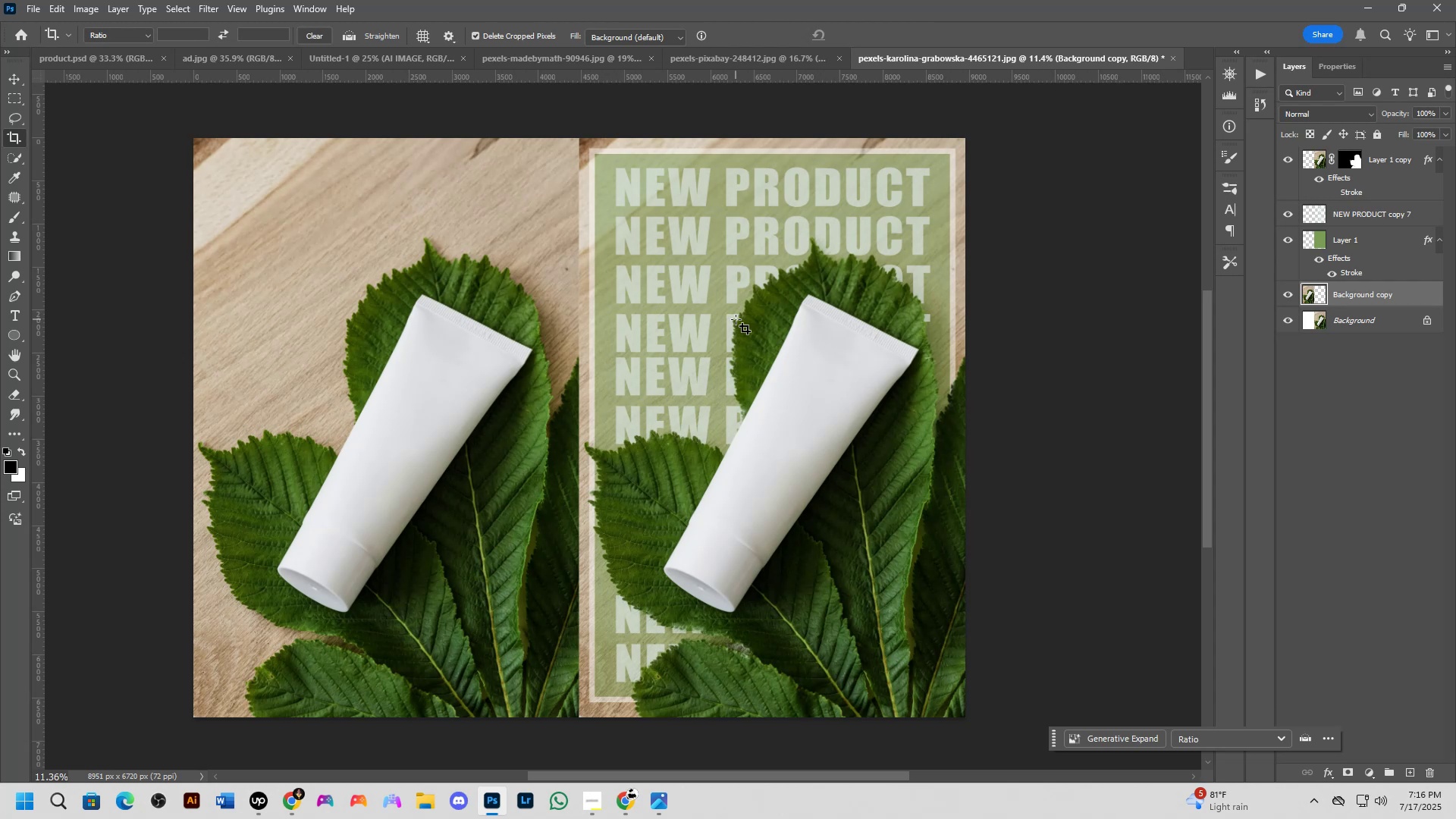 
scroll: coordinate [696, 334], scroll_direction: down, amount: 3.0
 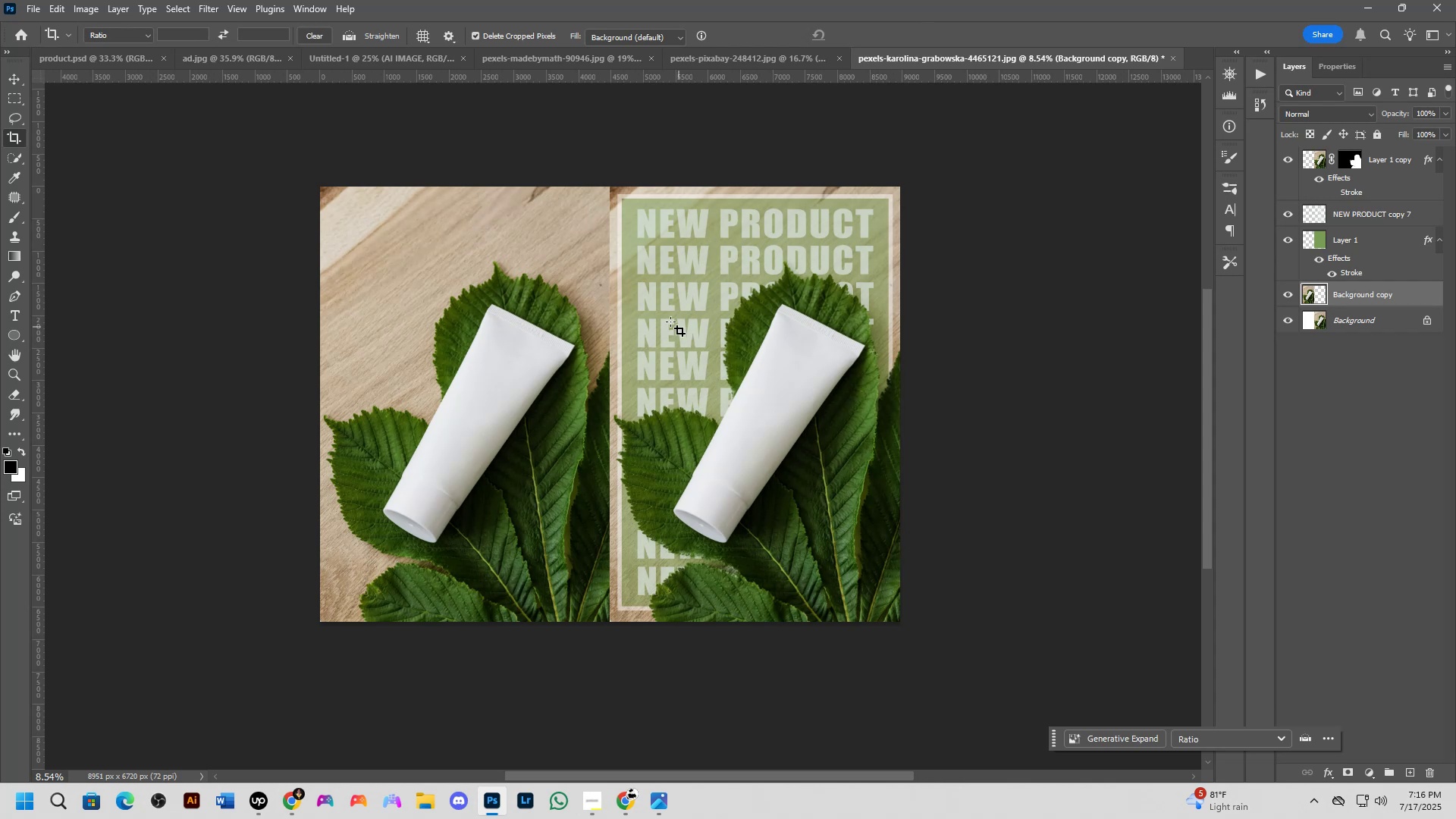 
hold_key(key=Space, duration=0.6)
 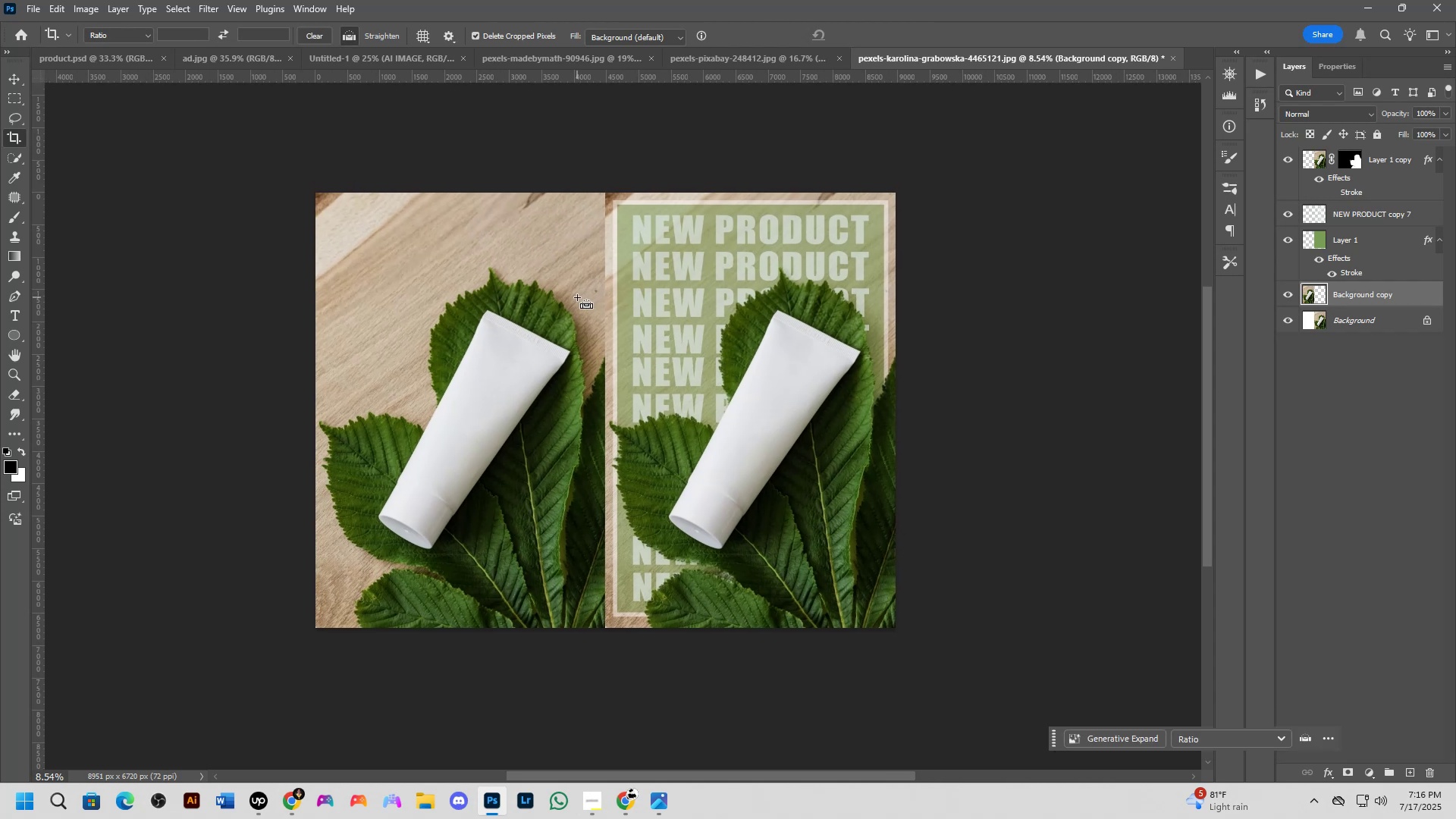 
left_click_drag(start_coordinate=[641, 292], to_coordinate=[636, 298])
 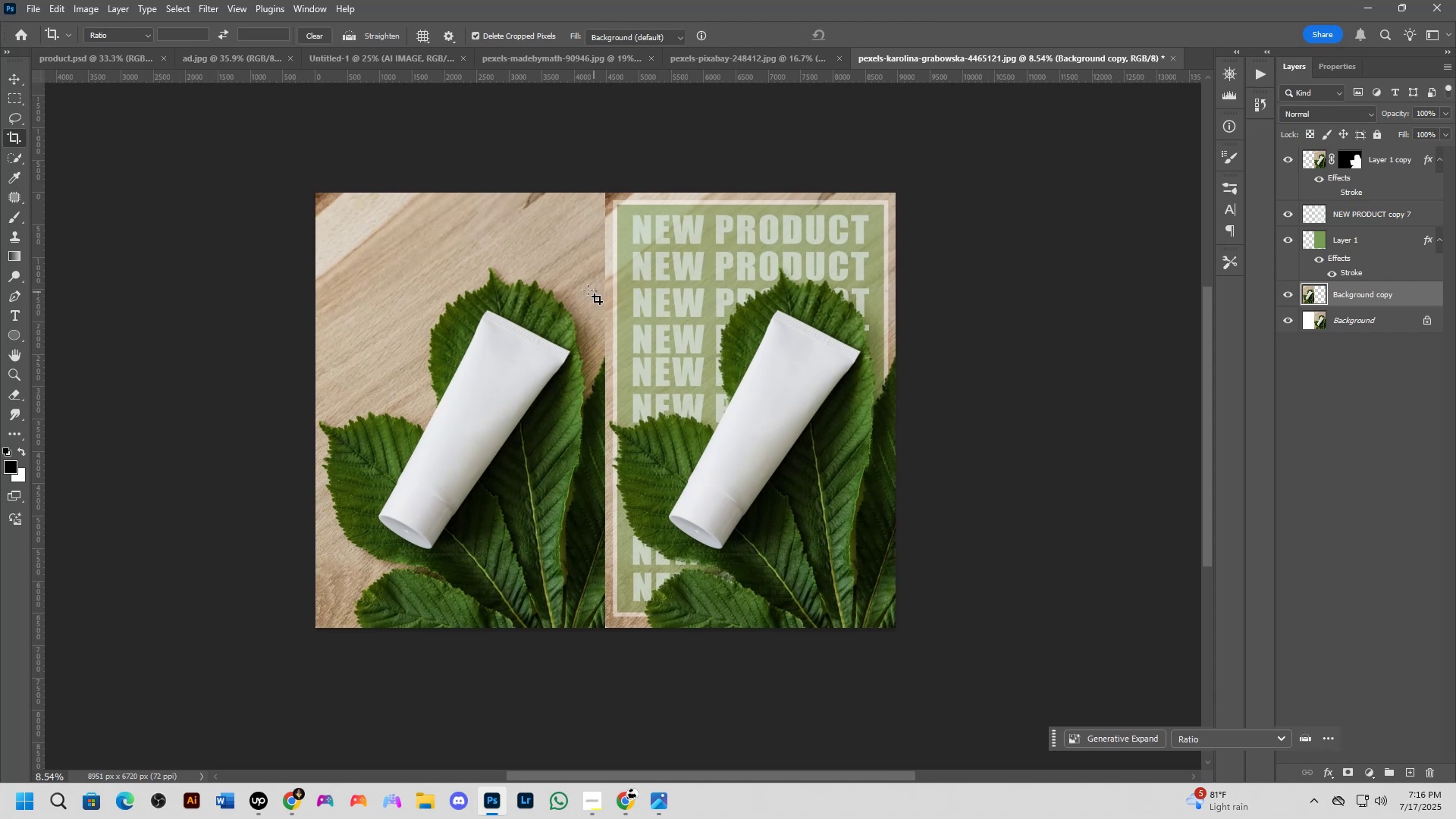 
key(Control+Shift+ShiftLeft)
 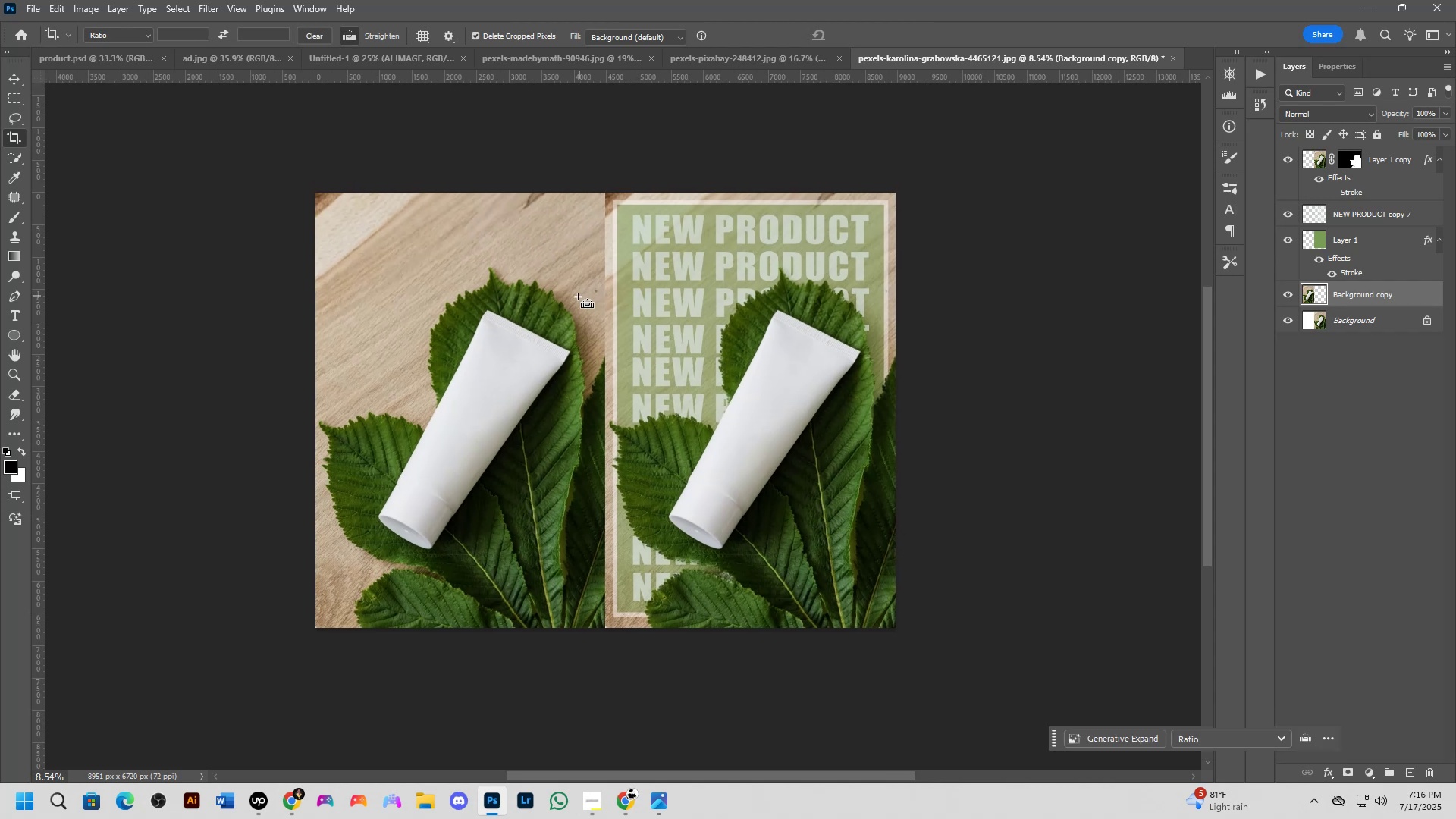 
key(Control+Shift+S)
 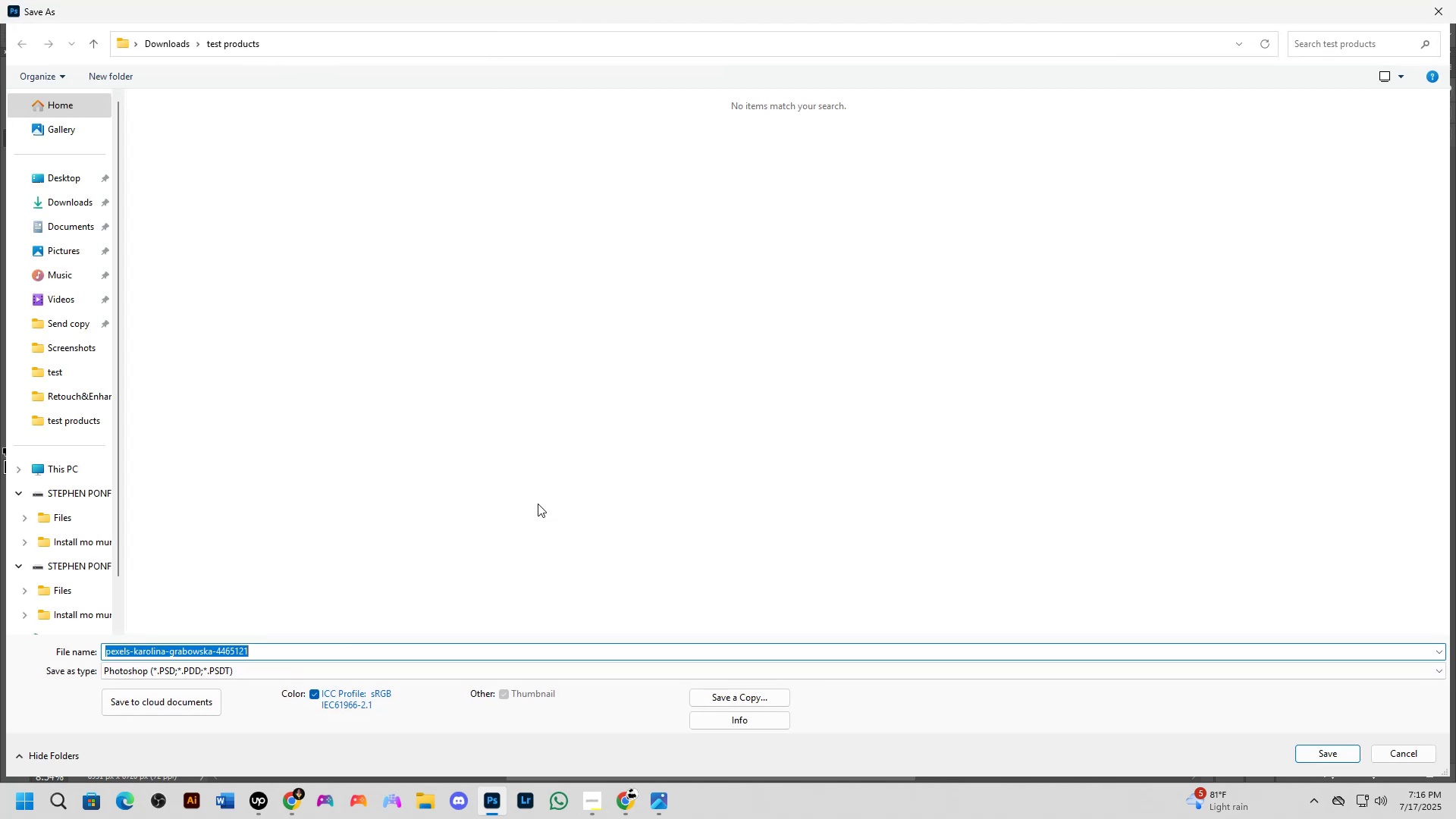 
key(Escape)
 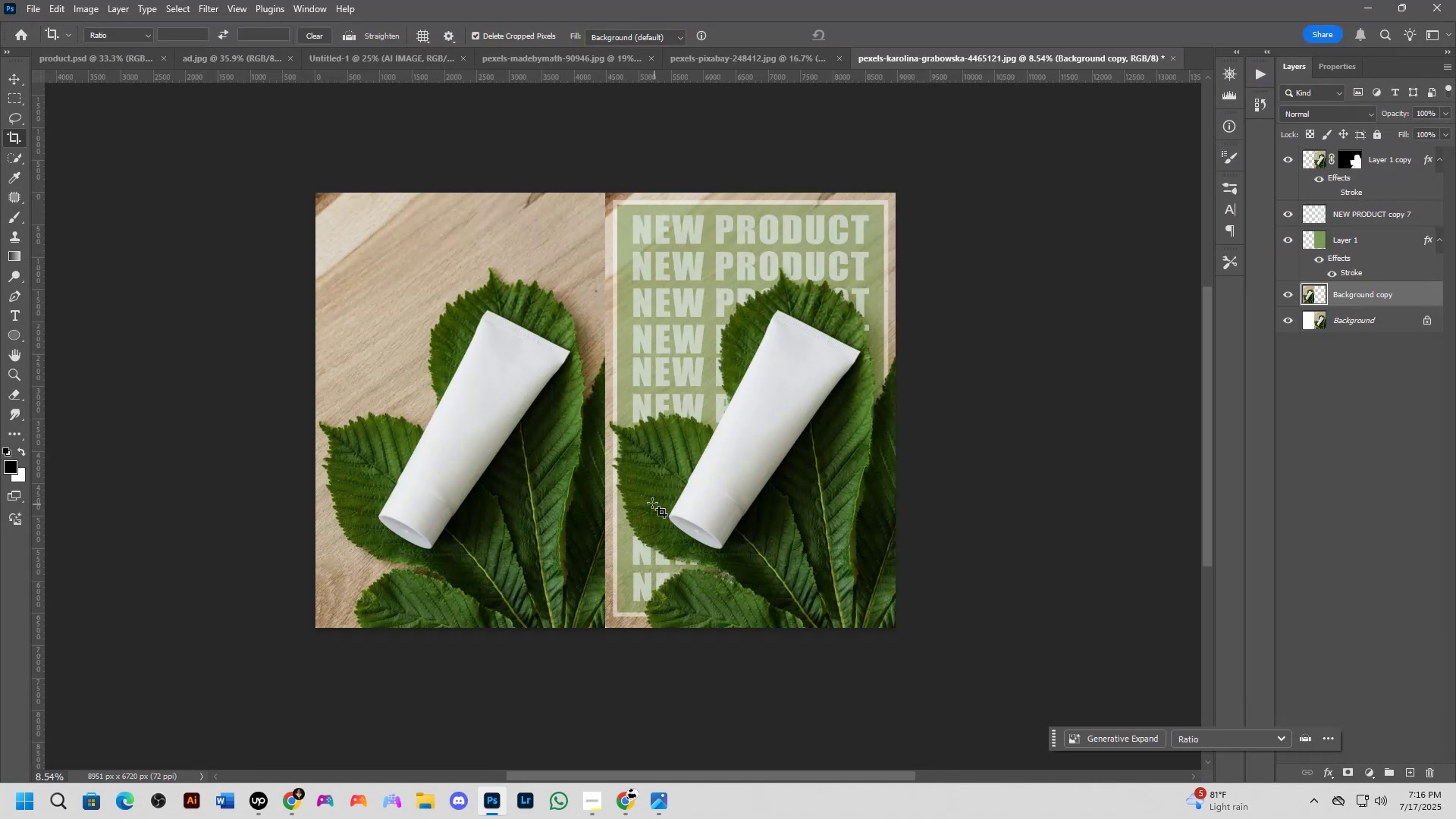 
key(Control+Shift+S)
 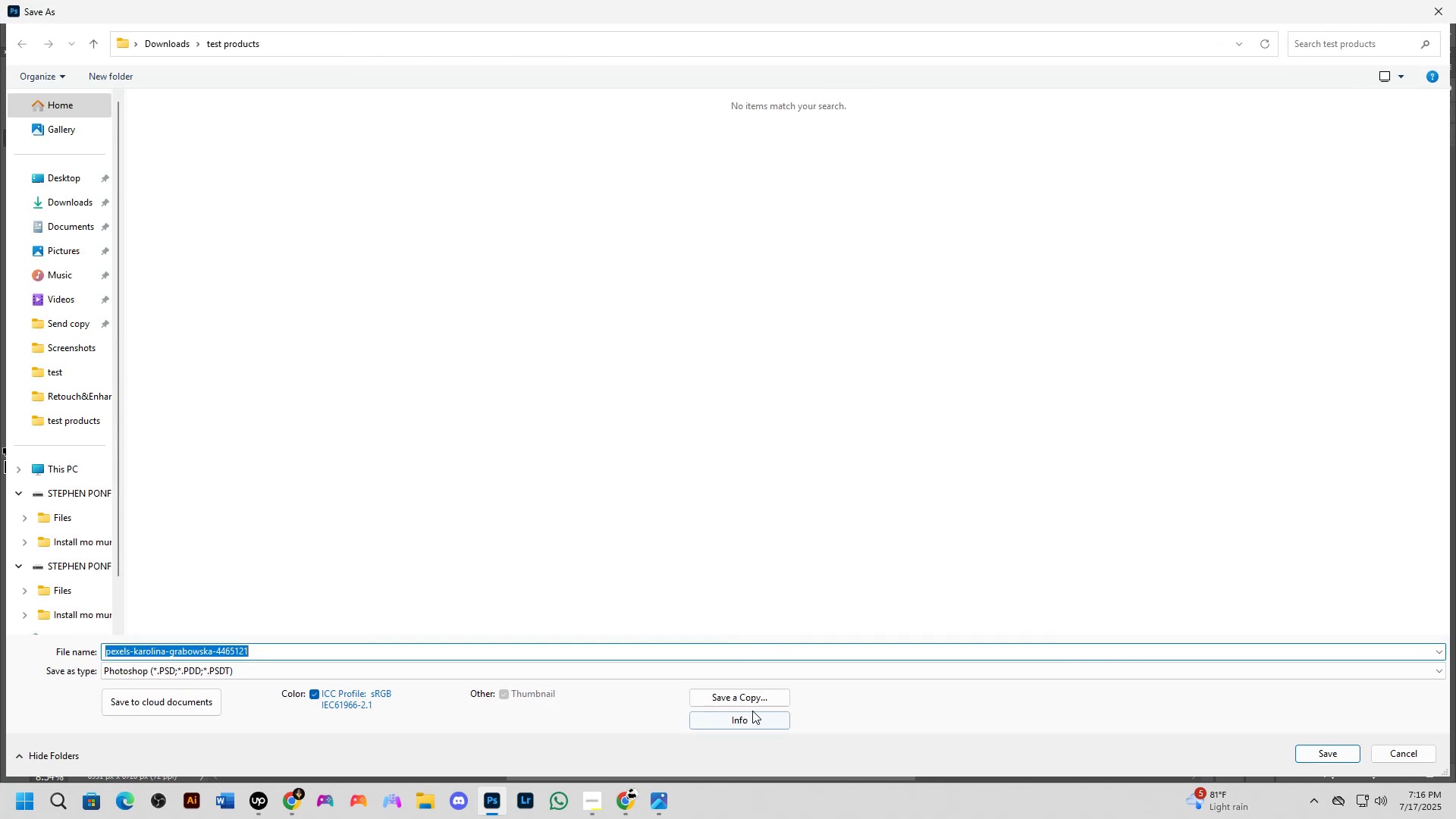 
left_click([751, 698])
 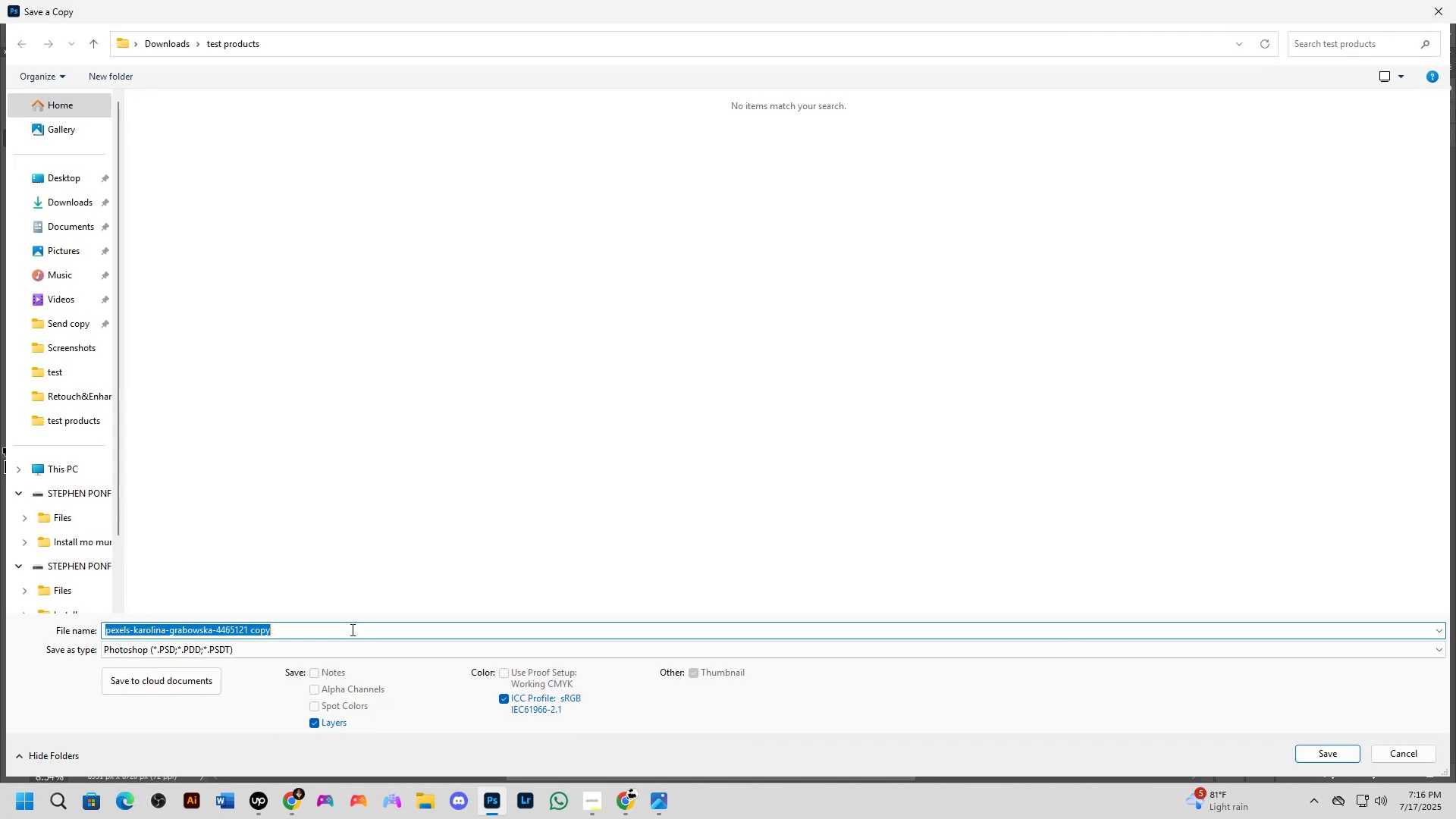 
left_click([342, 654])
 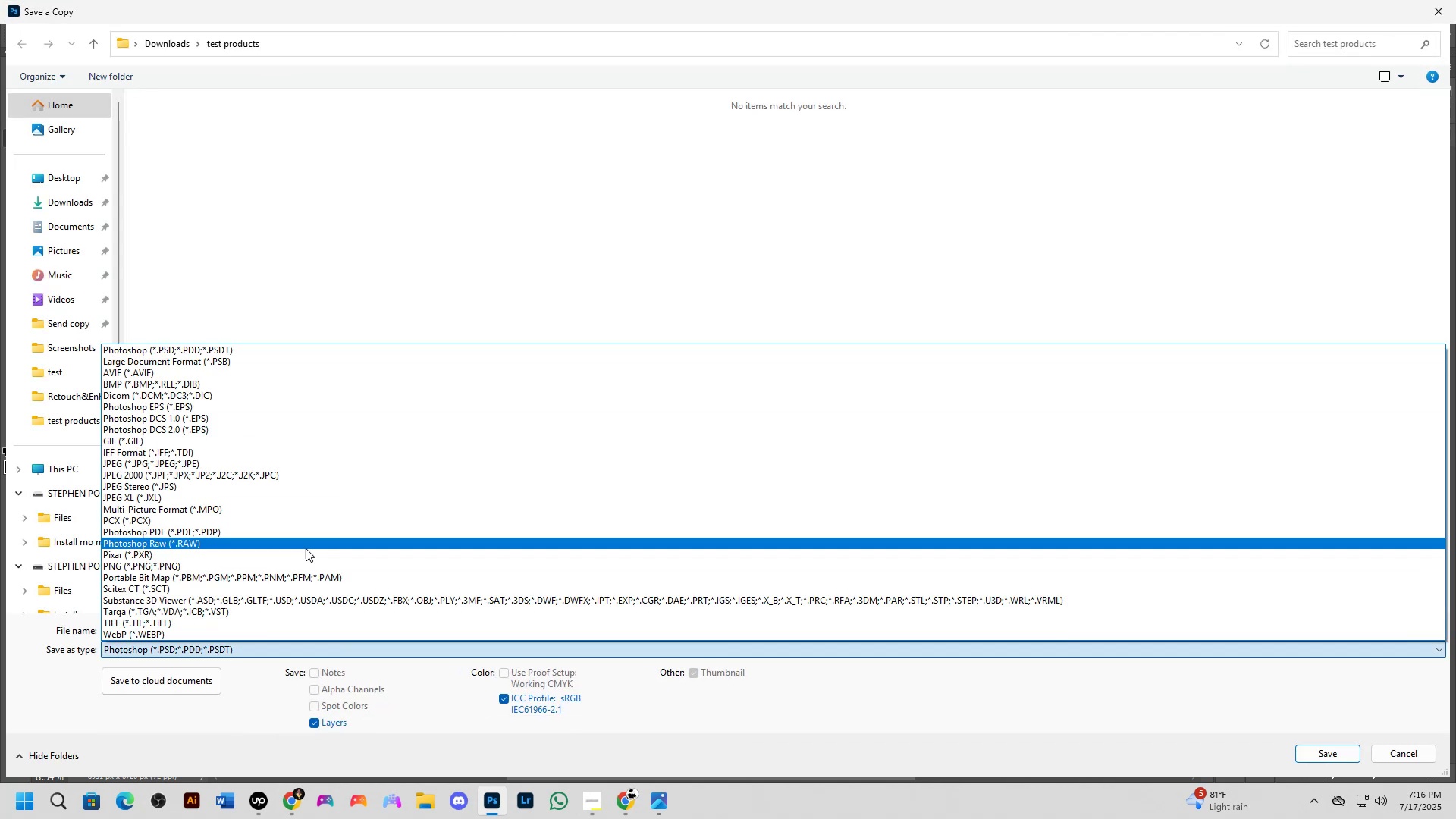 
left_click_drag(start_coordinate=[262, 431], to_coordinate=[275, 459])
 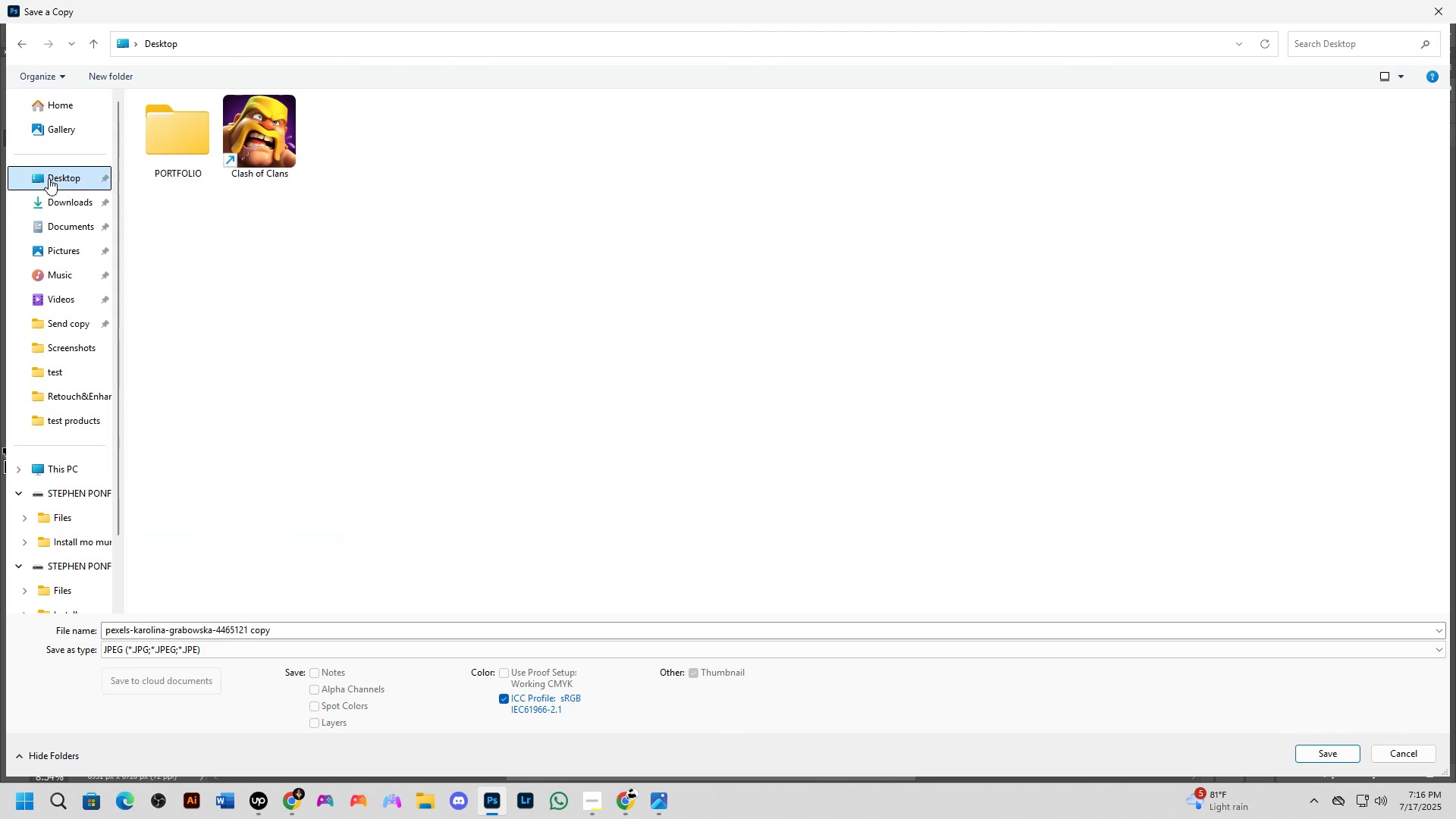 
double_click([174, 137])
 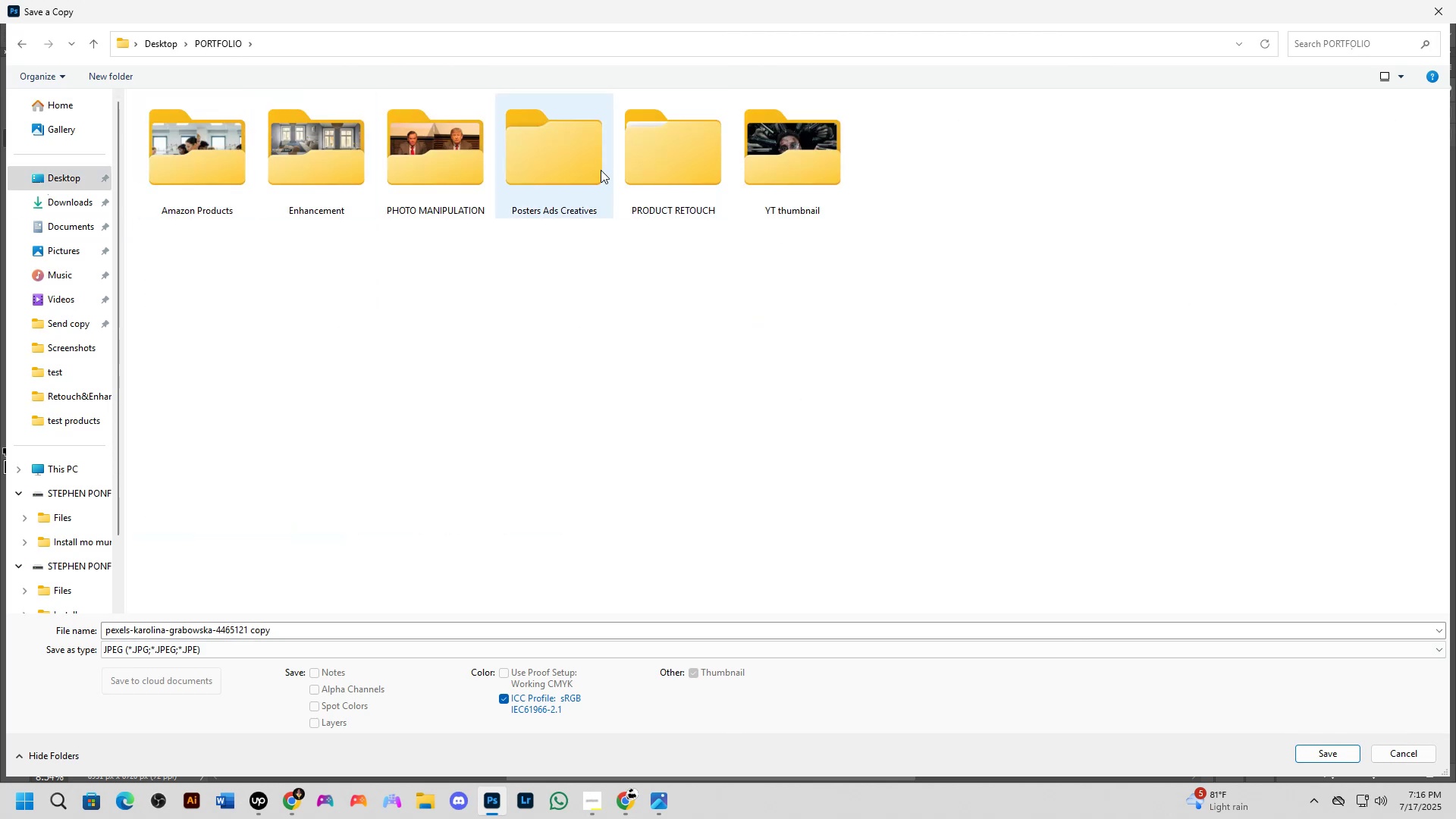 
left_click([651, 156])
 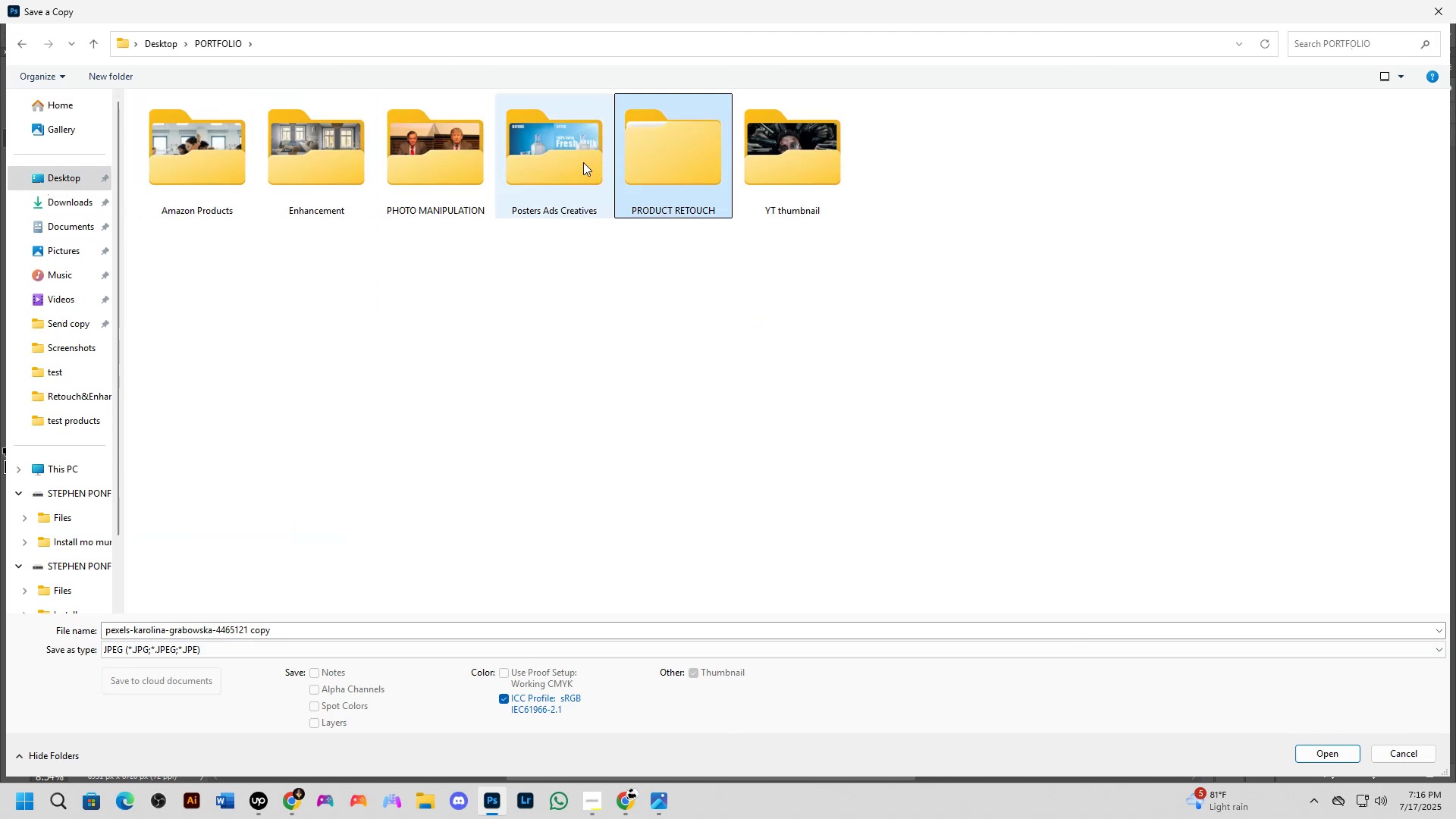 
left_click([582, 161])
 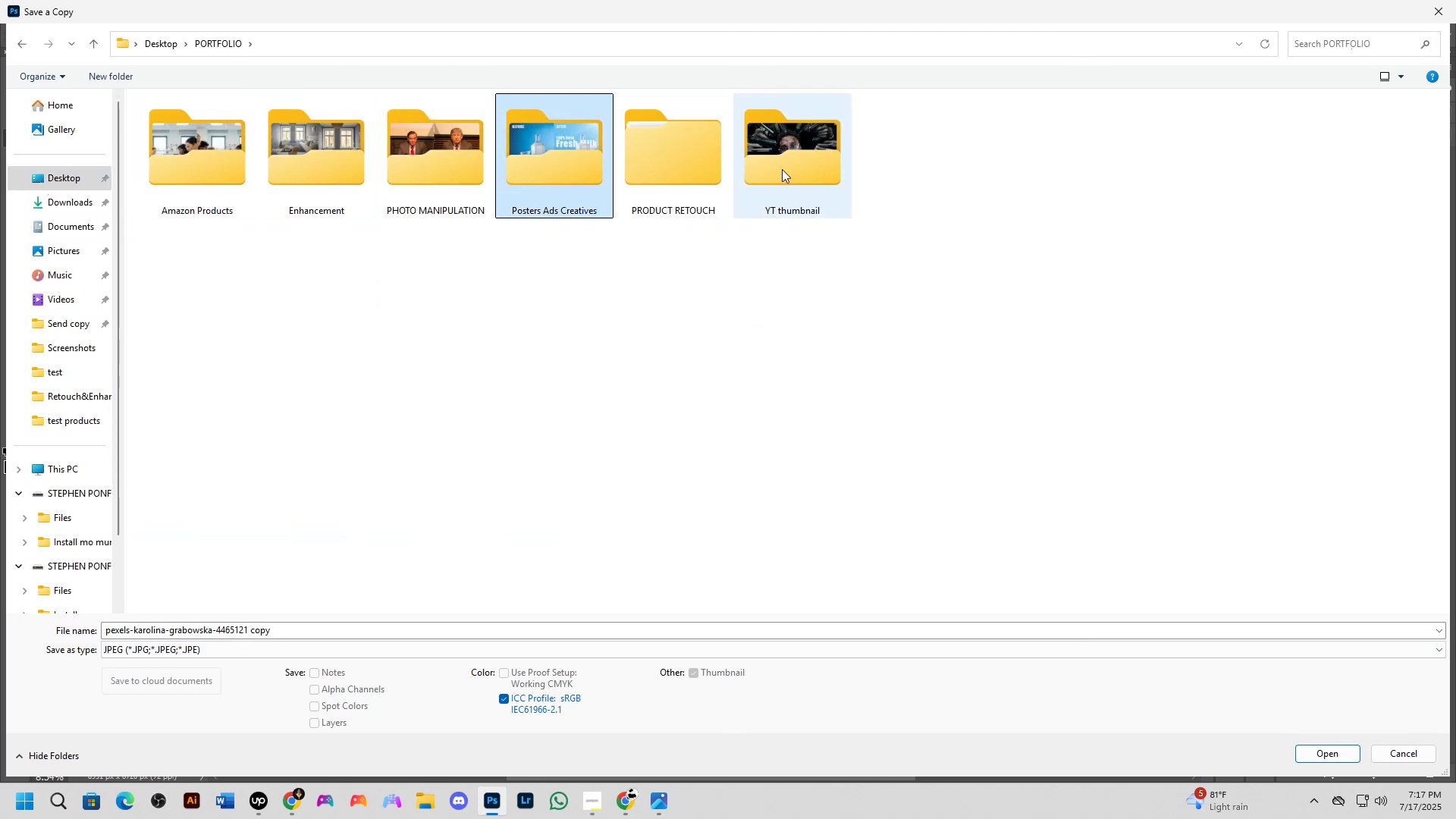 
wait(5.31)
 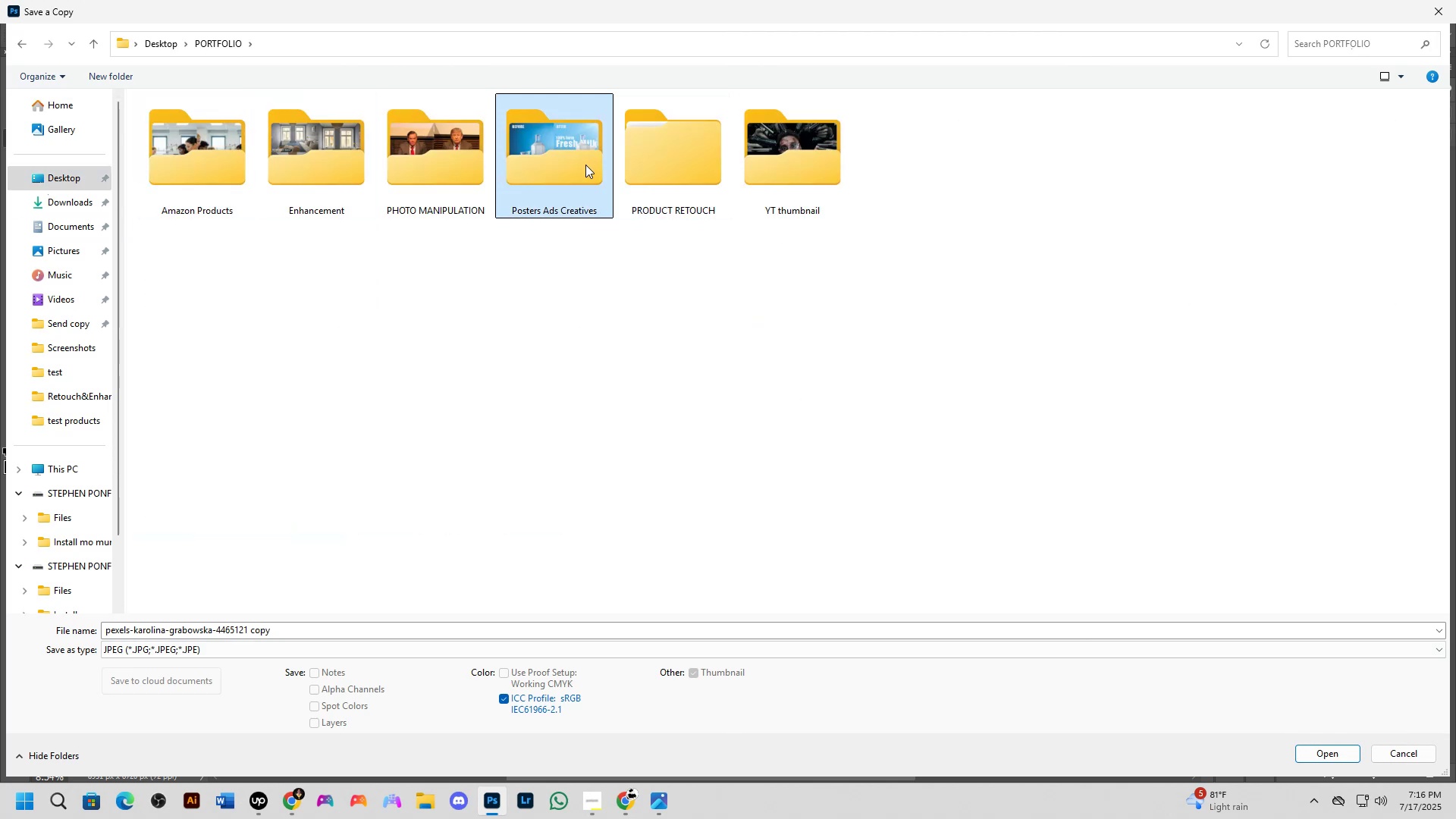 
double_click([542, 163])
 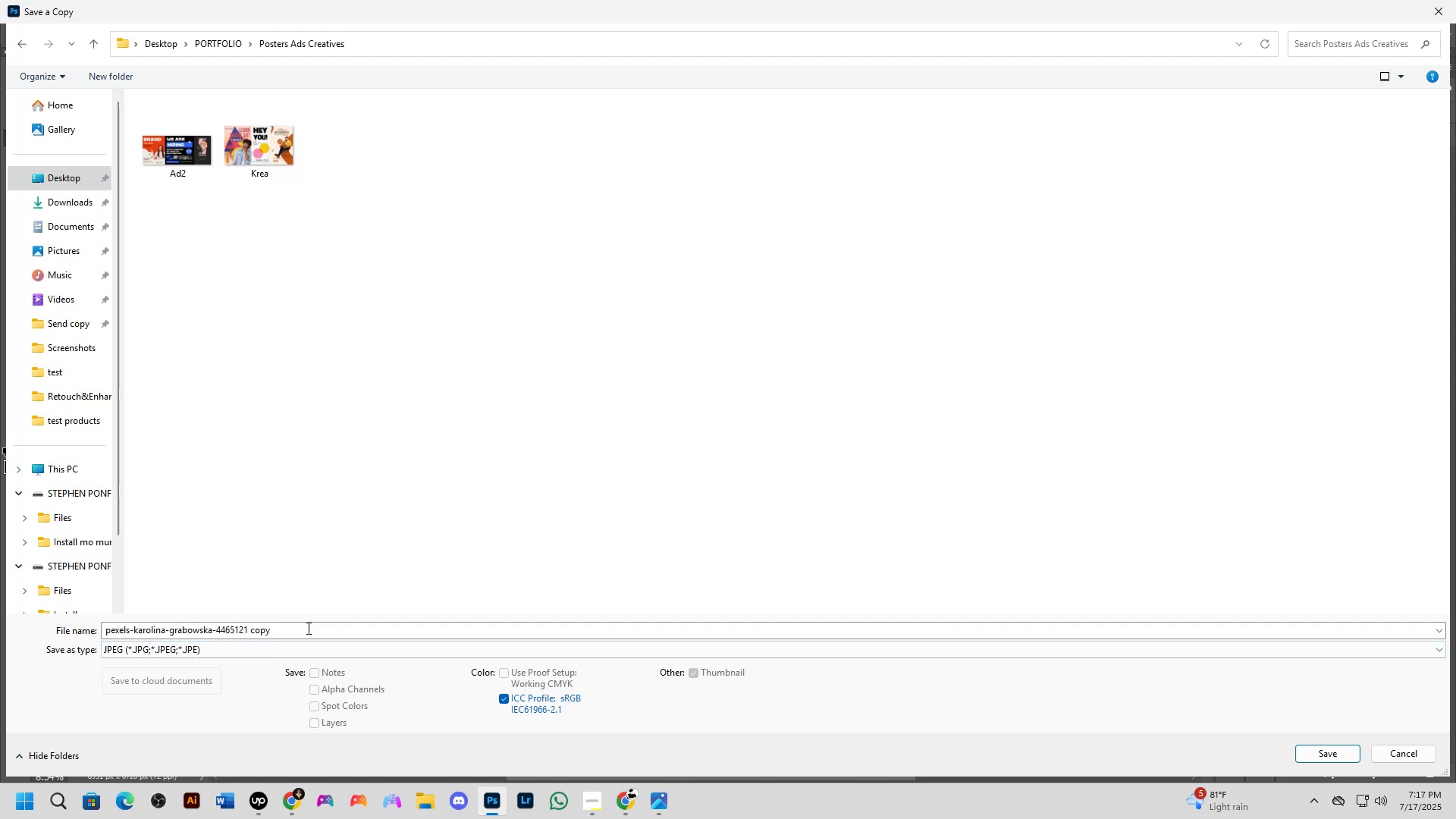 
left_click_drag(start_coordinate=[301, 626], to_coordinate=[40, 620])
 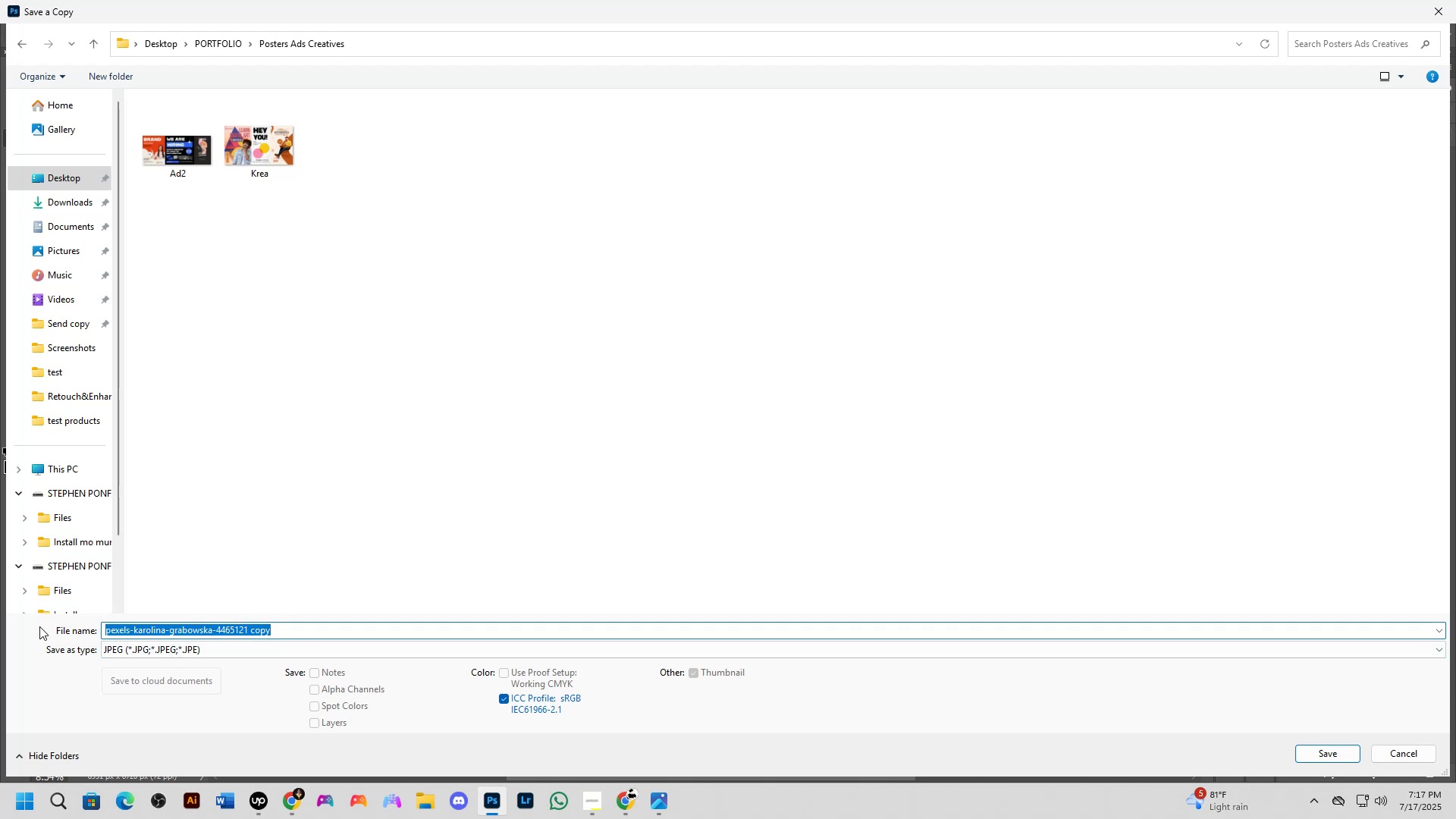 
type(New Produx)
key(Backspace)
type(crt)
key(Backspace)
type(t)
key(Backspace)
key(Backspace)
type(t)
 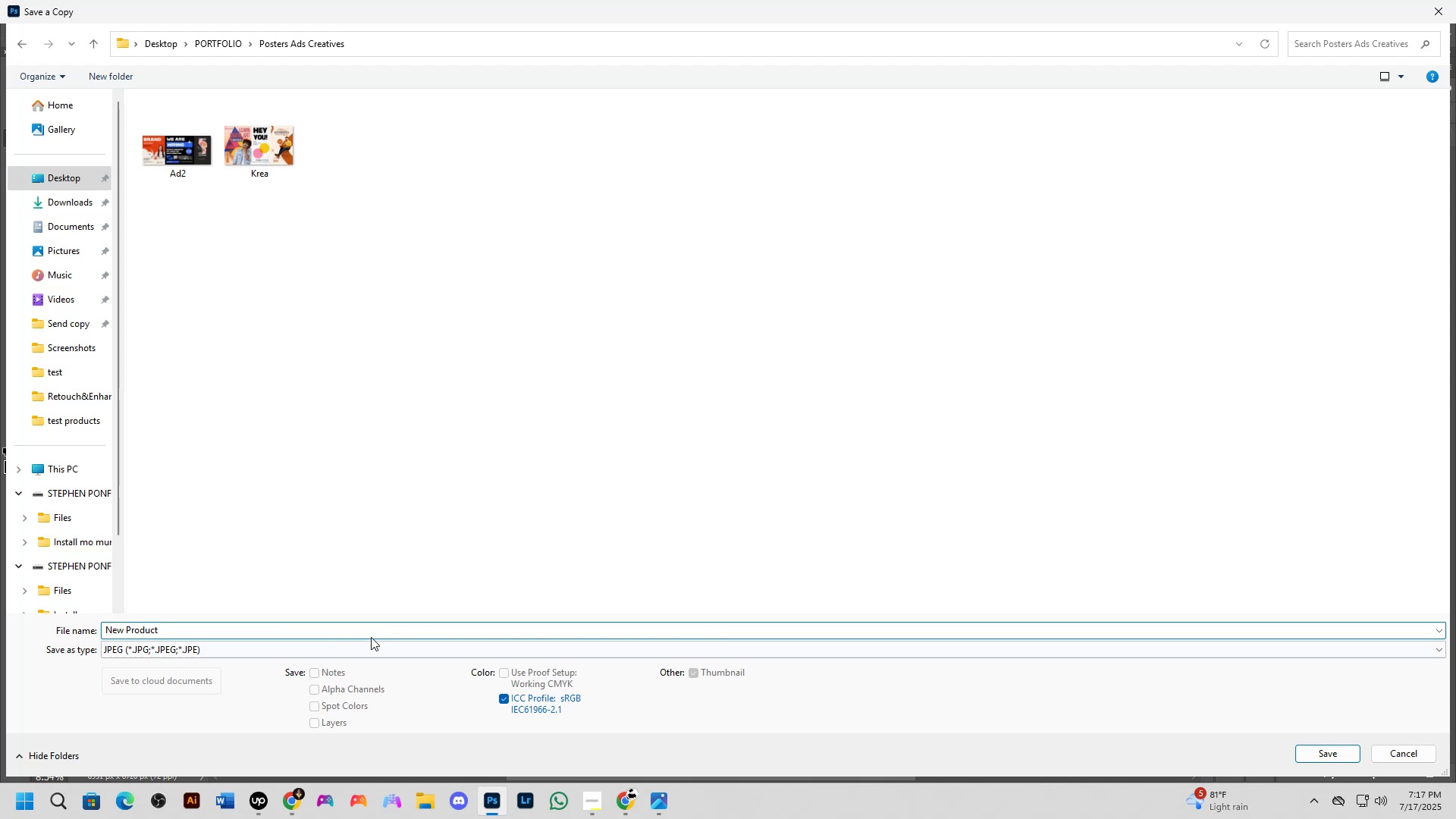 
double_click([369, 650])
 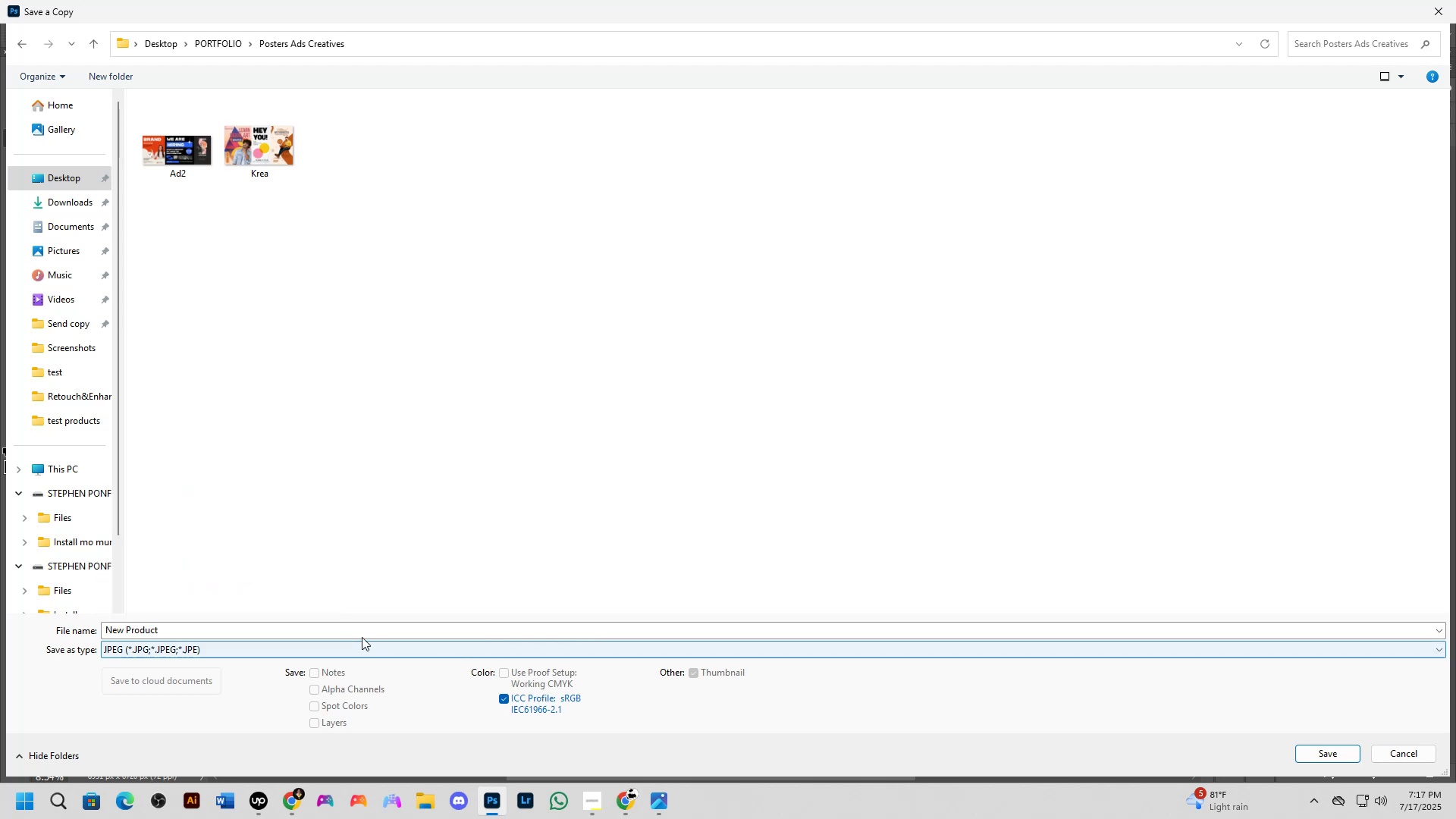 
left_click([359, 631])
 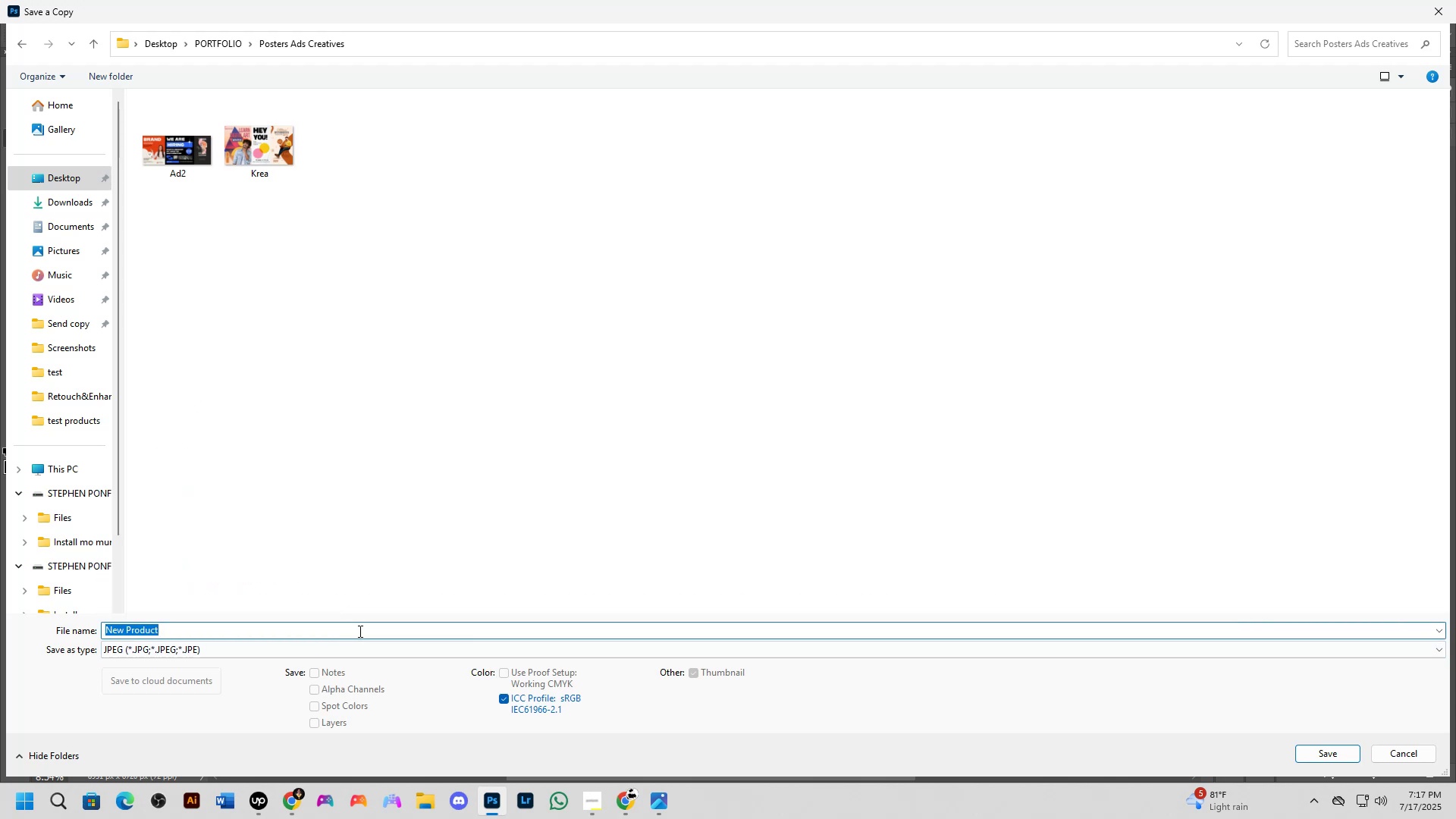 
left_click([359, 631])
 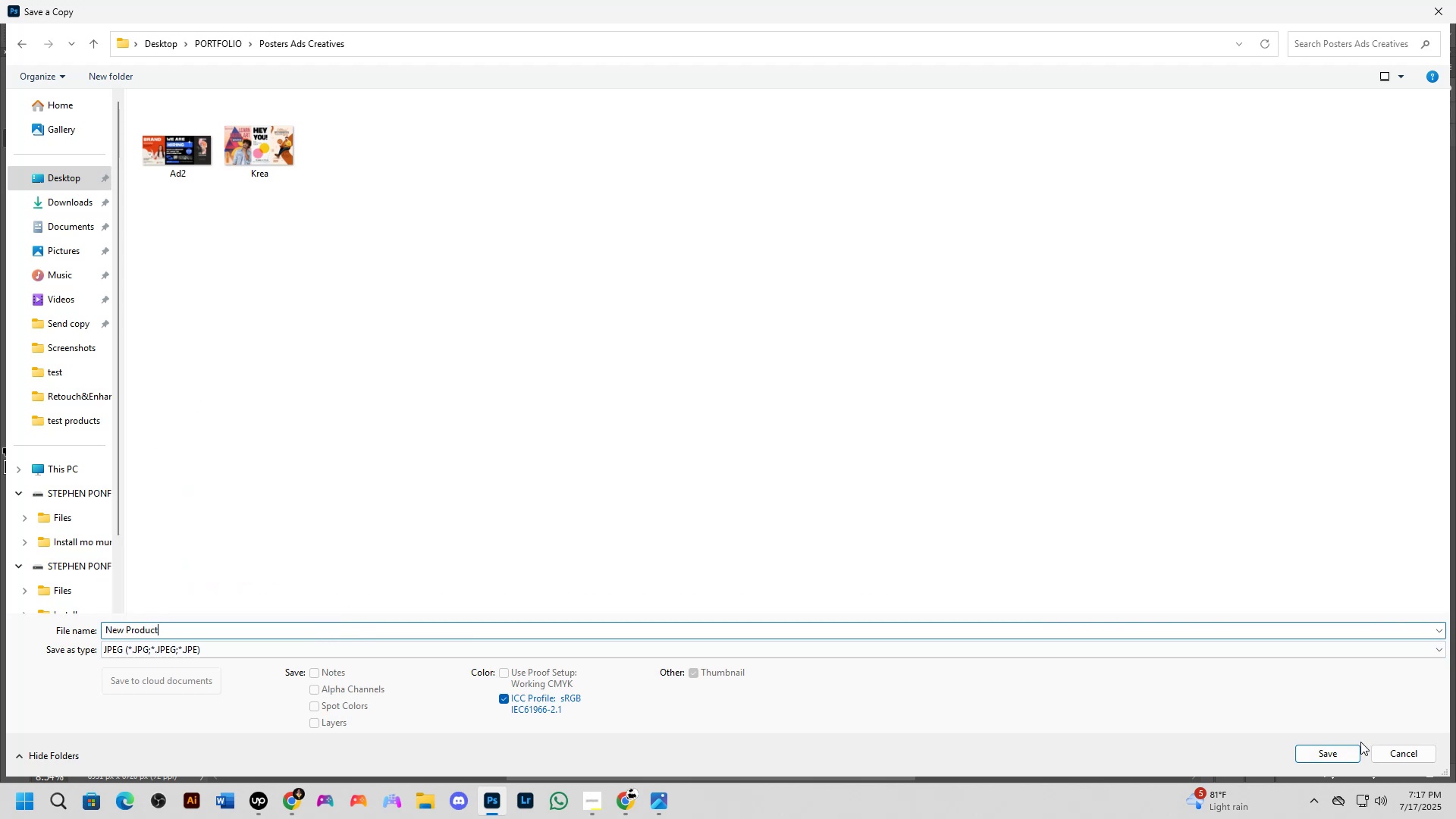 
left_click([1348, 750])
 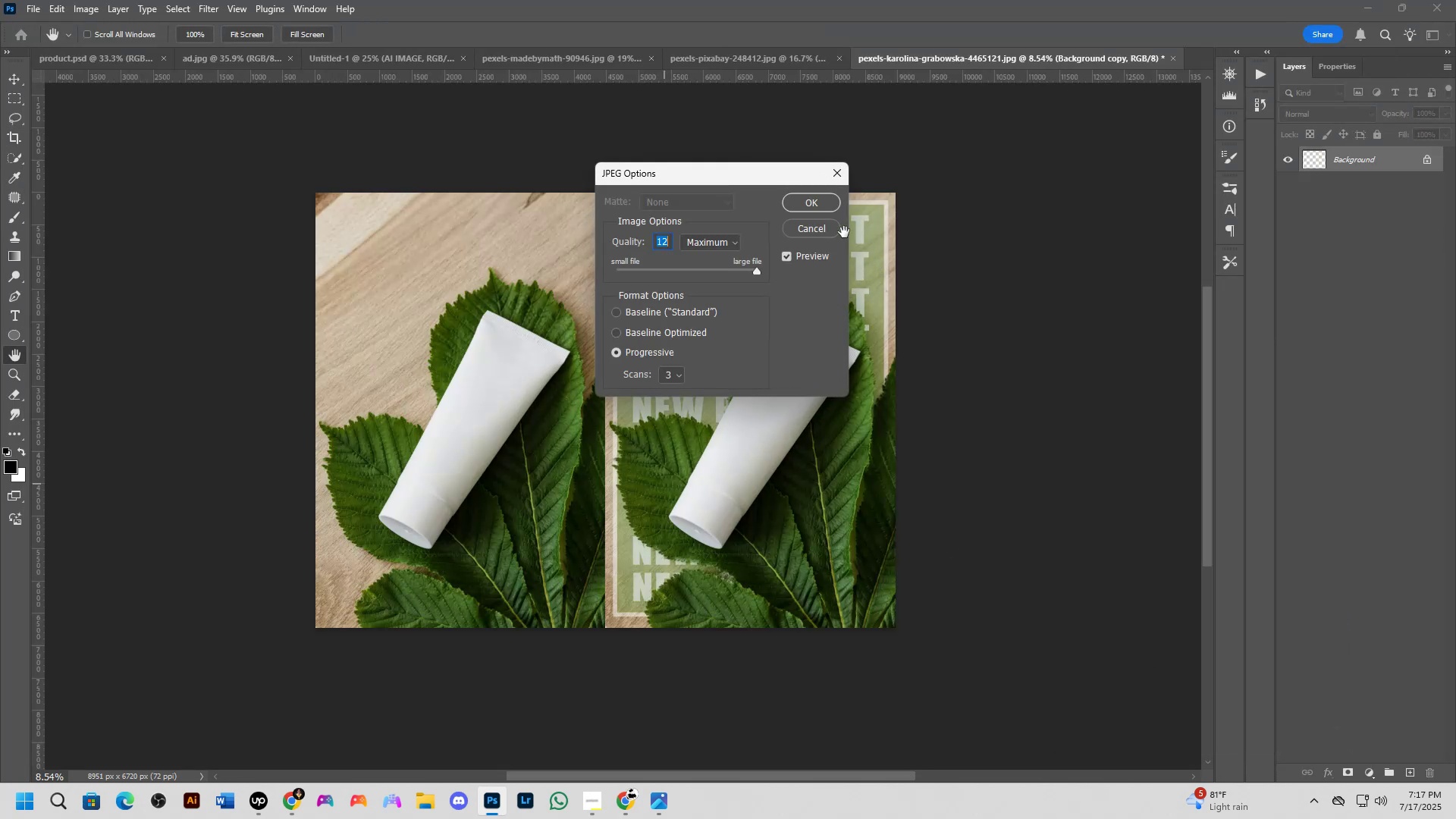 
left_click([822, 212])
 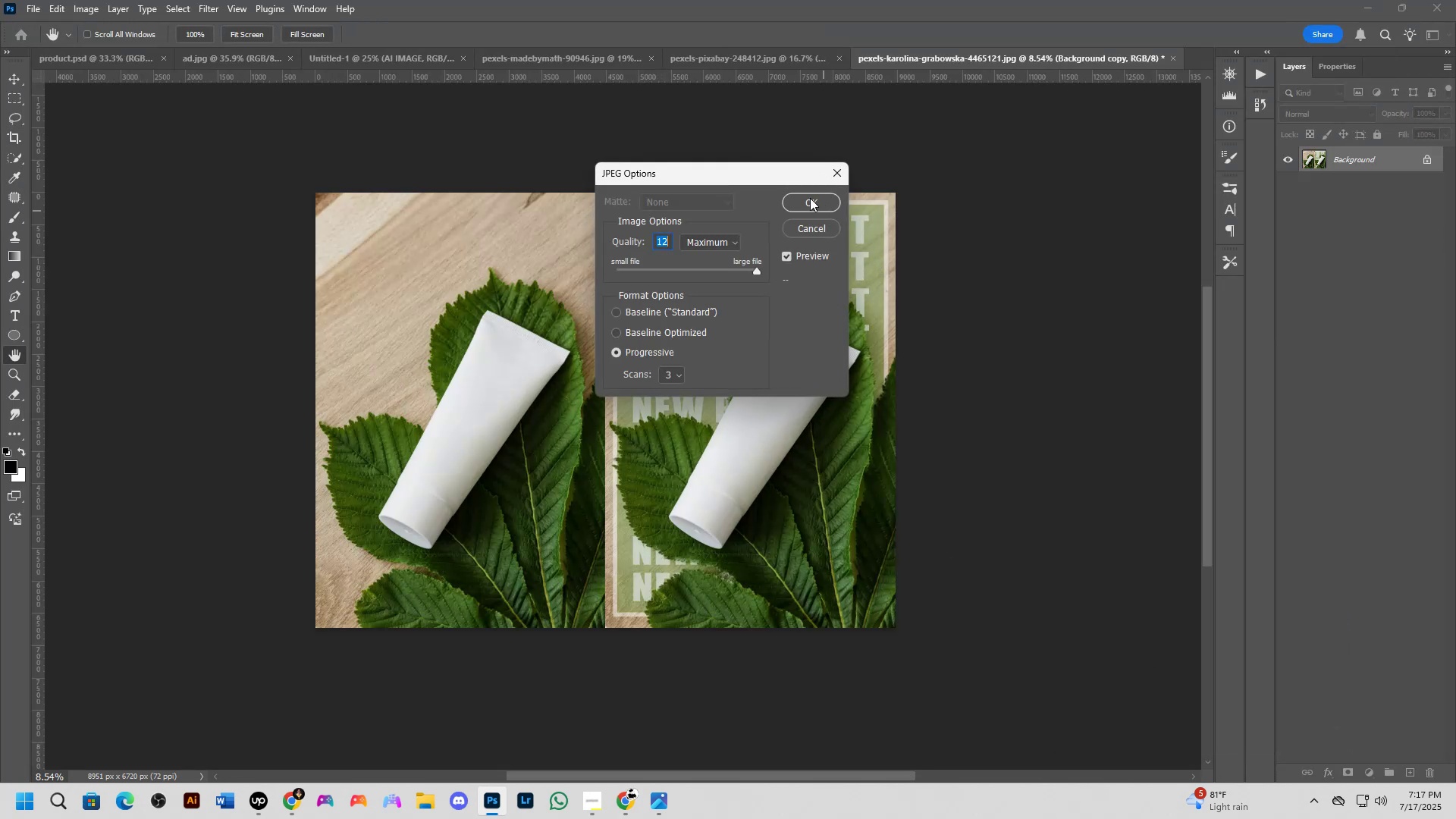 
left_click([810, 198])
 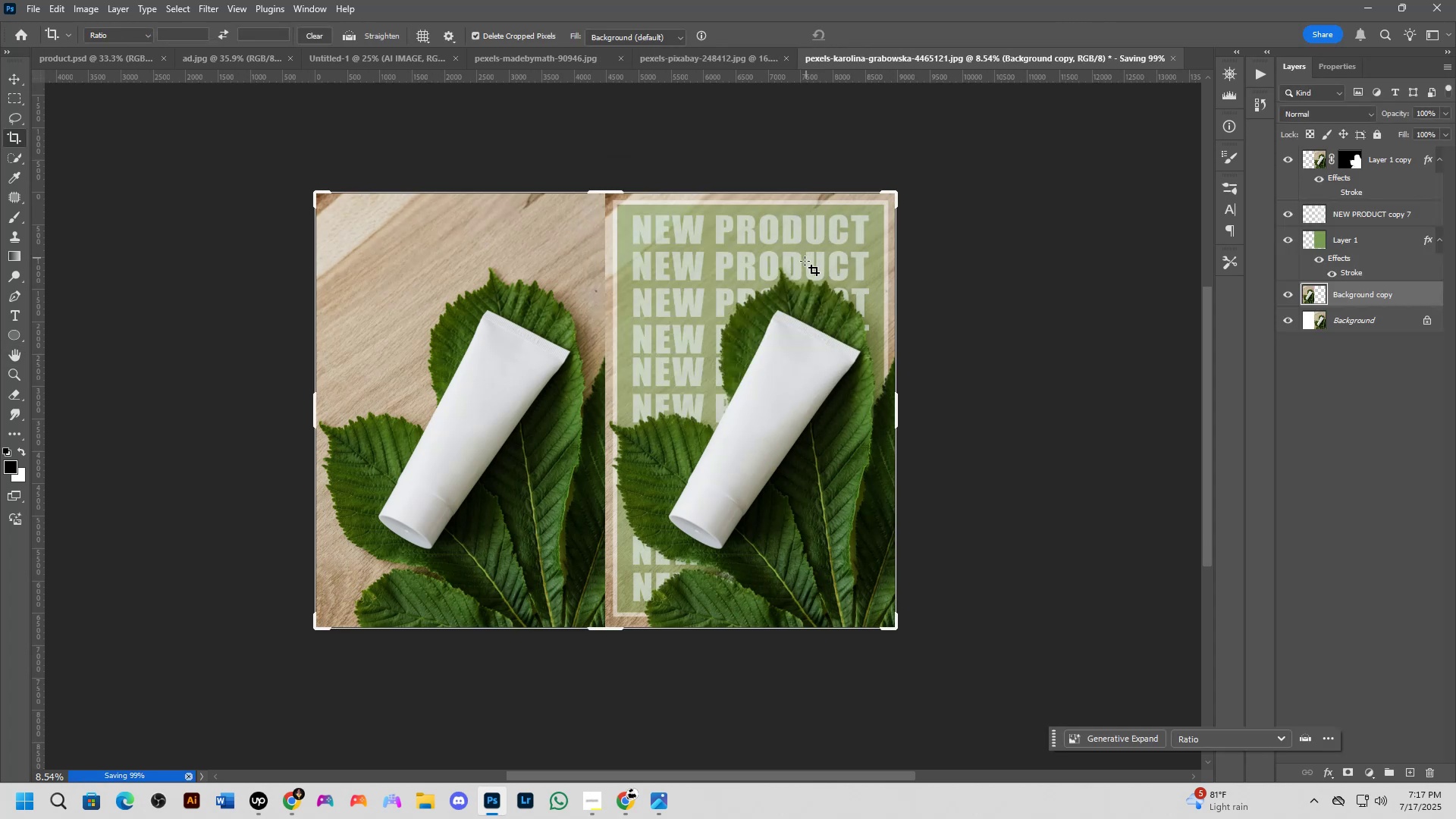 
key(B)
 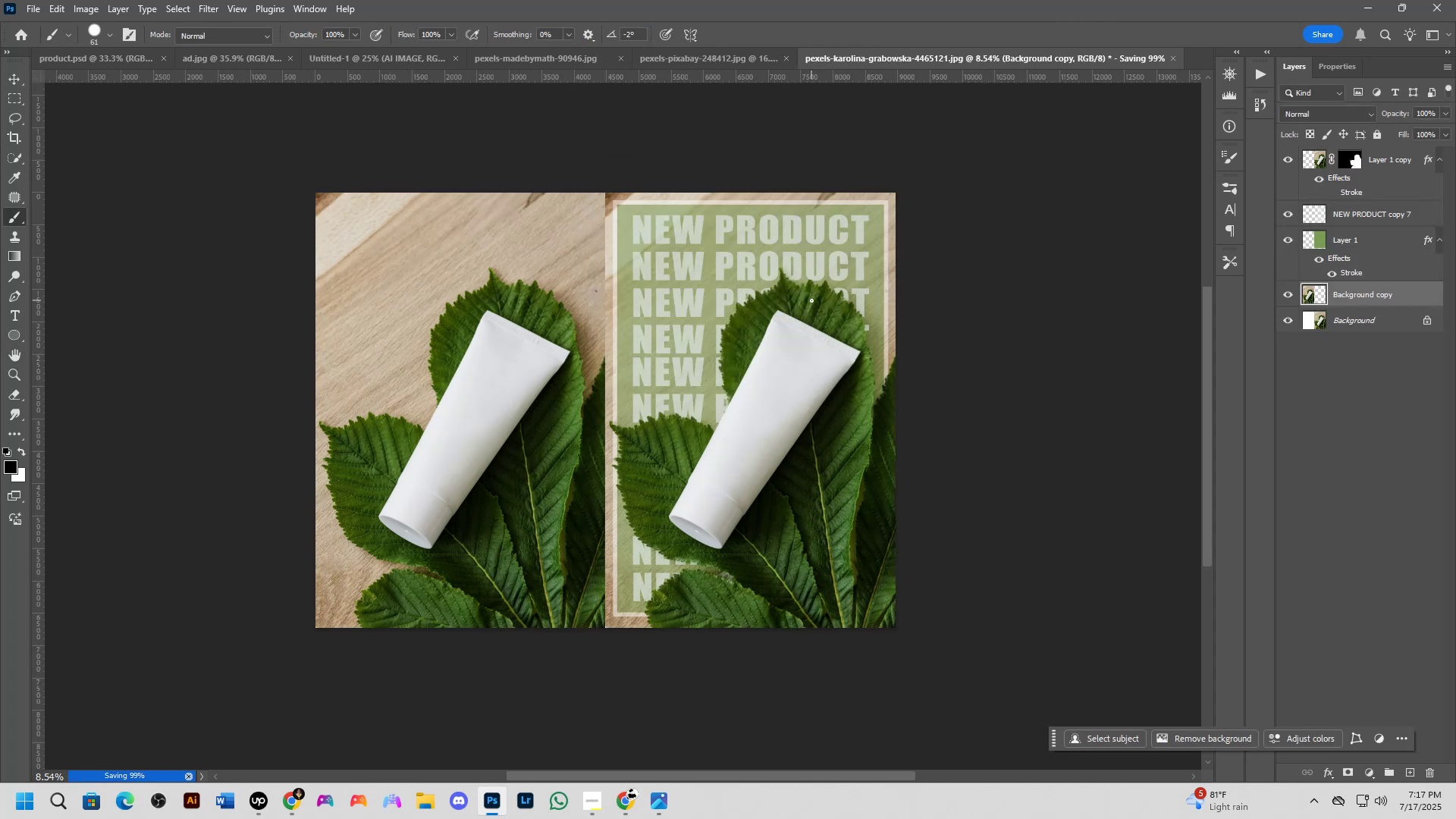 
key(Alt+AltLeft)
 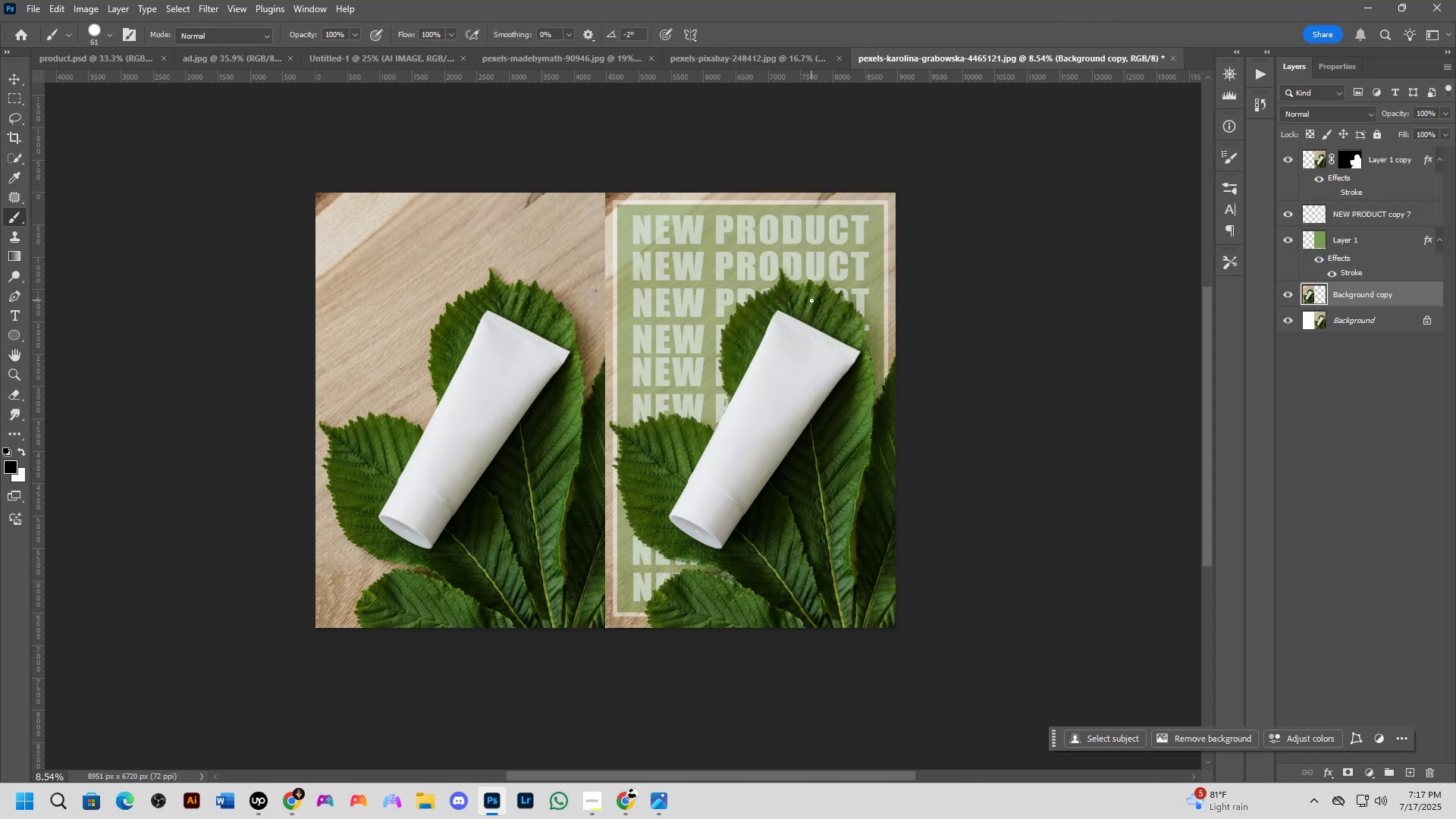 
key(Alt+Tab)
 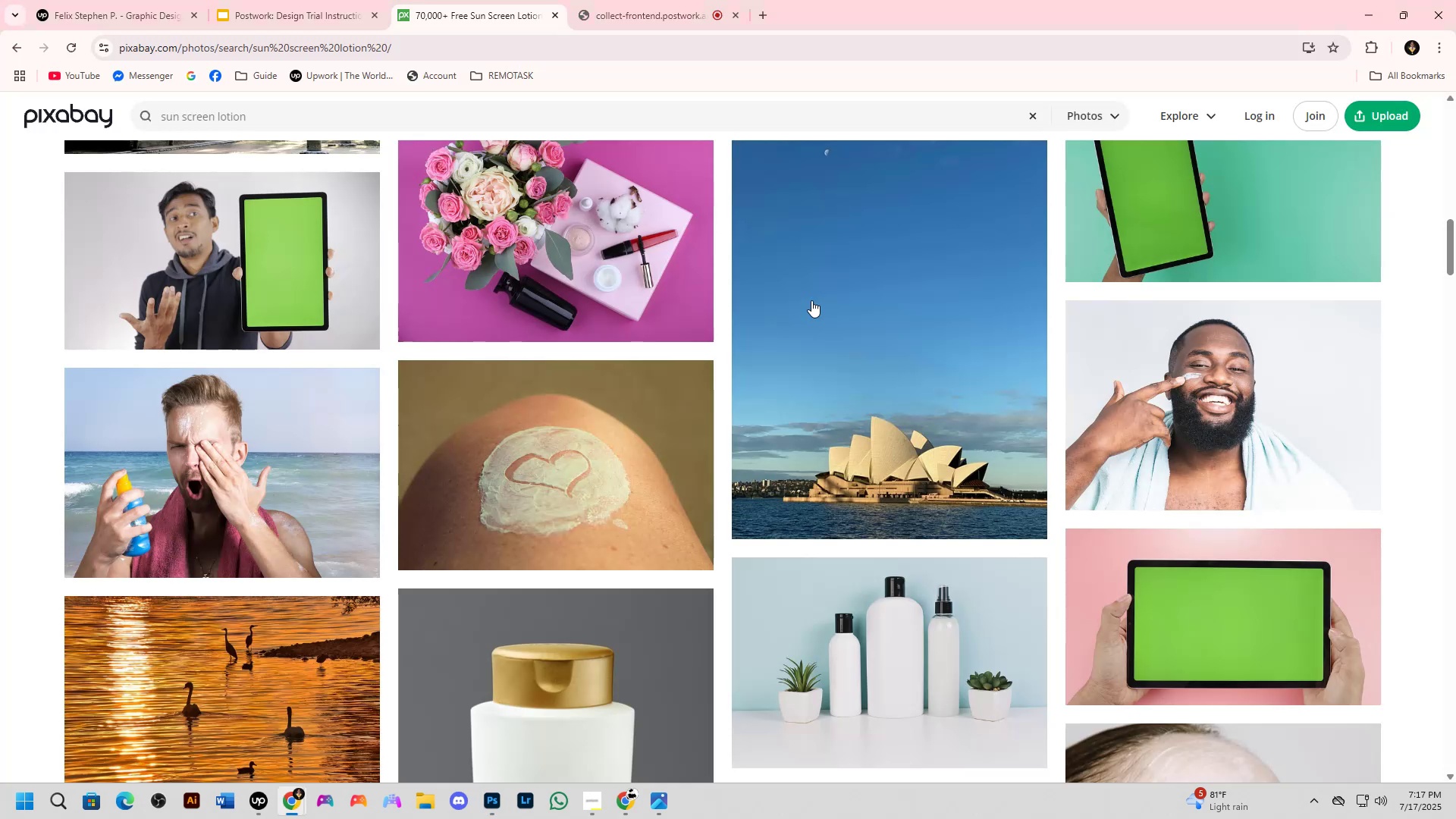 
key(Alt+AltLeft)
 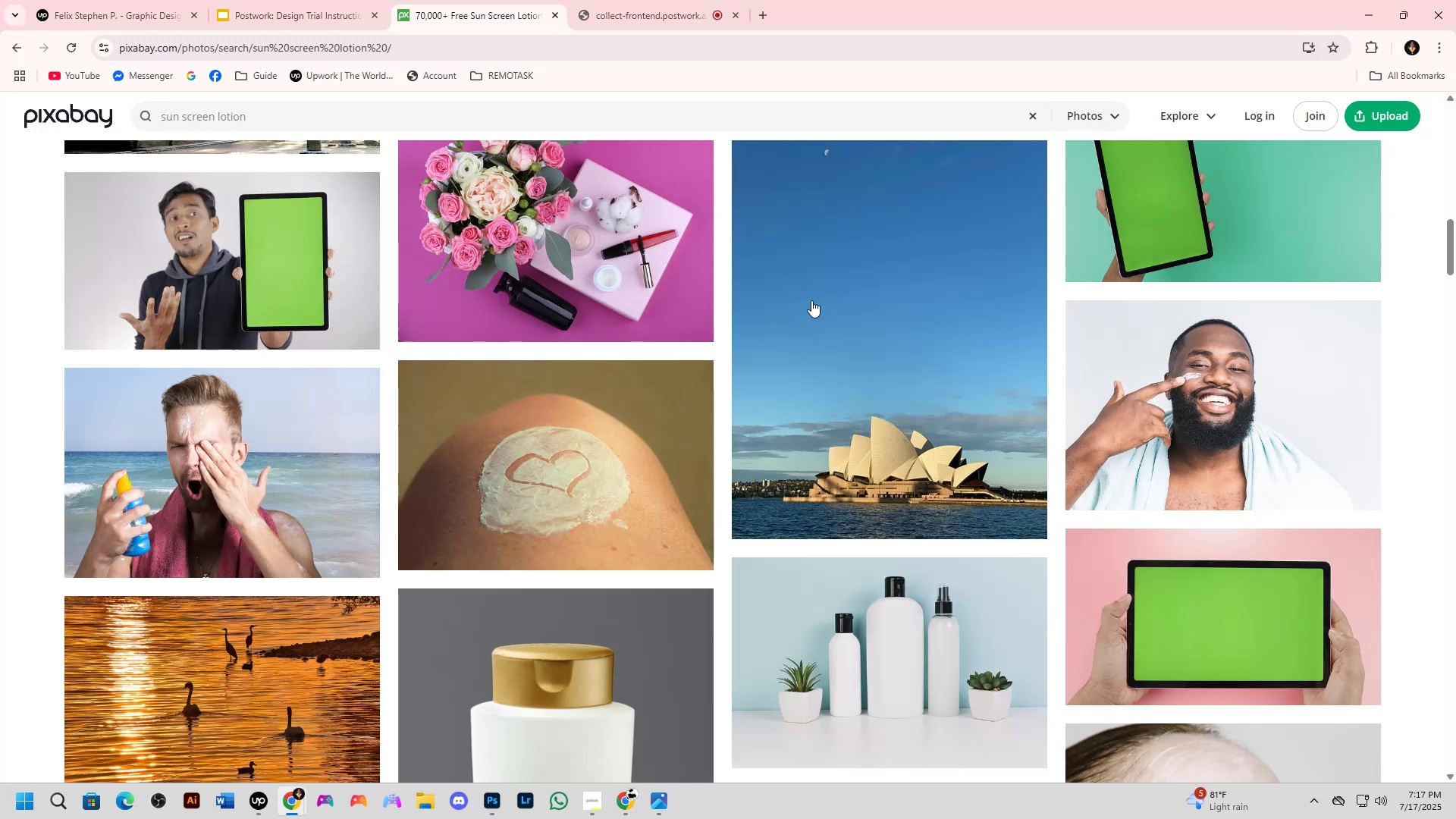 
key(Alt+Tab)
 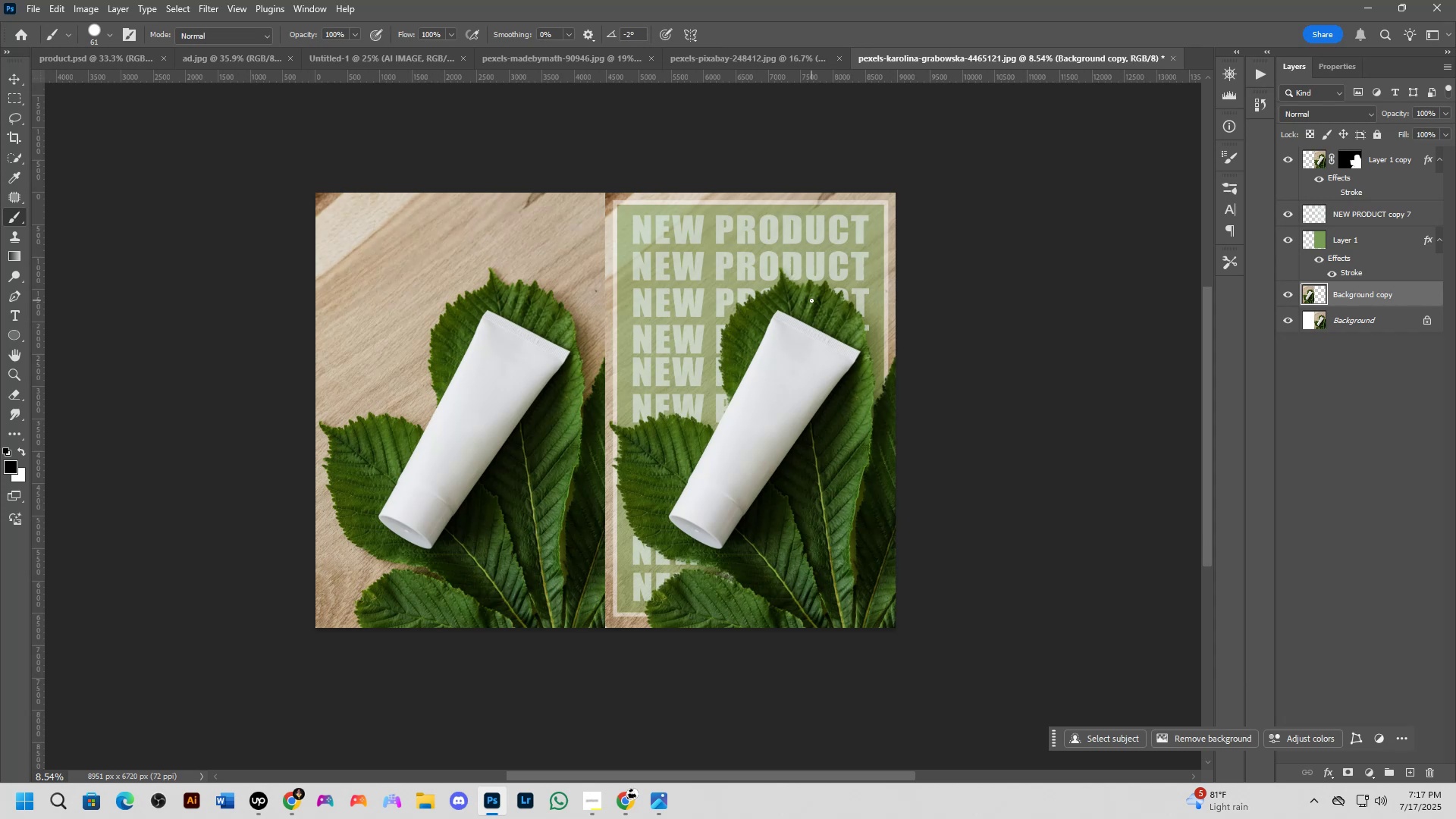 
wait(19.62)
 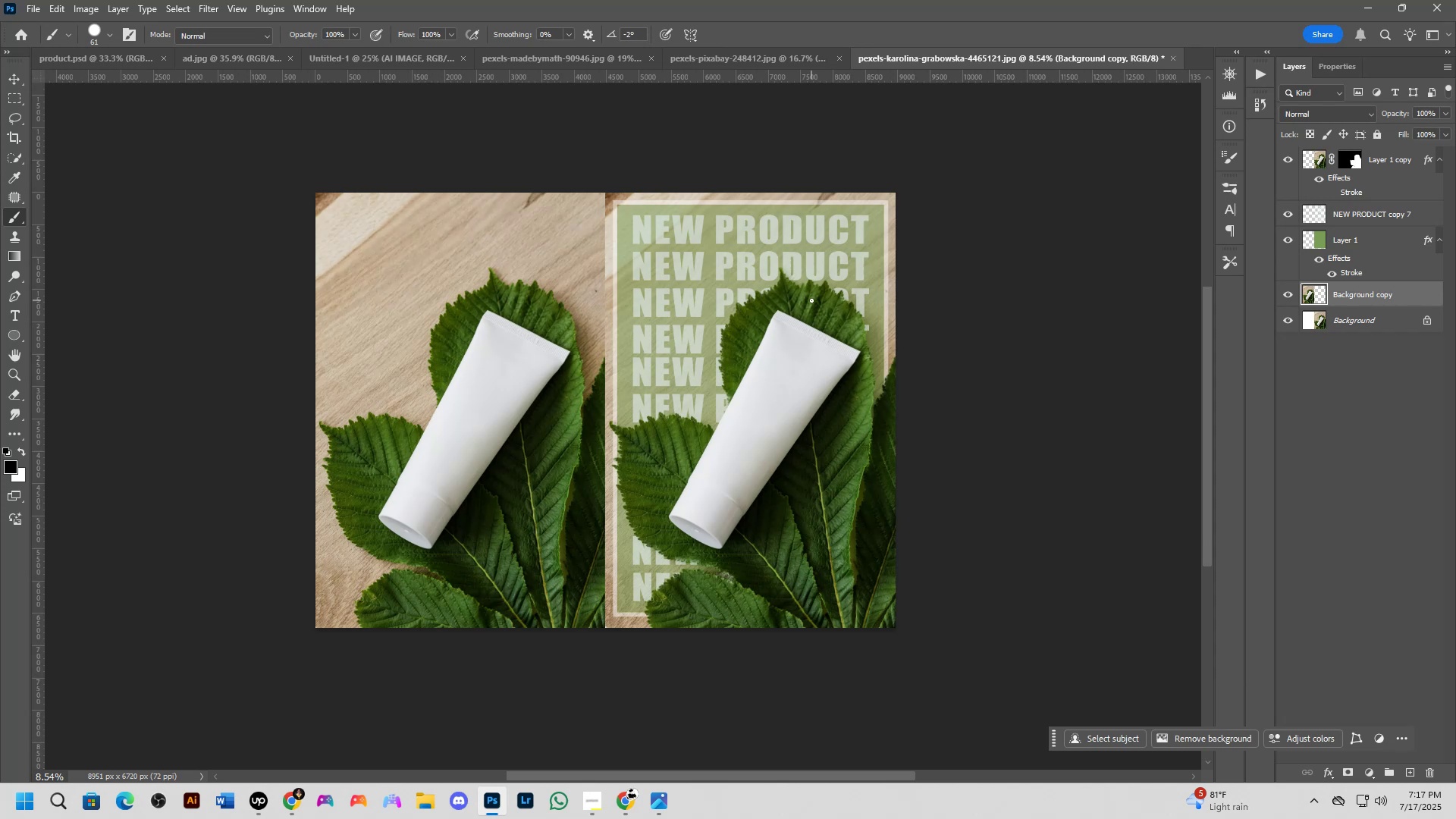 
key(Control+ControlLeft)
 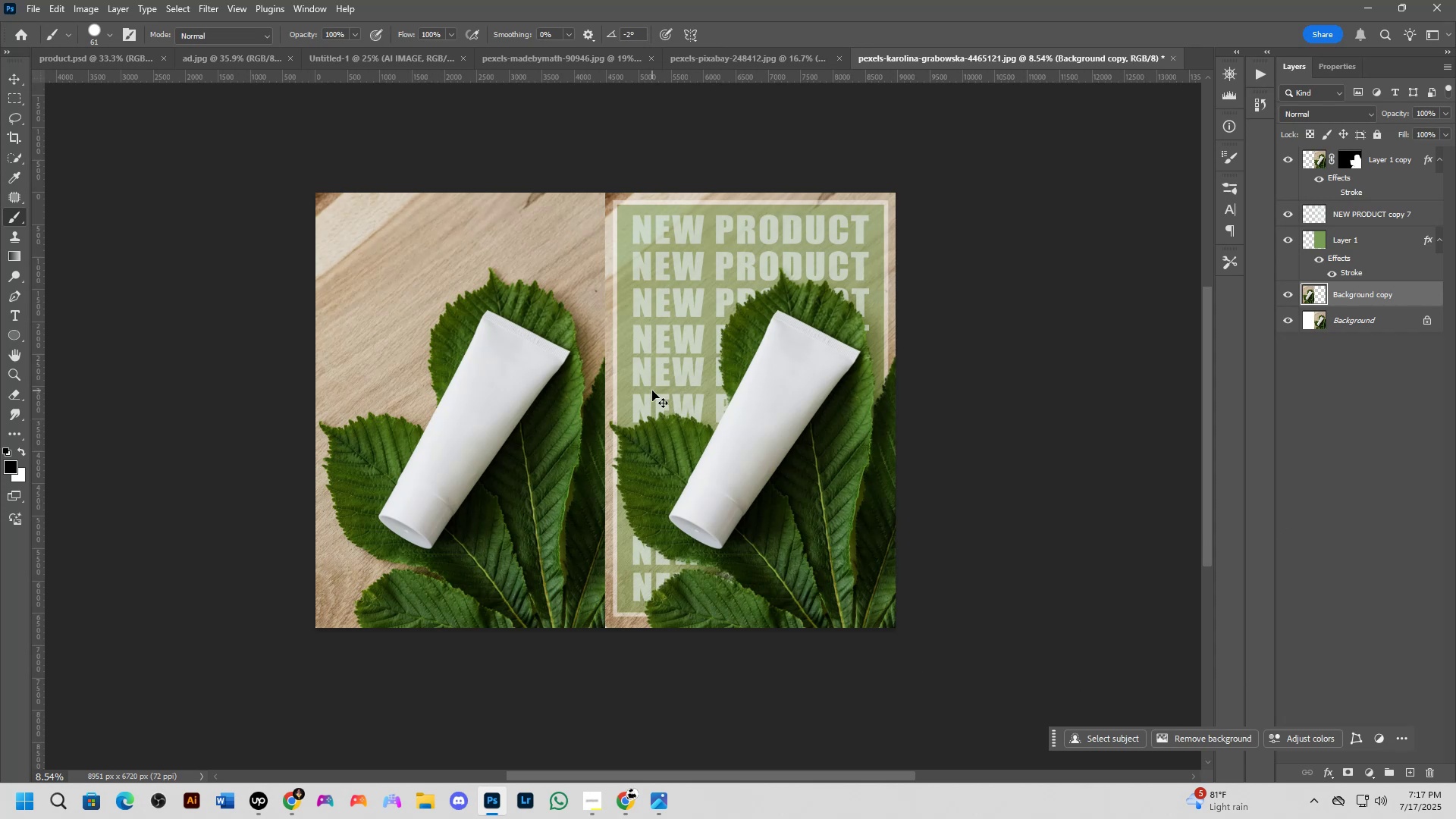 
key(Control+O)
 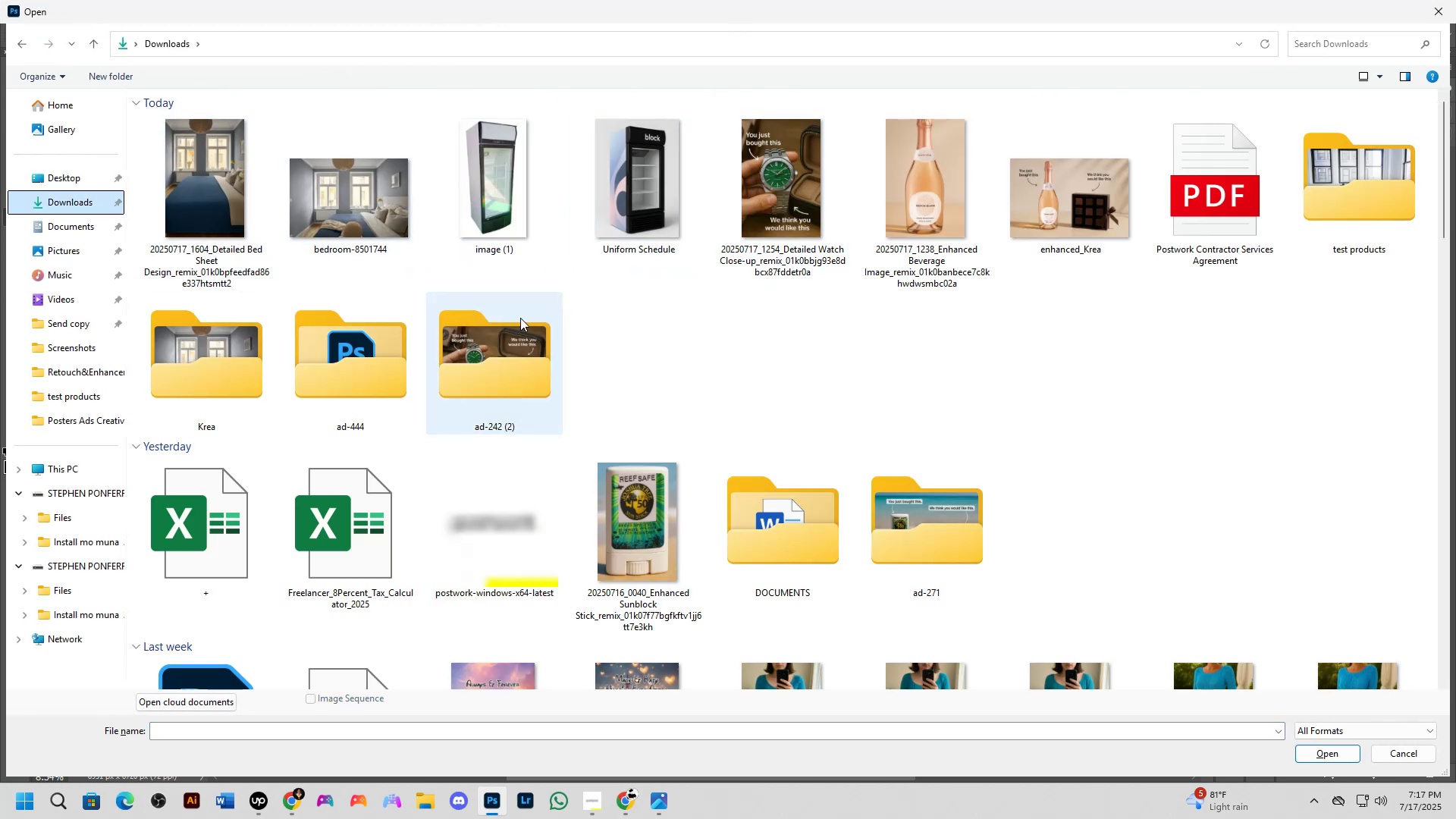 
wait(5.85)
 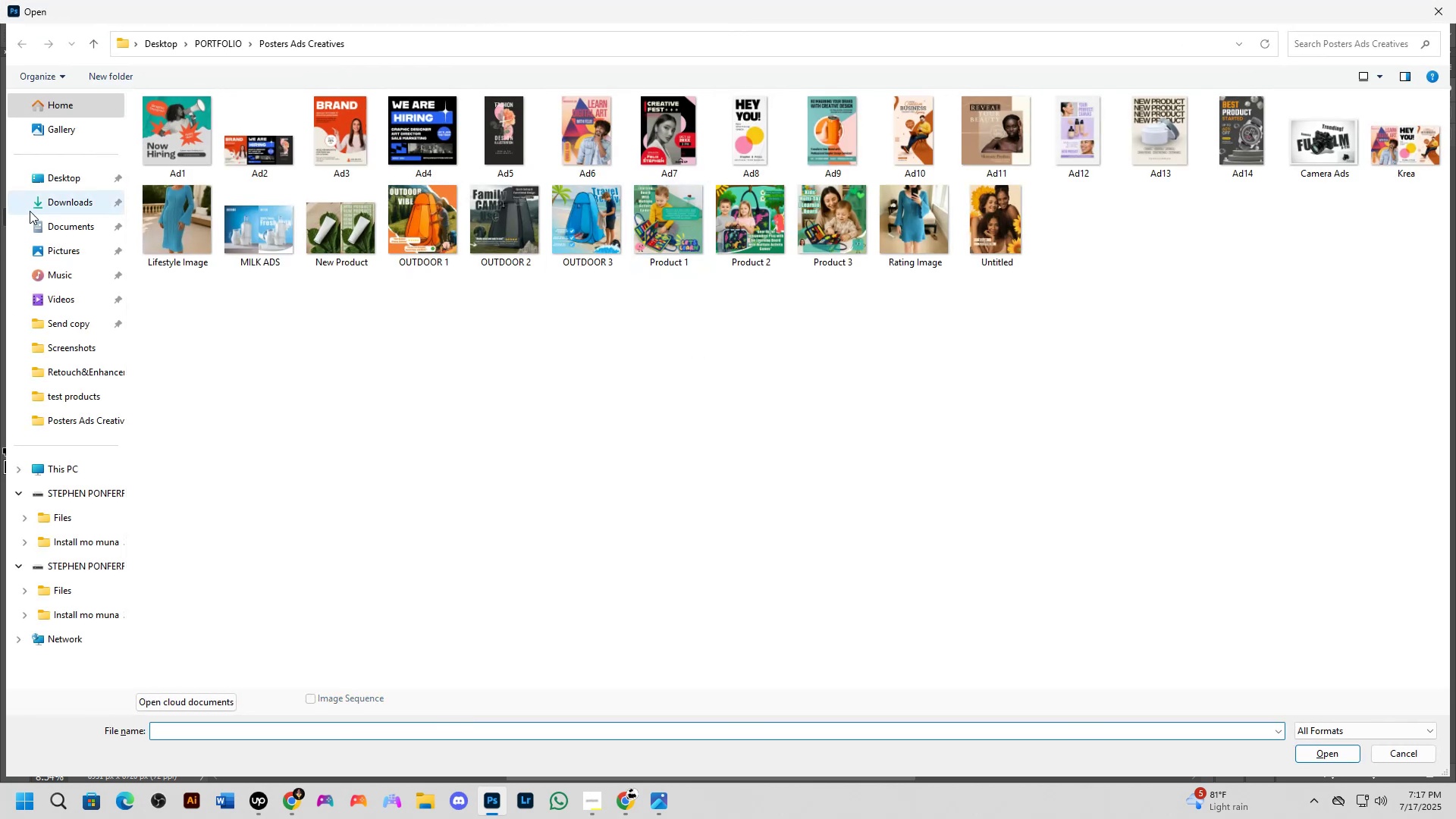 
left_click([1384, 207])
 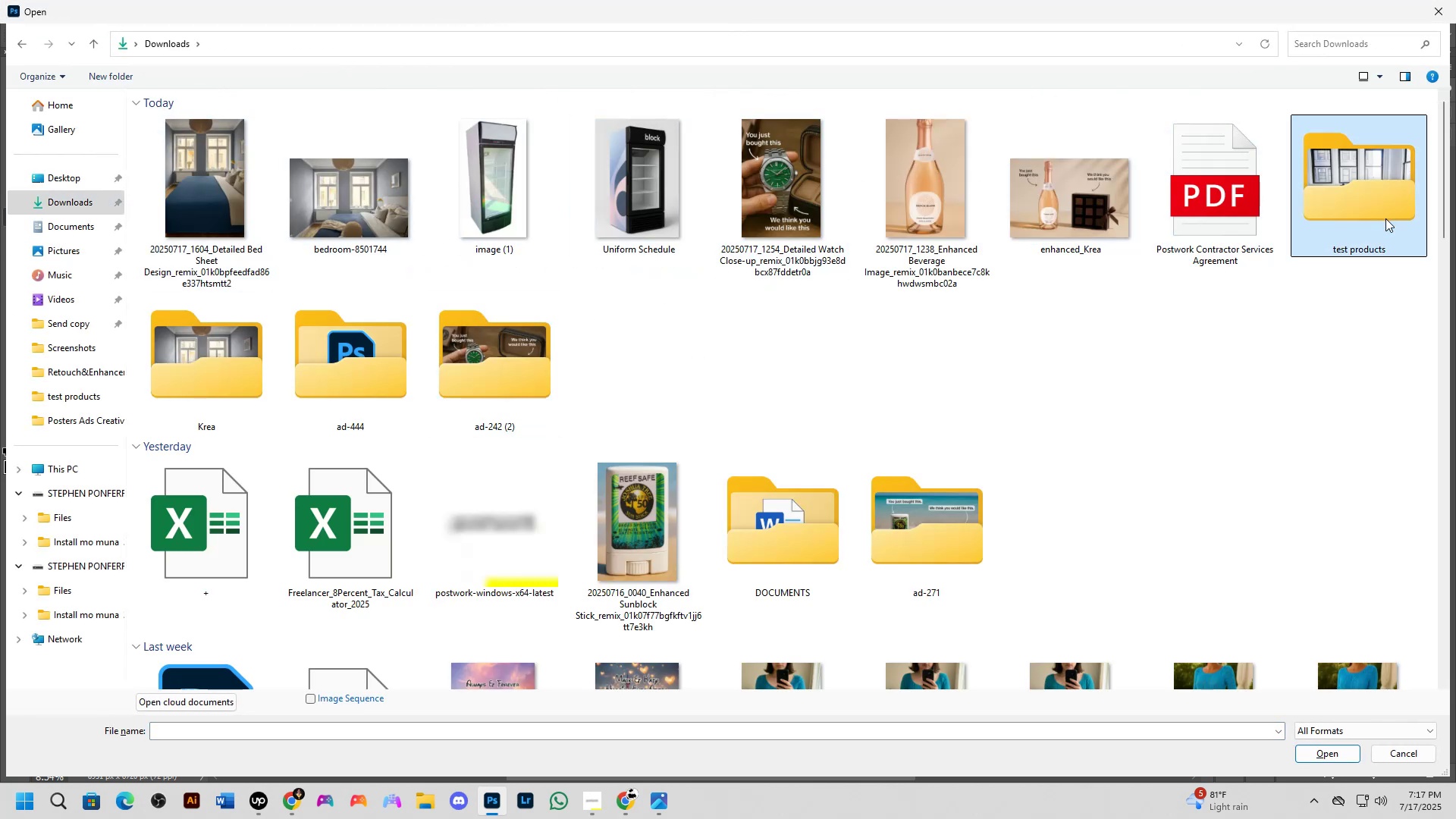 
double_click([1385, 218])
 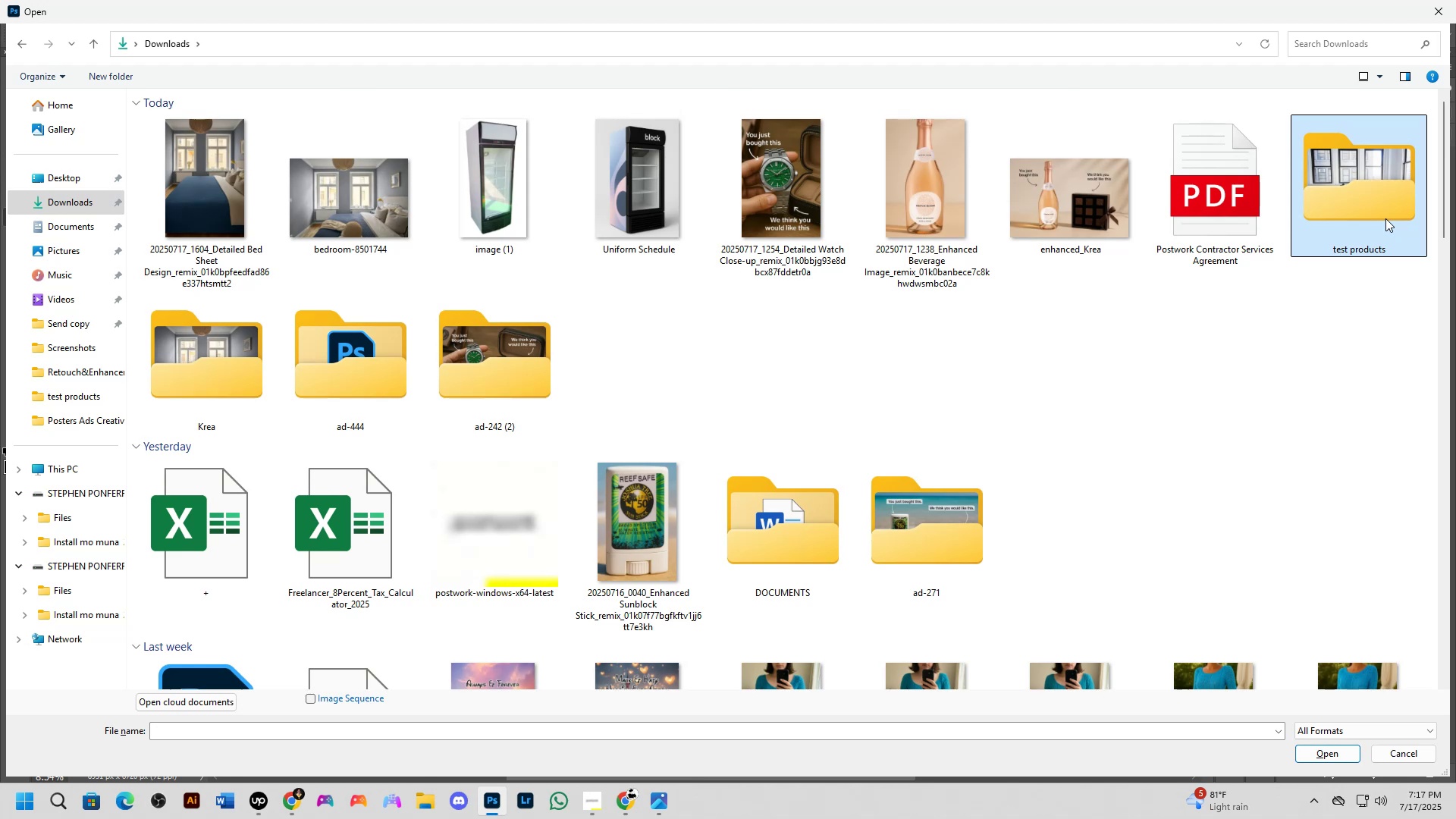 
triple_click([1385, 218])
 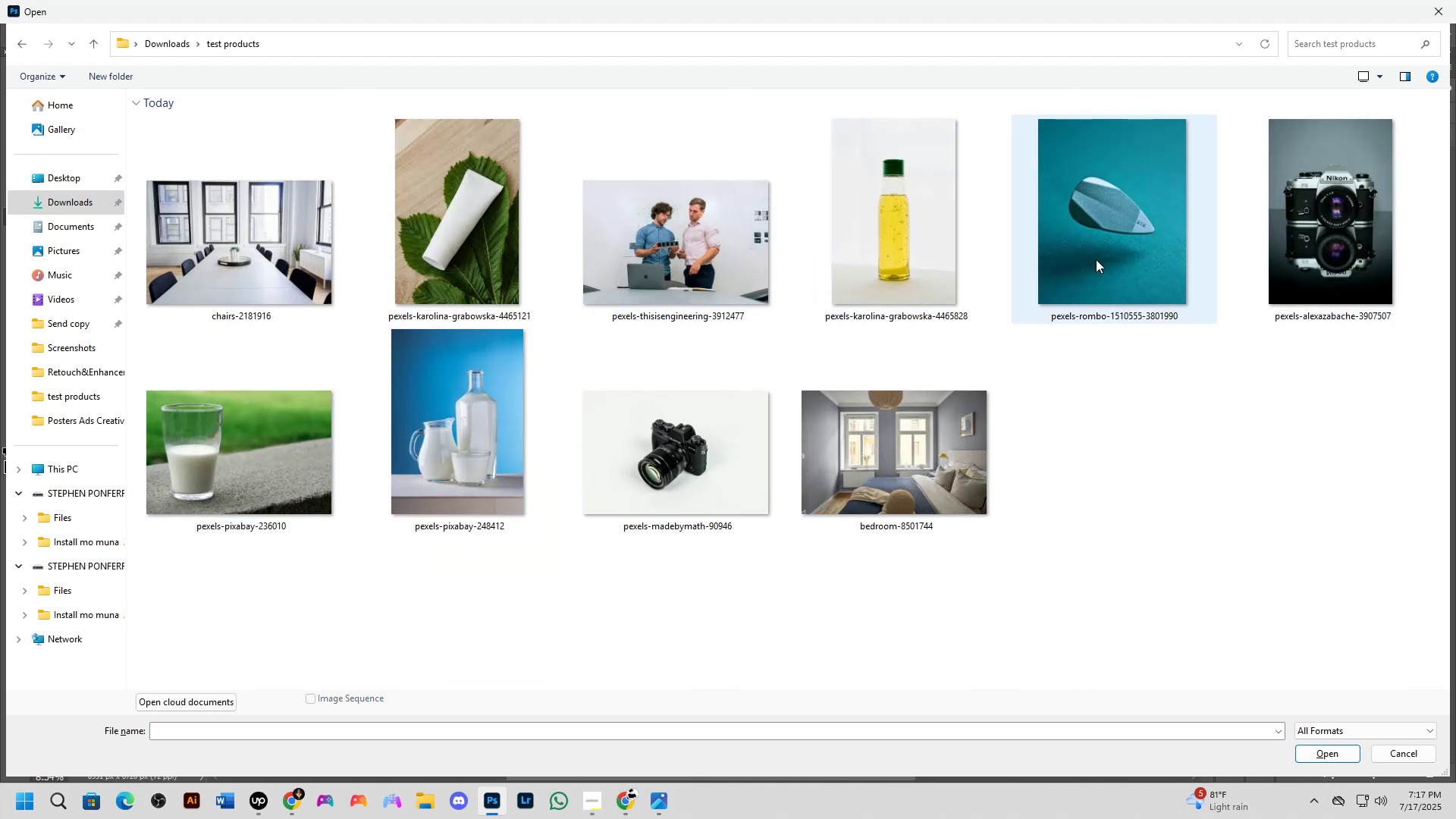 
left_click([1122, 234])
 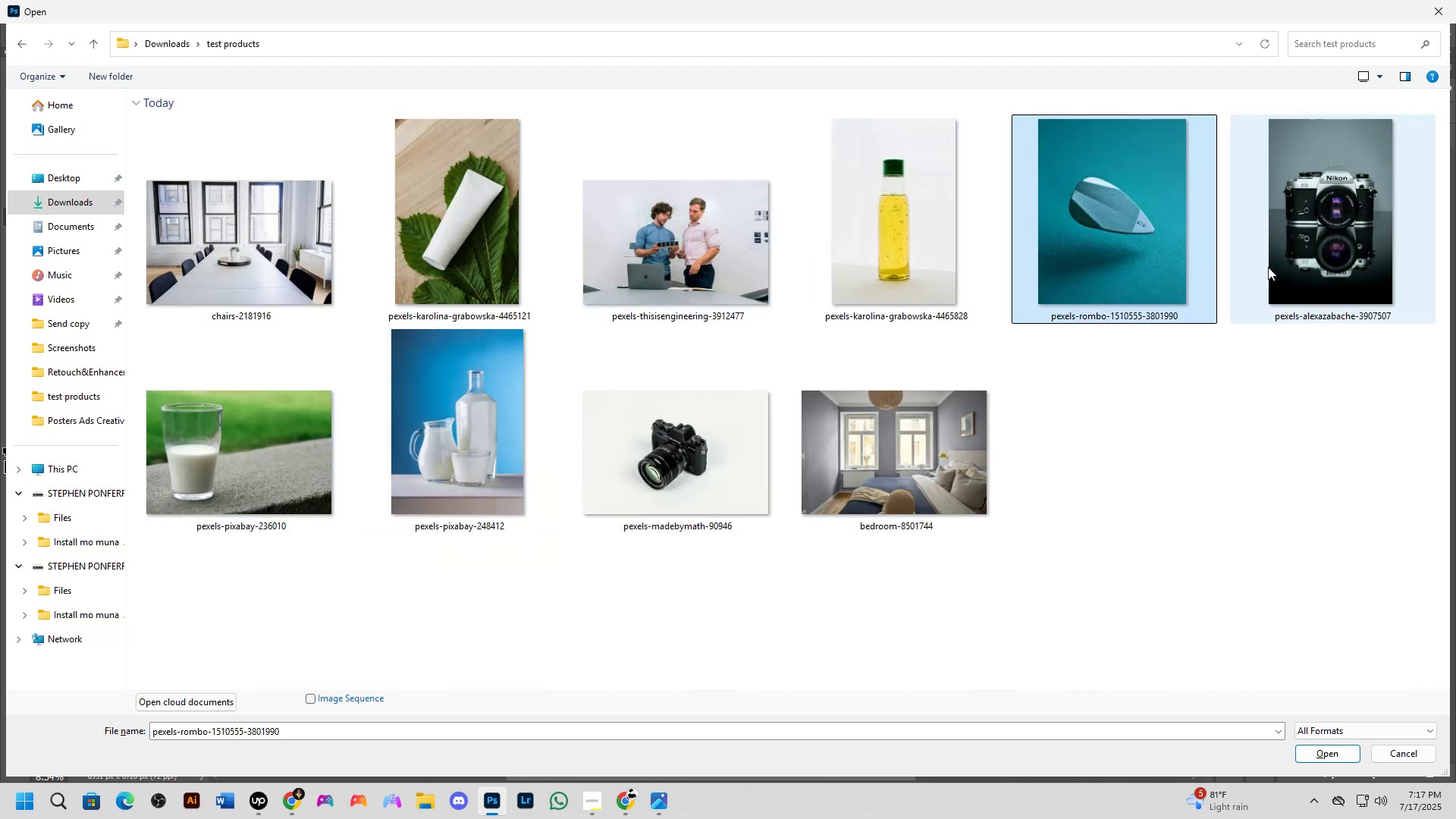 
hold_key(key=ControlLeft, duration=0.36)
 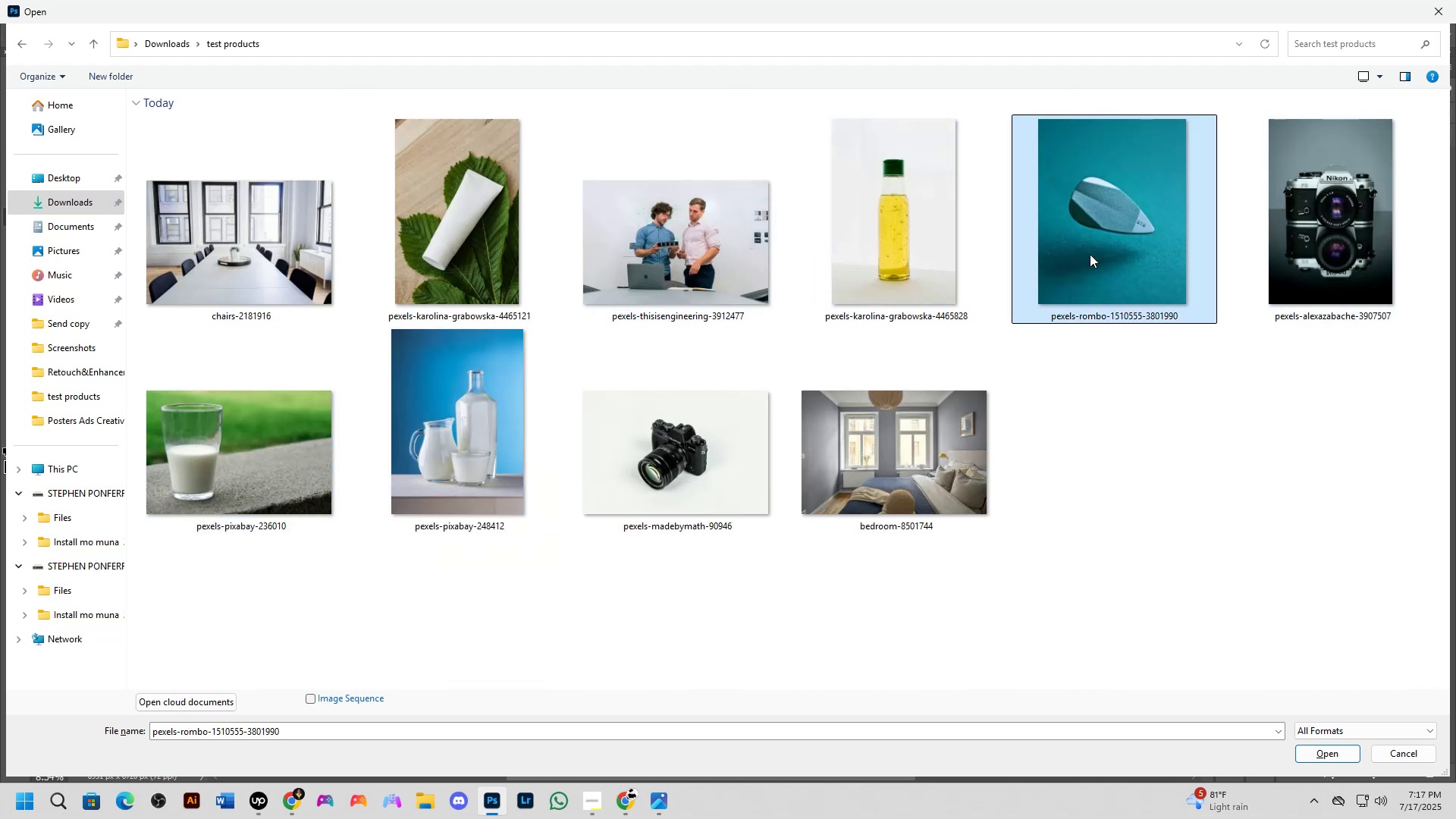 
key(NumpadEnter)
 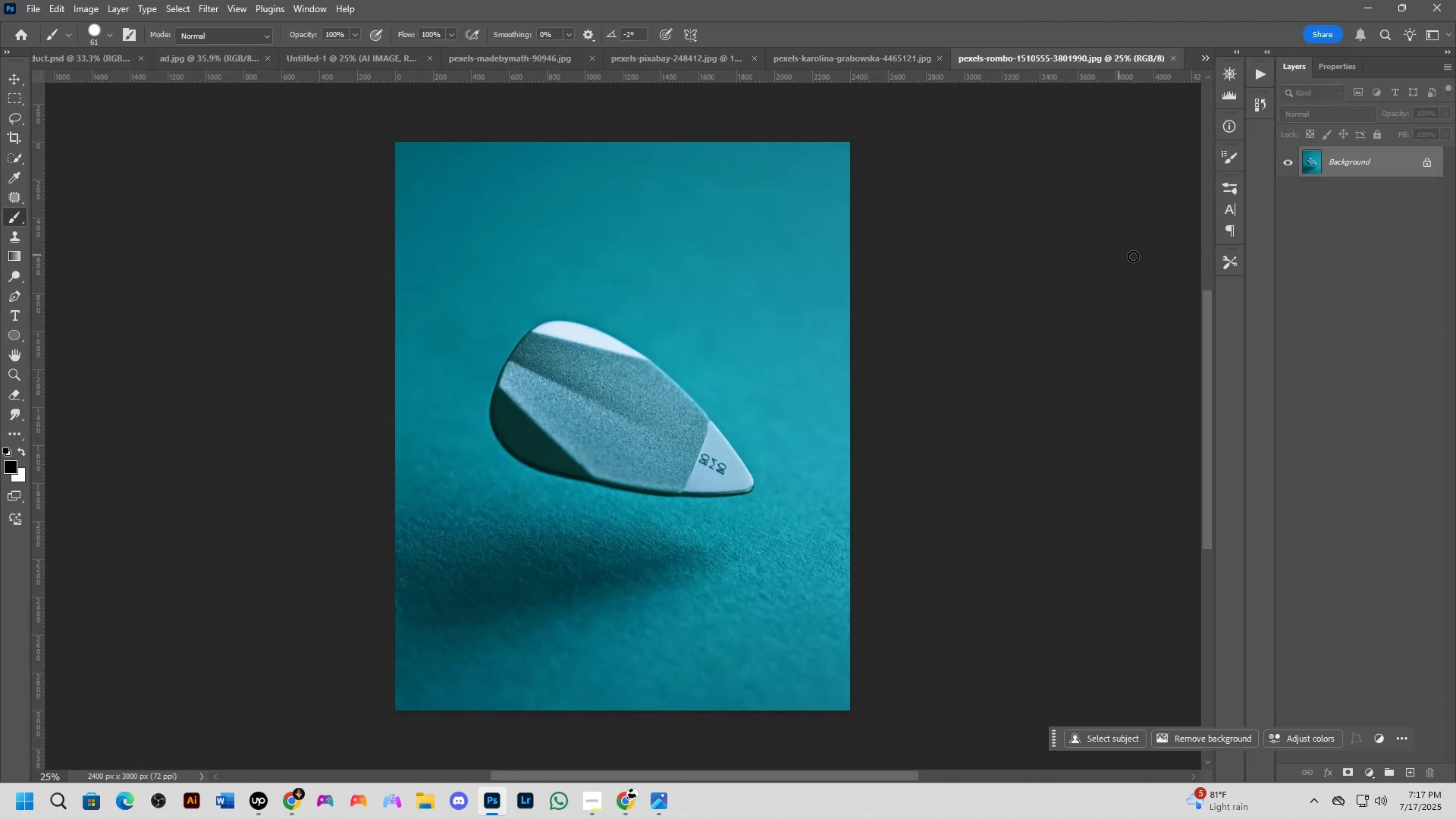 
scroll: coordinate [636, 454], scroll_direction: up, amount: 9.0
 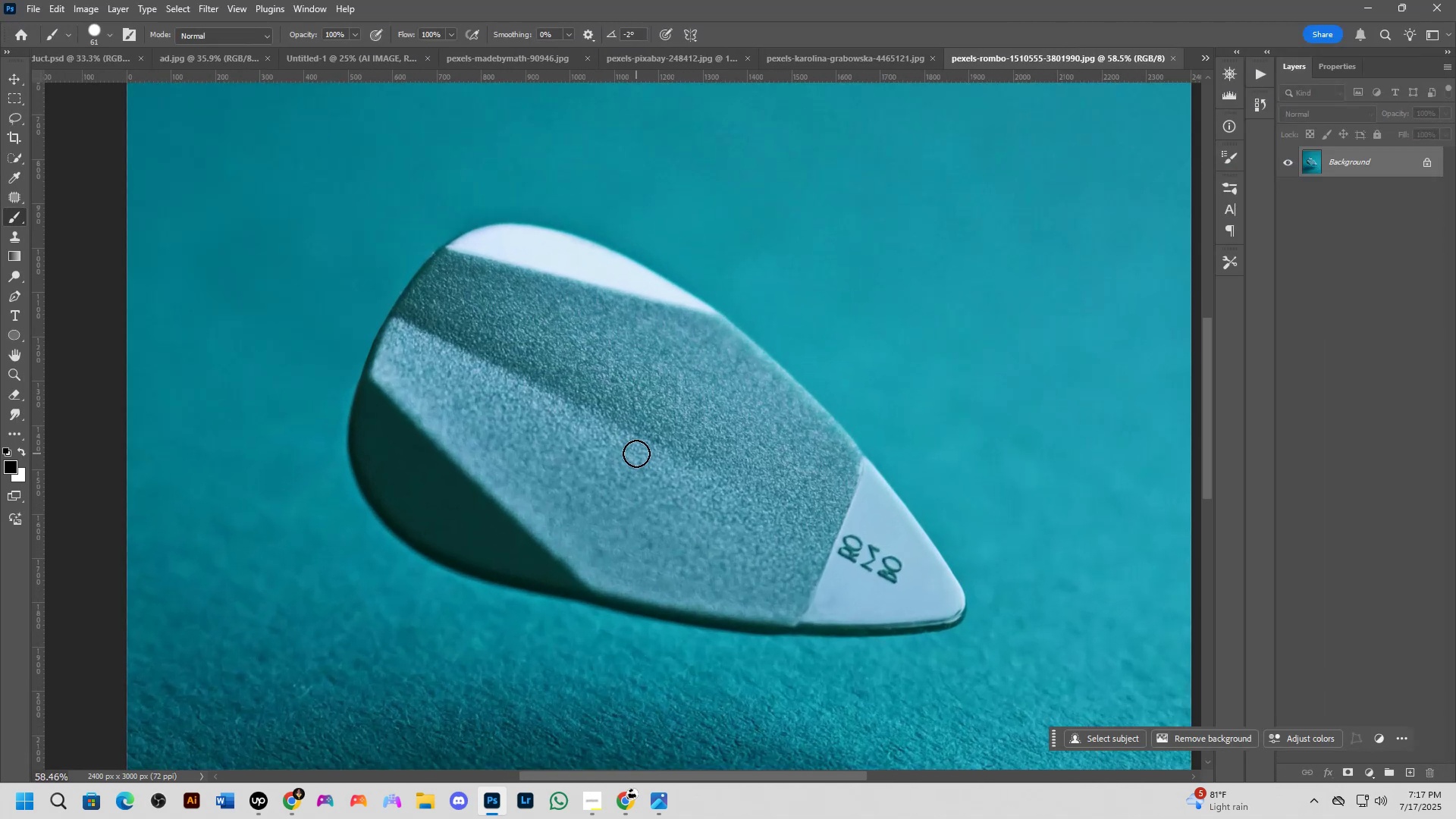 
scroll: coordinate [635, 443], scroll_direction: down, amount: 9.0
 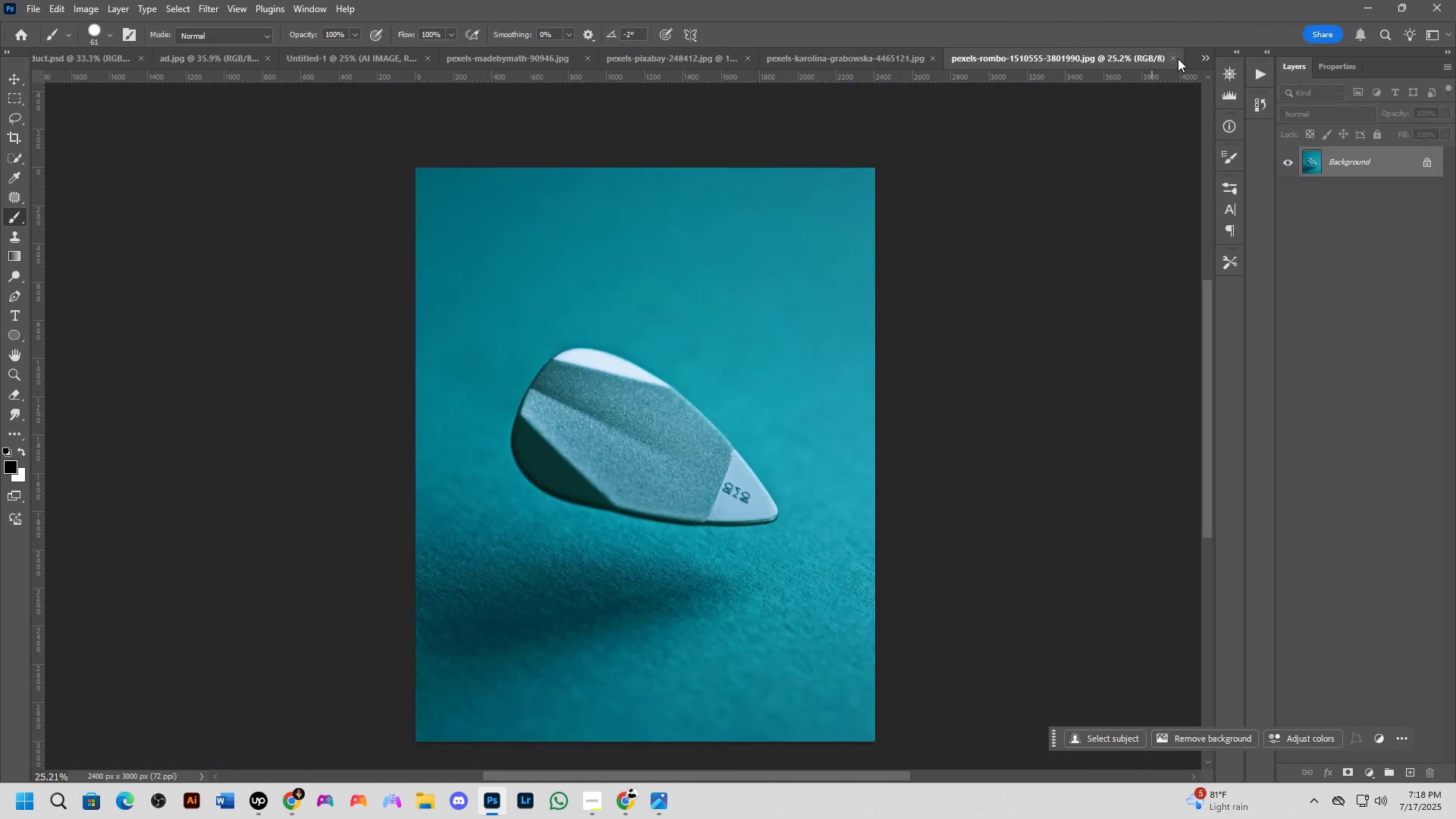 
left_click([1177, 57])
 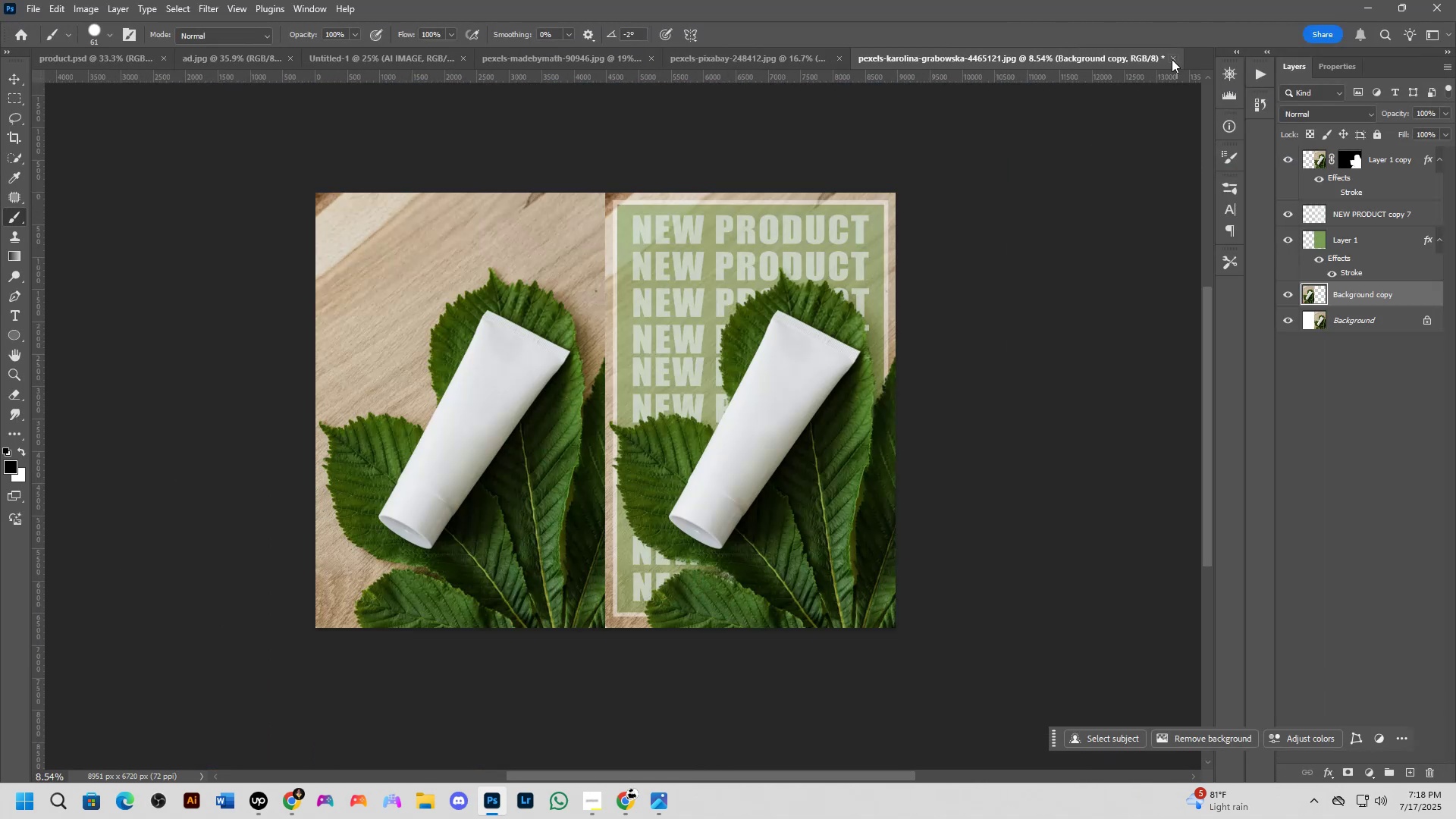 
left_click([1172, 59])
 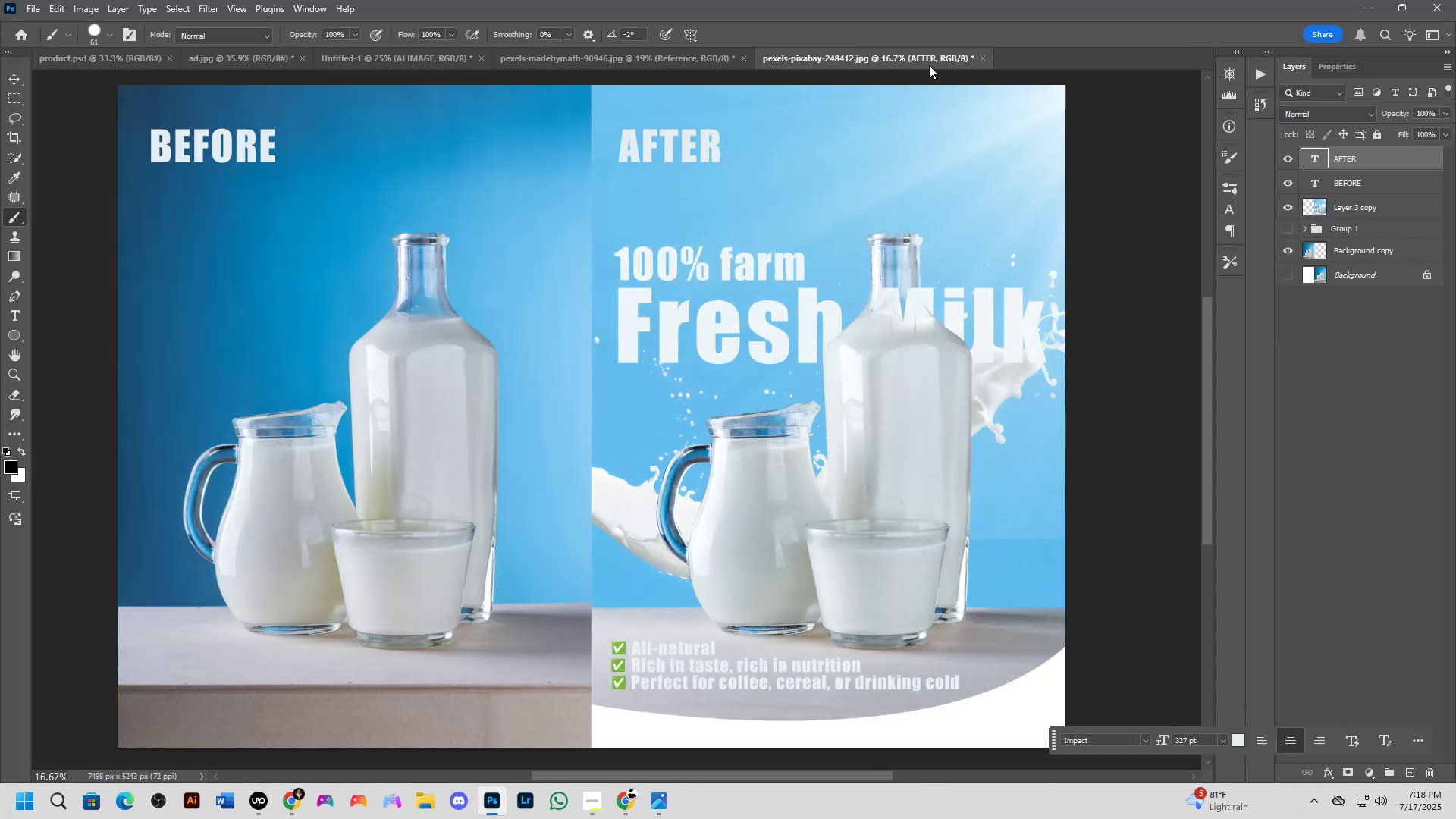 
left_click([987, 55])
 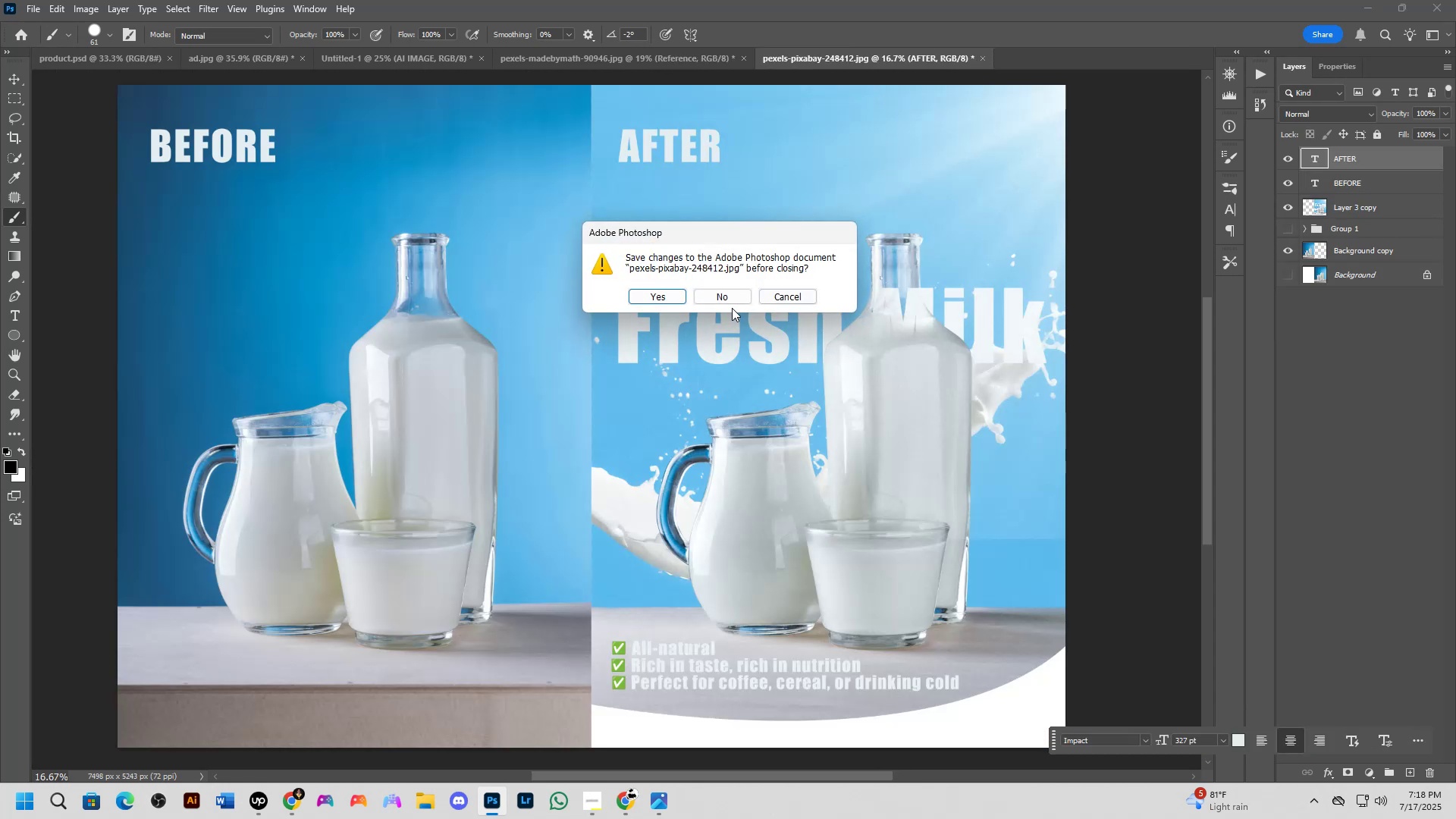 
left_click([726, 297])
 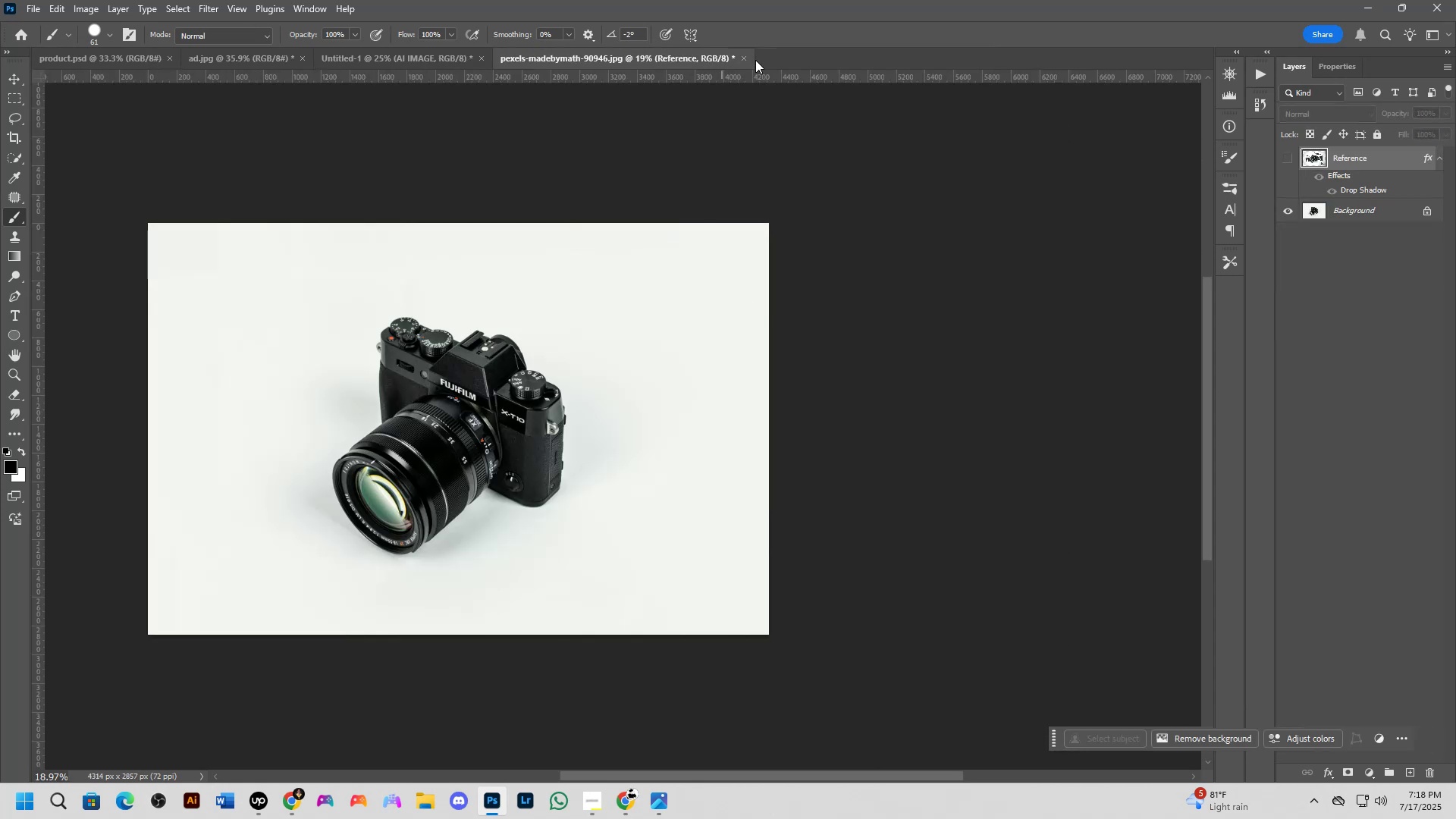 
left_click([748, 52])
 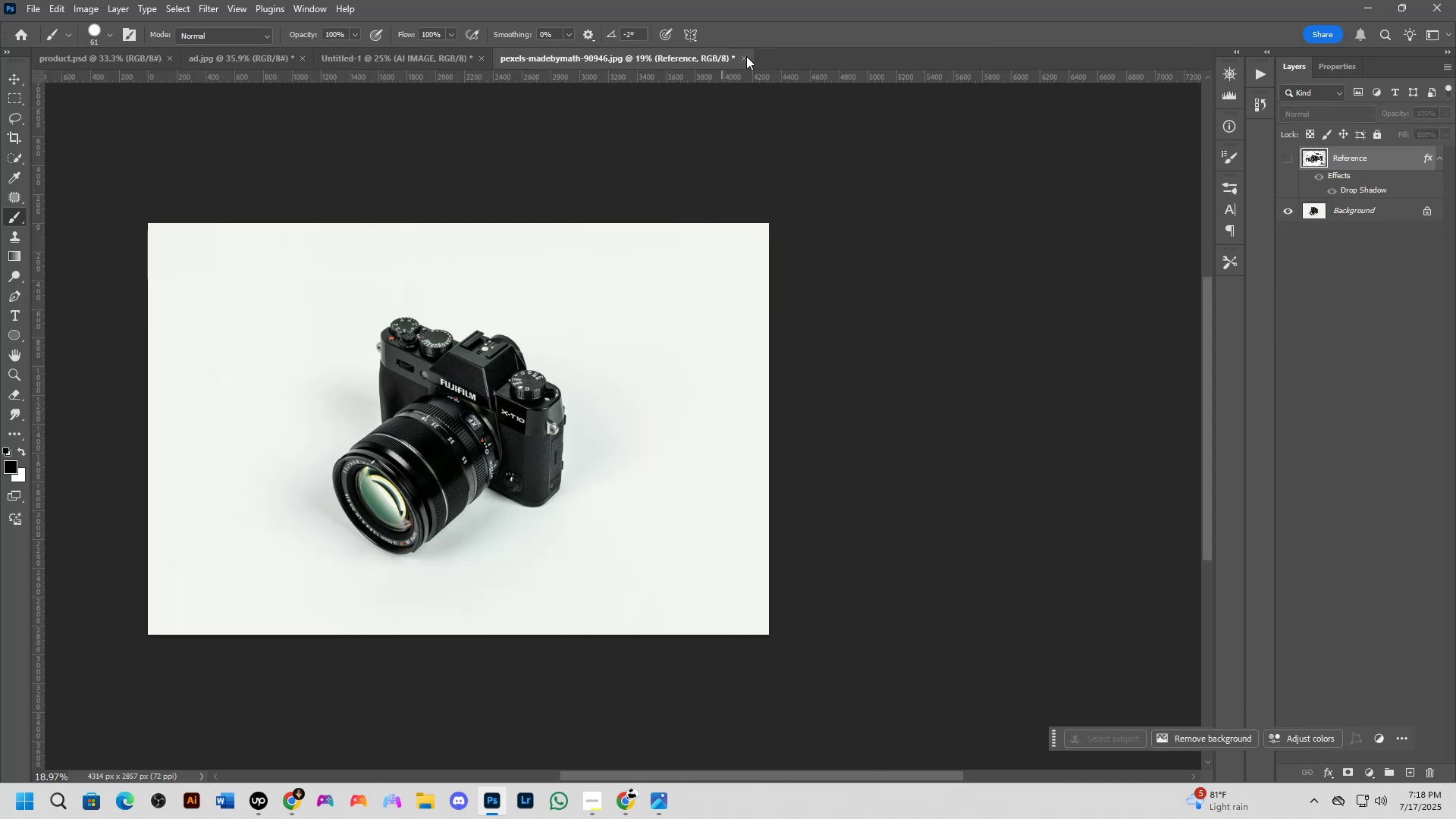 
left_click([742, 53])
 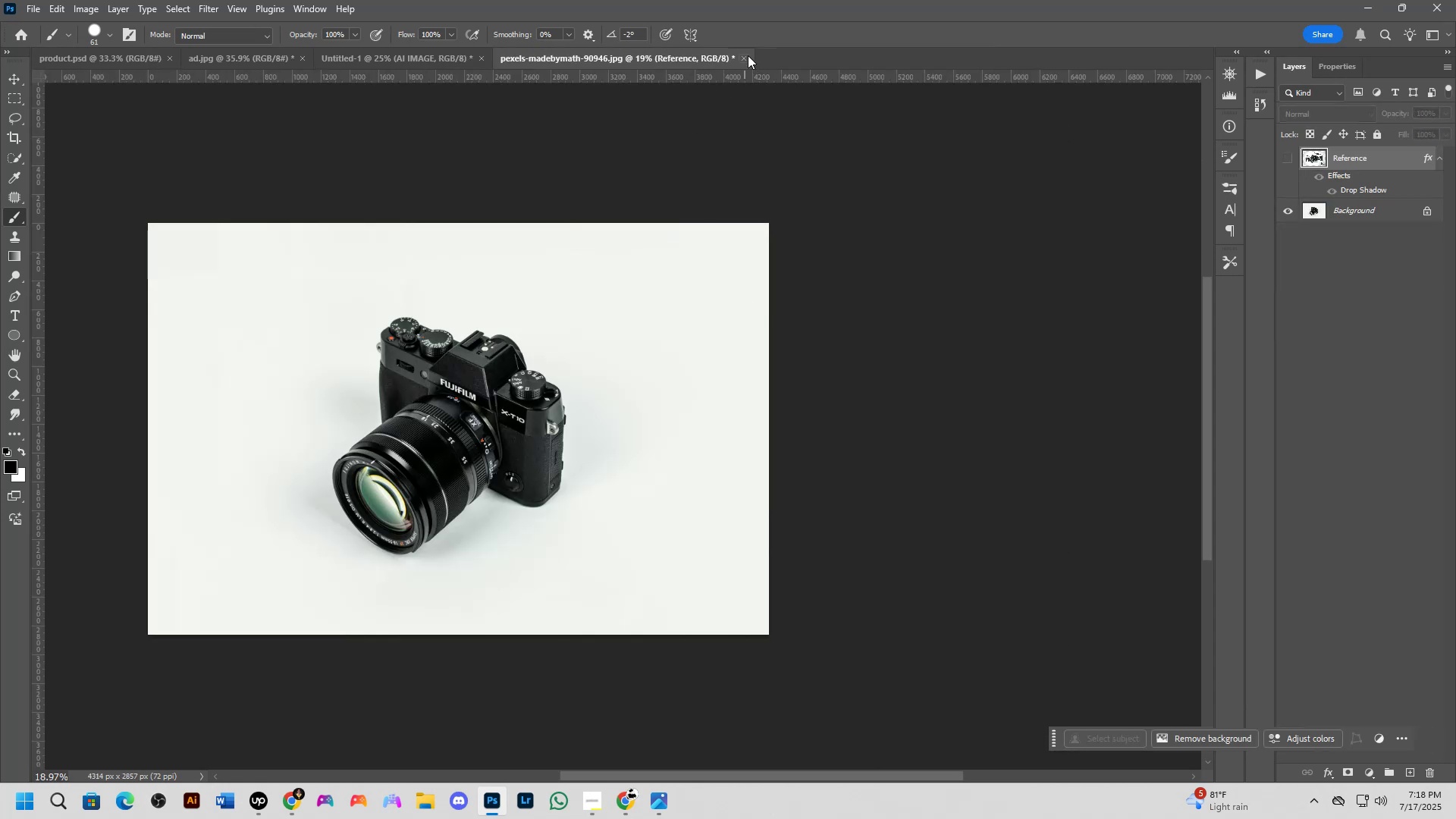 
left_click([747, 55])
 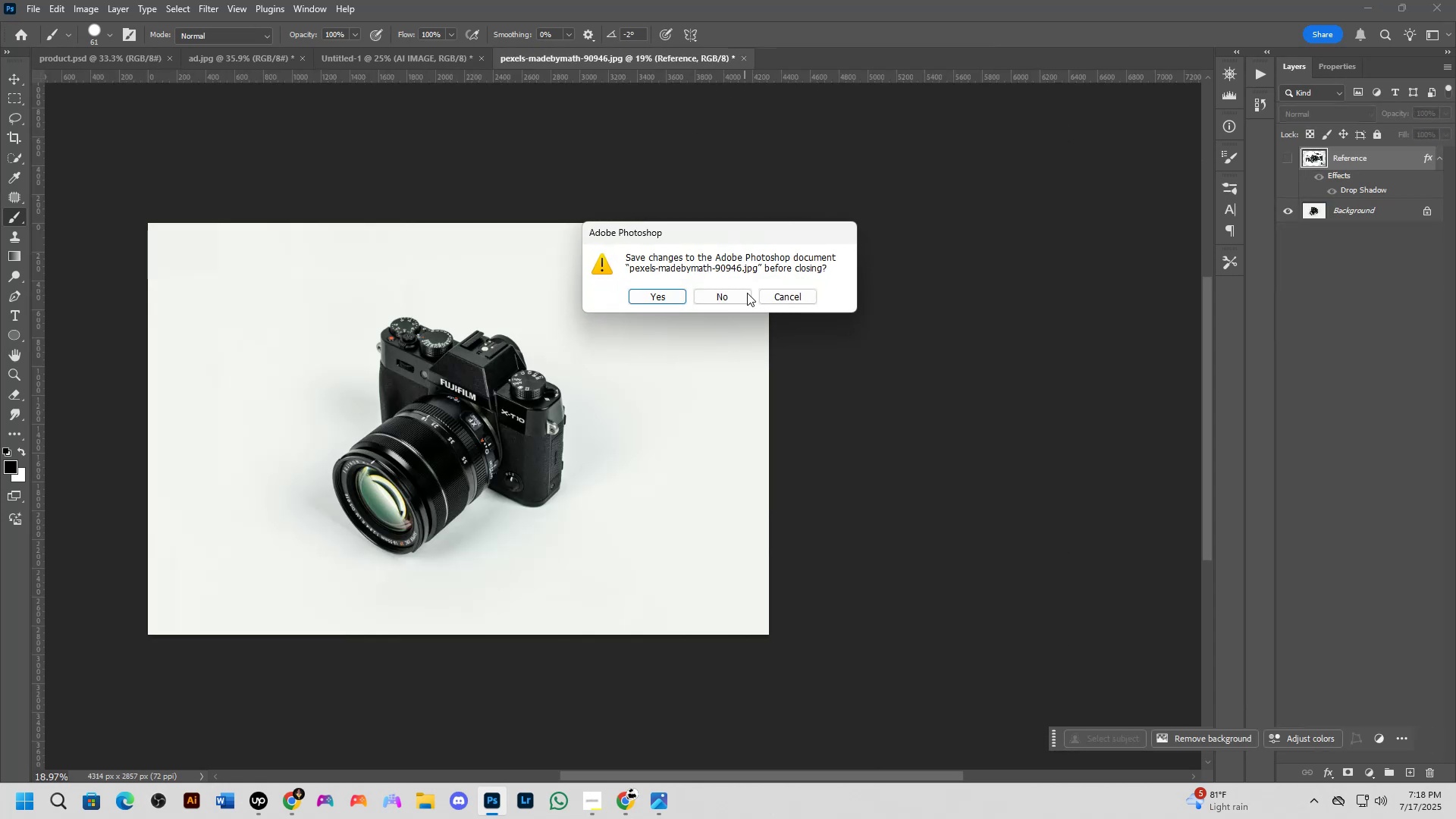 
left_click([739, 300])
 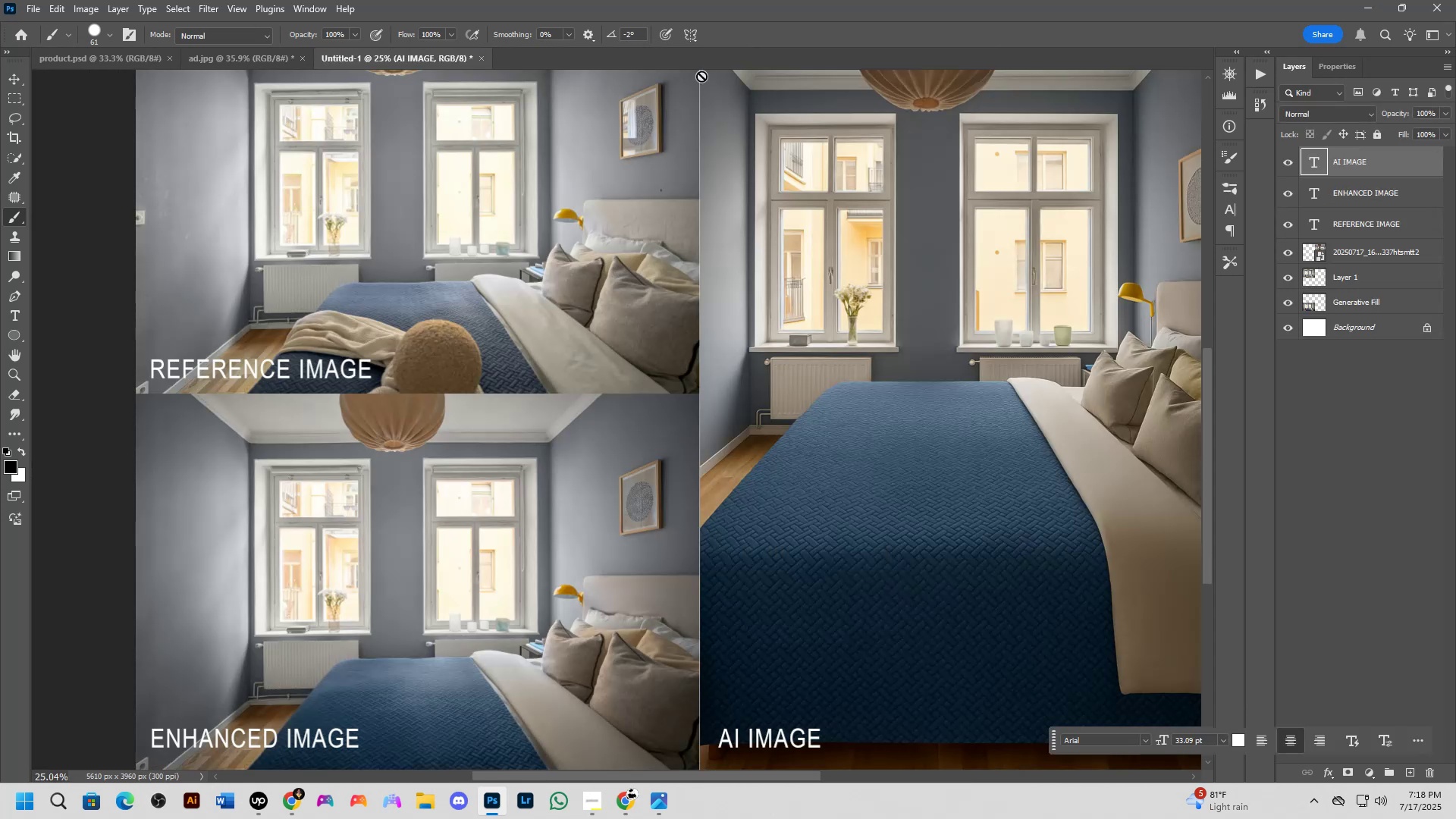 
scroll: coordinate [615, 254], scroll_direction: down, amount: 5.0
 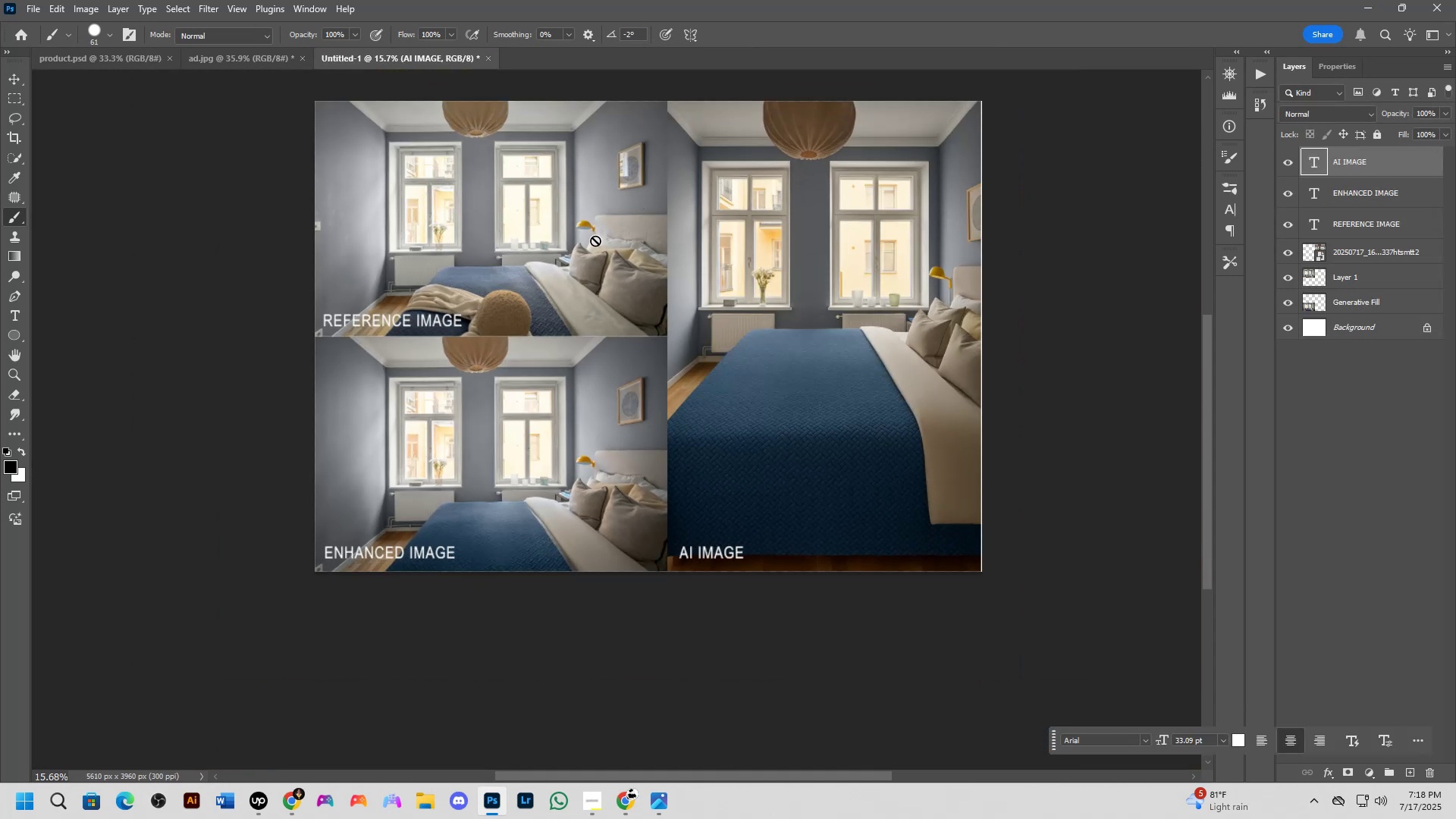 
scroll: coordinate [538, 172], scroll_direction: up, amount: 4.0
 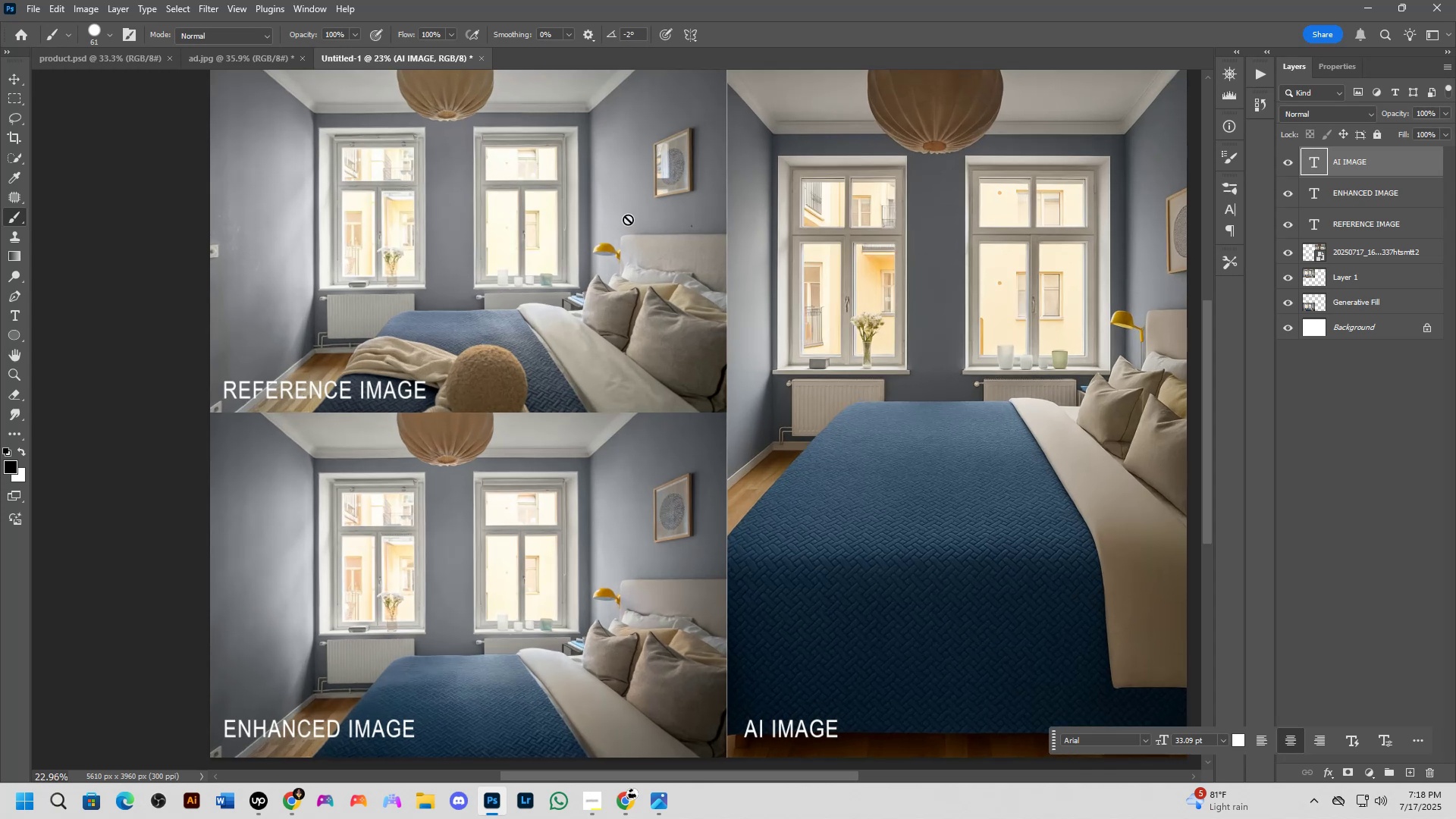 
key(Space)
 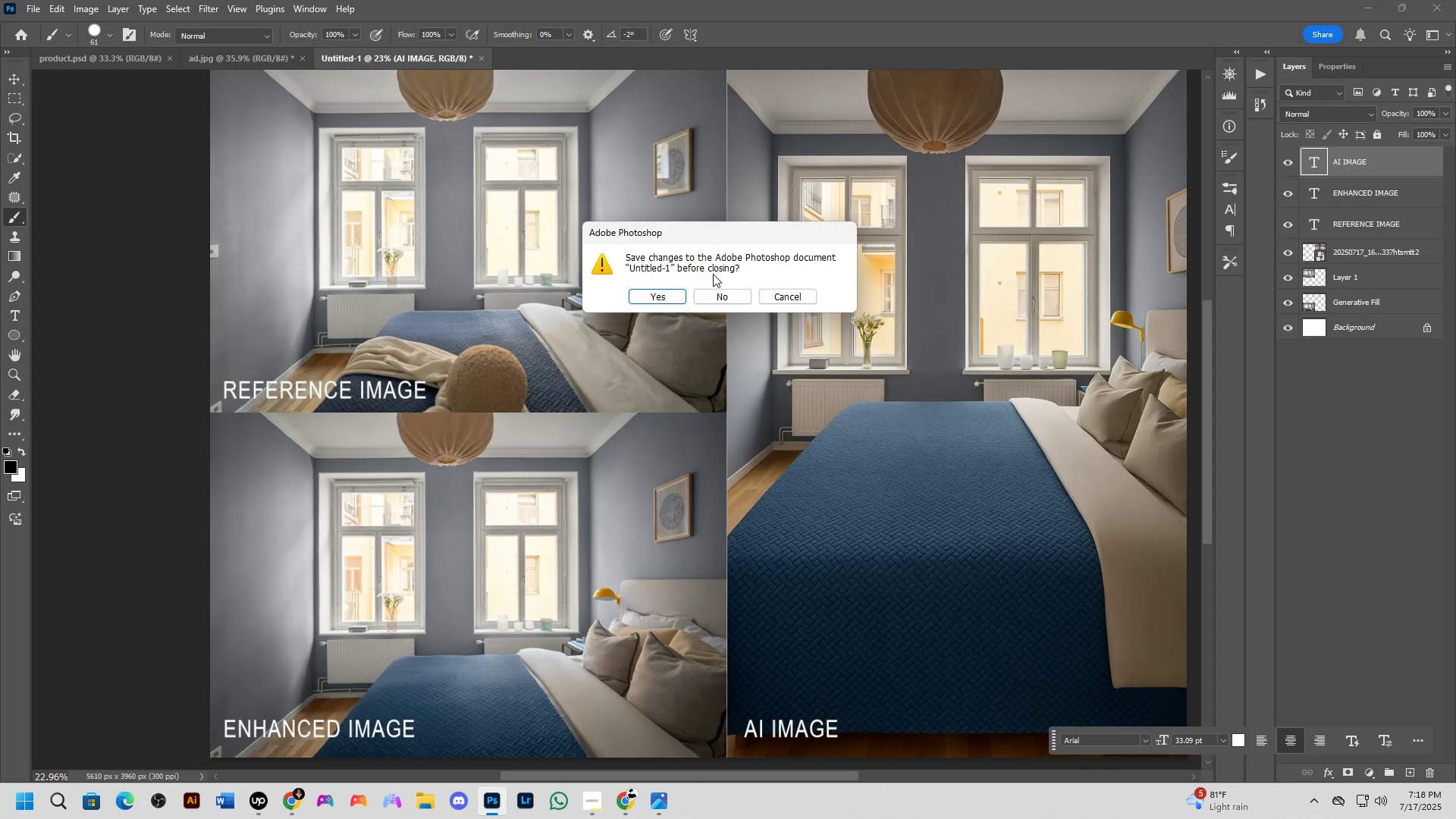 
left_click([721, 293])
 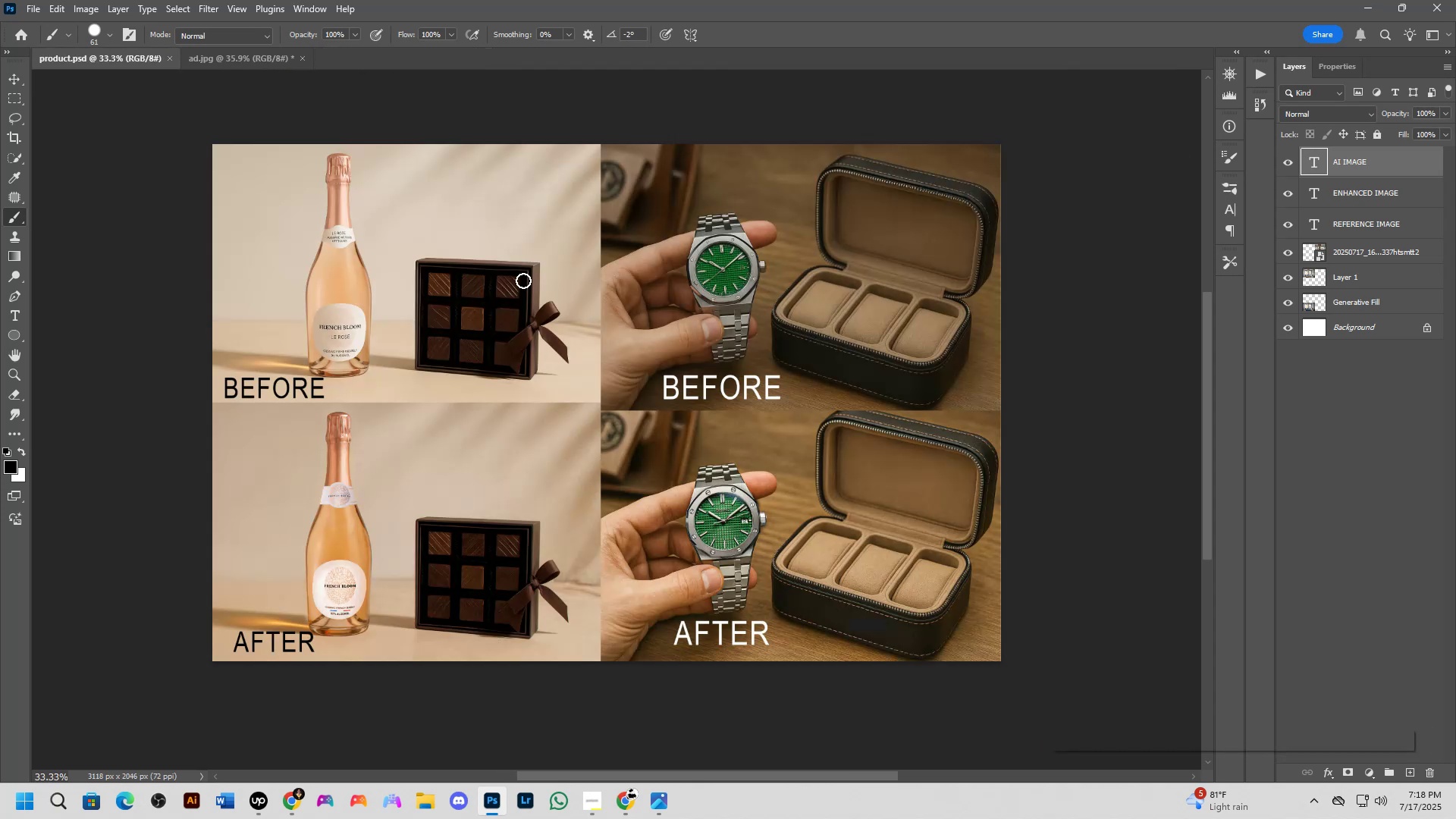 
hold_key(key=Space, duration=0.45)
 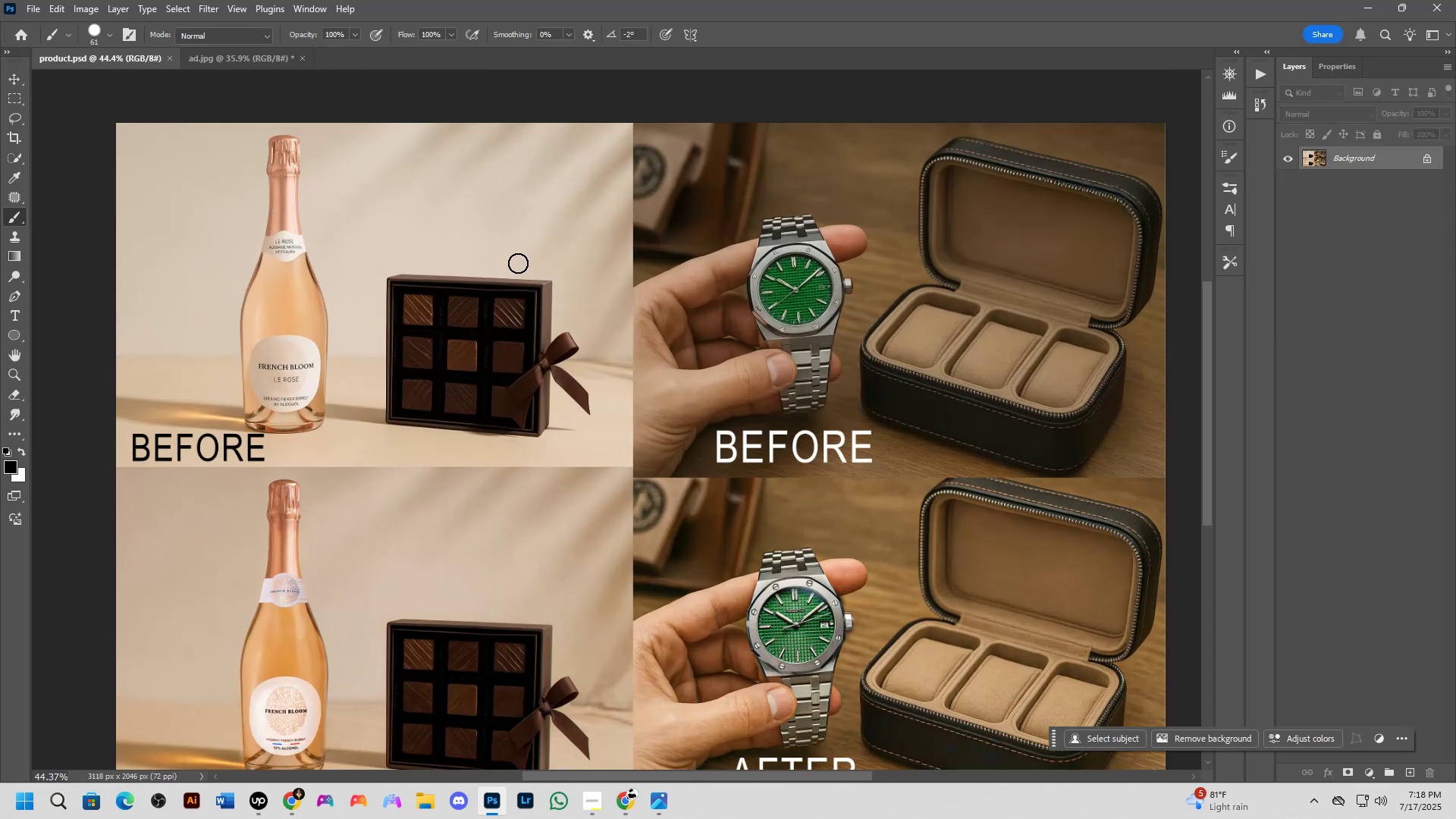 
left_click_drag(start_coordinate=[506, 240], to_coordinate=[508, 253])
 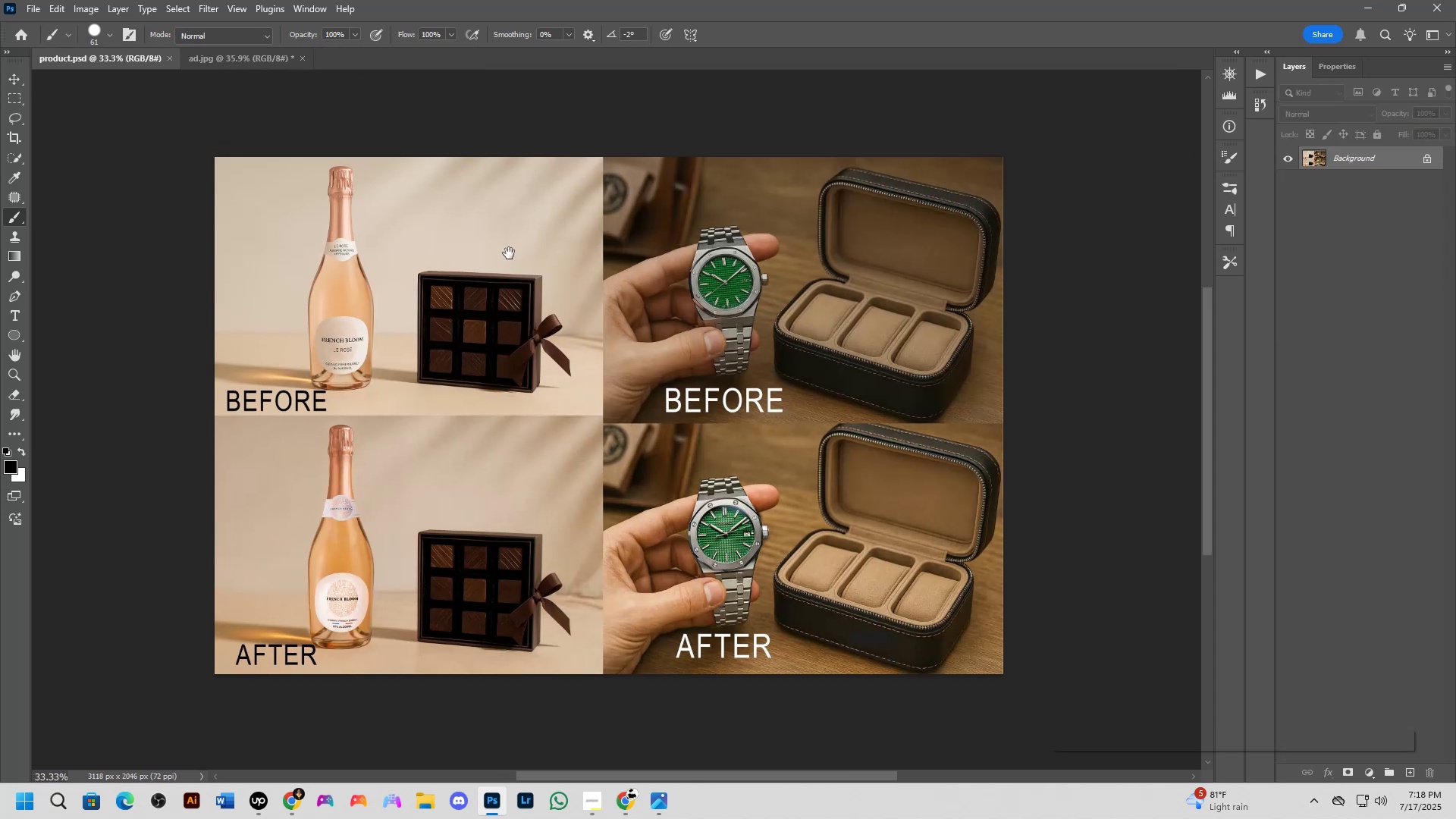 
scroll: coordinate [515, 263], scroll_direction: up, amount: 3.0
 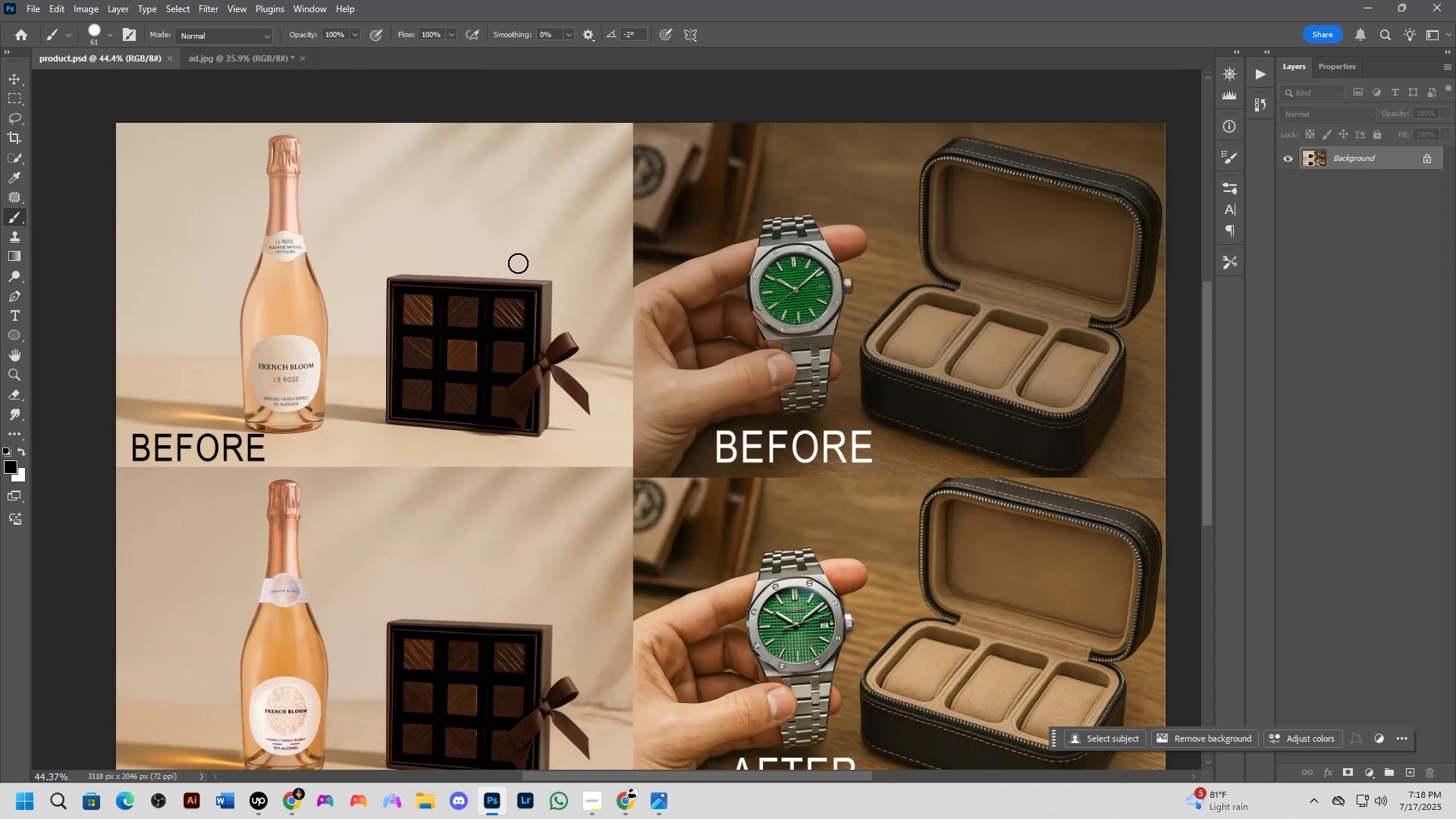 
key(Control+ControlLeft)
 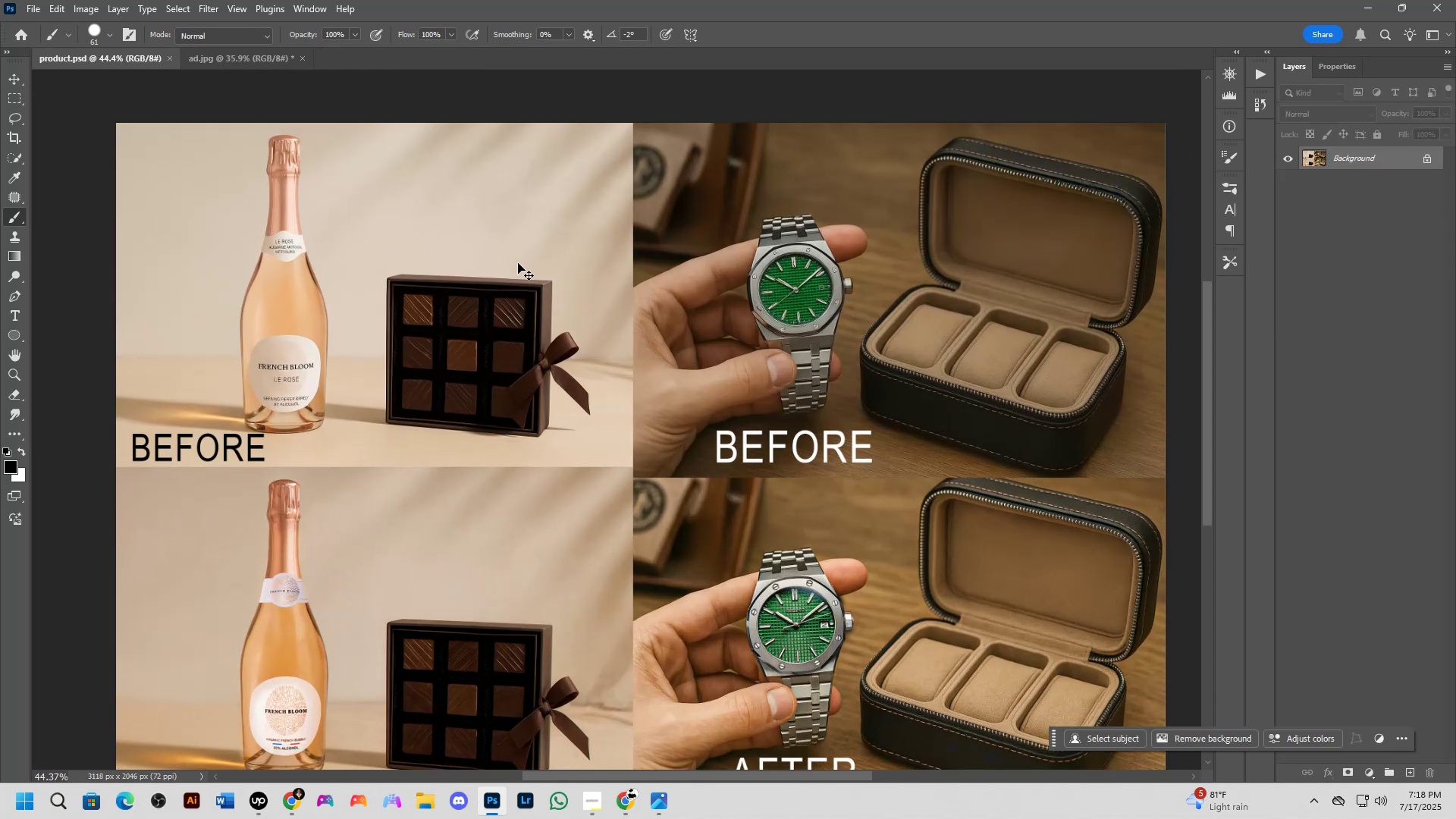 
key(Control+O)
 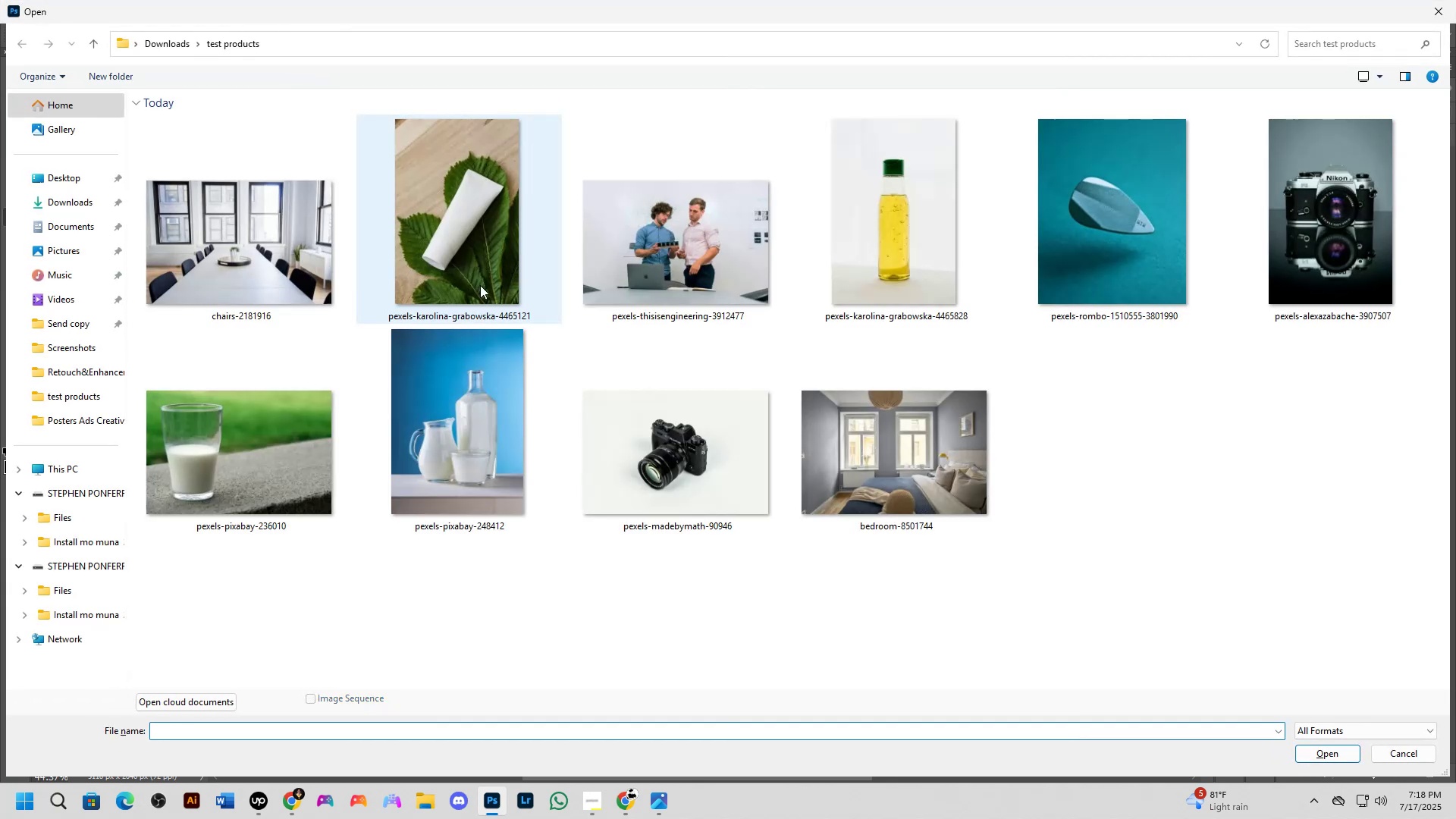 
left_click([252, 248])
 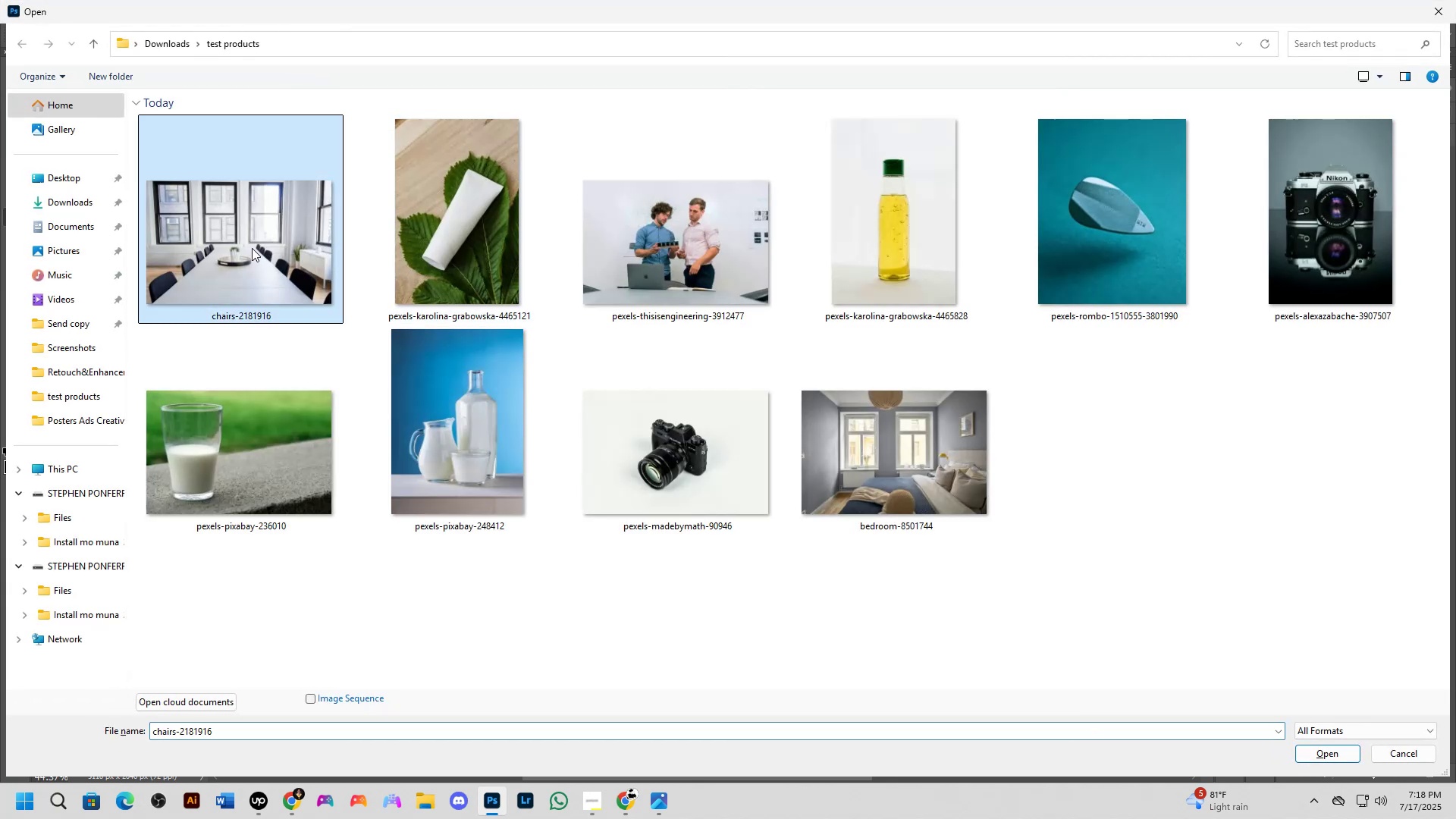 
key(NumpadEnter)
 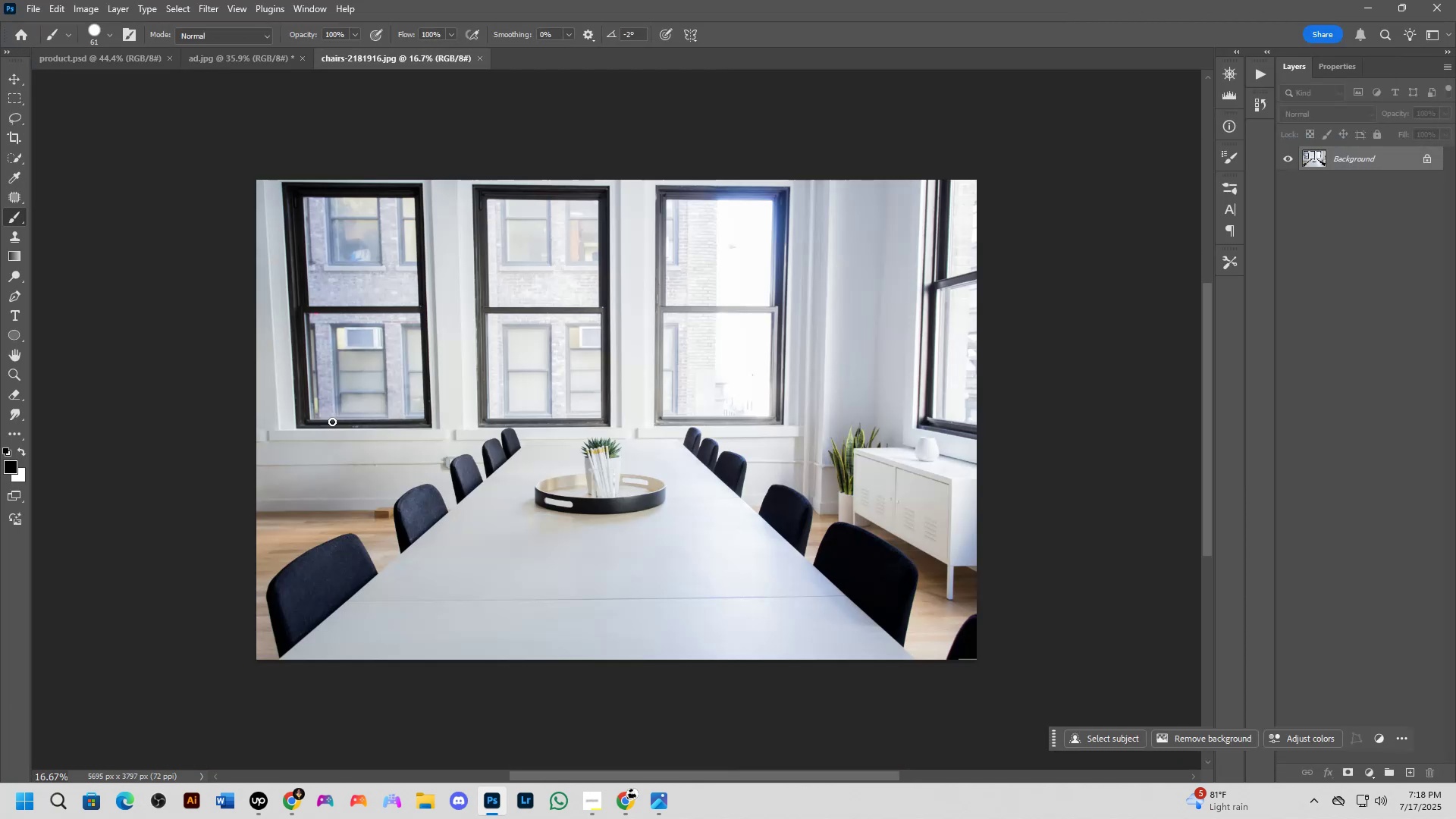 
hold_key(key=Space, duration=0.56)
 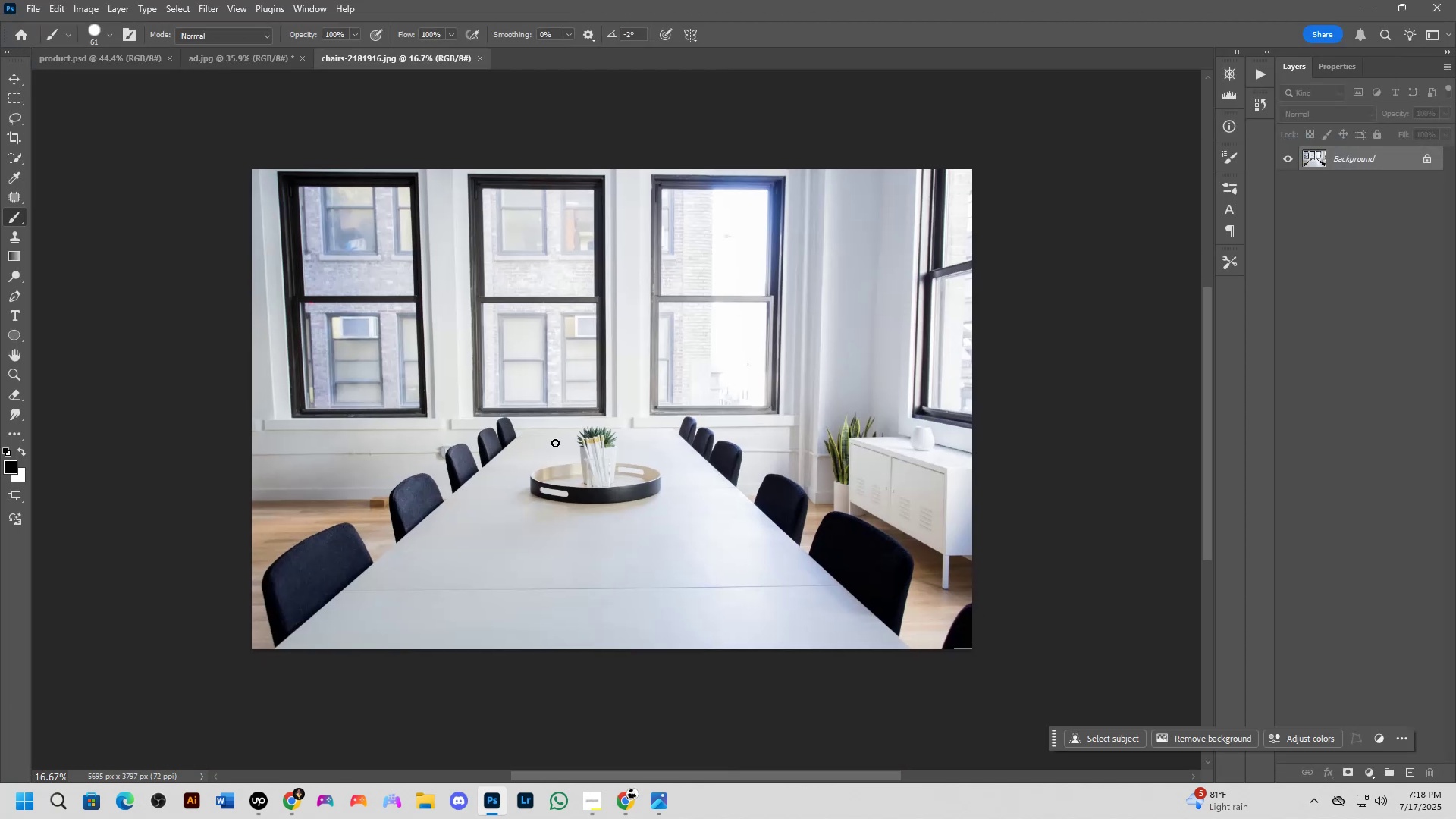 
left_click_drag(start_coordinate=[519, 442], to_coordinate=[514, 431])
 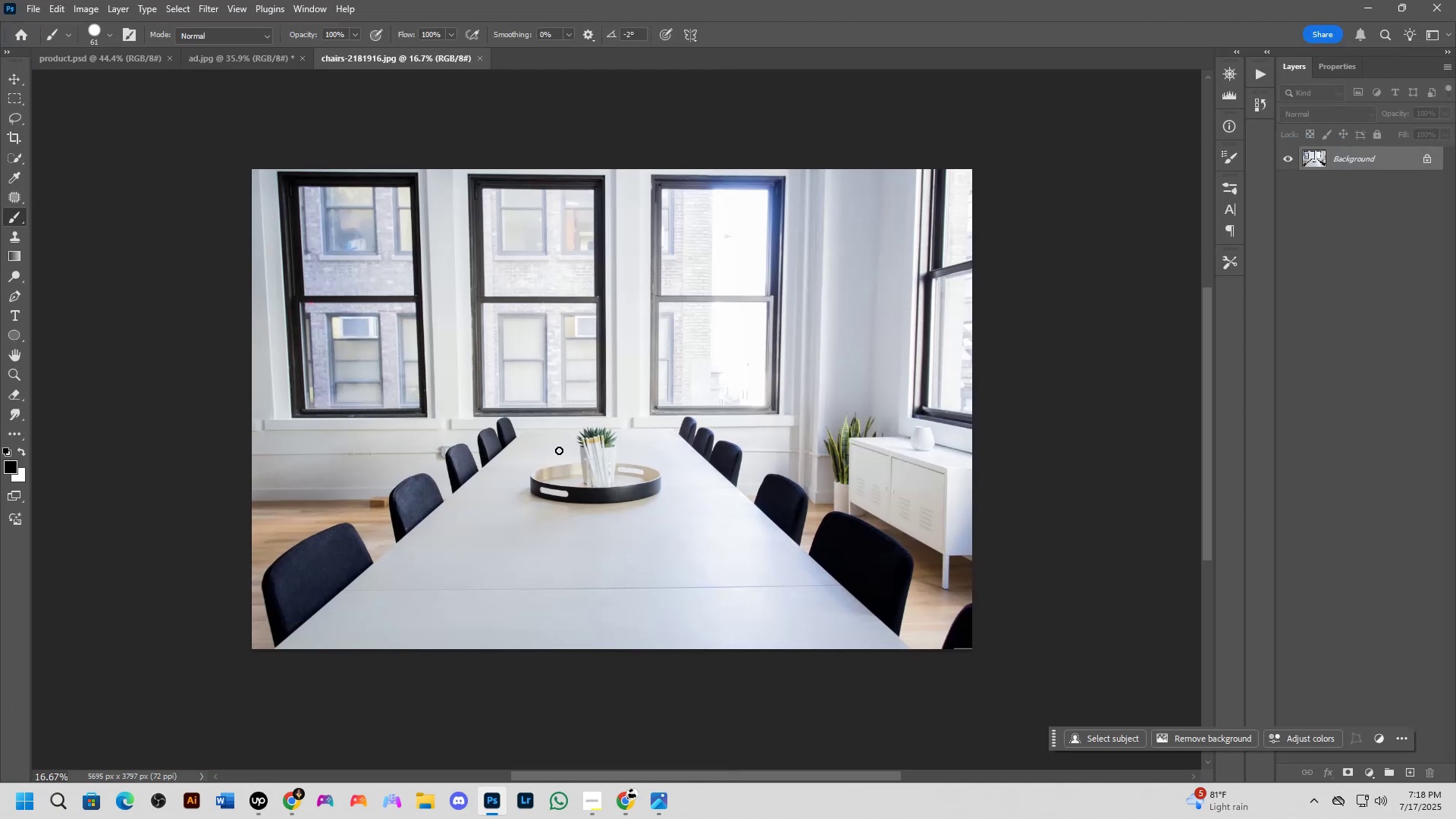 
hold_key(key=ShiftLeft, duration=0.7)
scroll: coordinate [519, 389], scroll_direction: down, amount: 2.0
 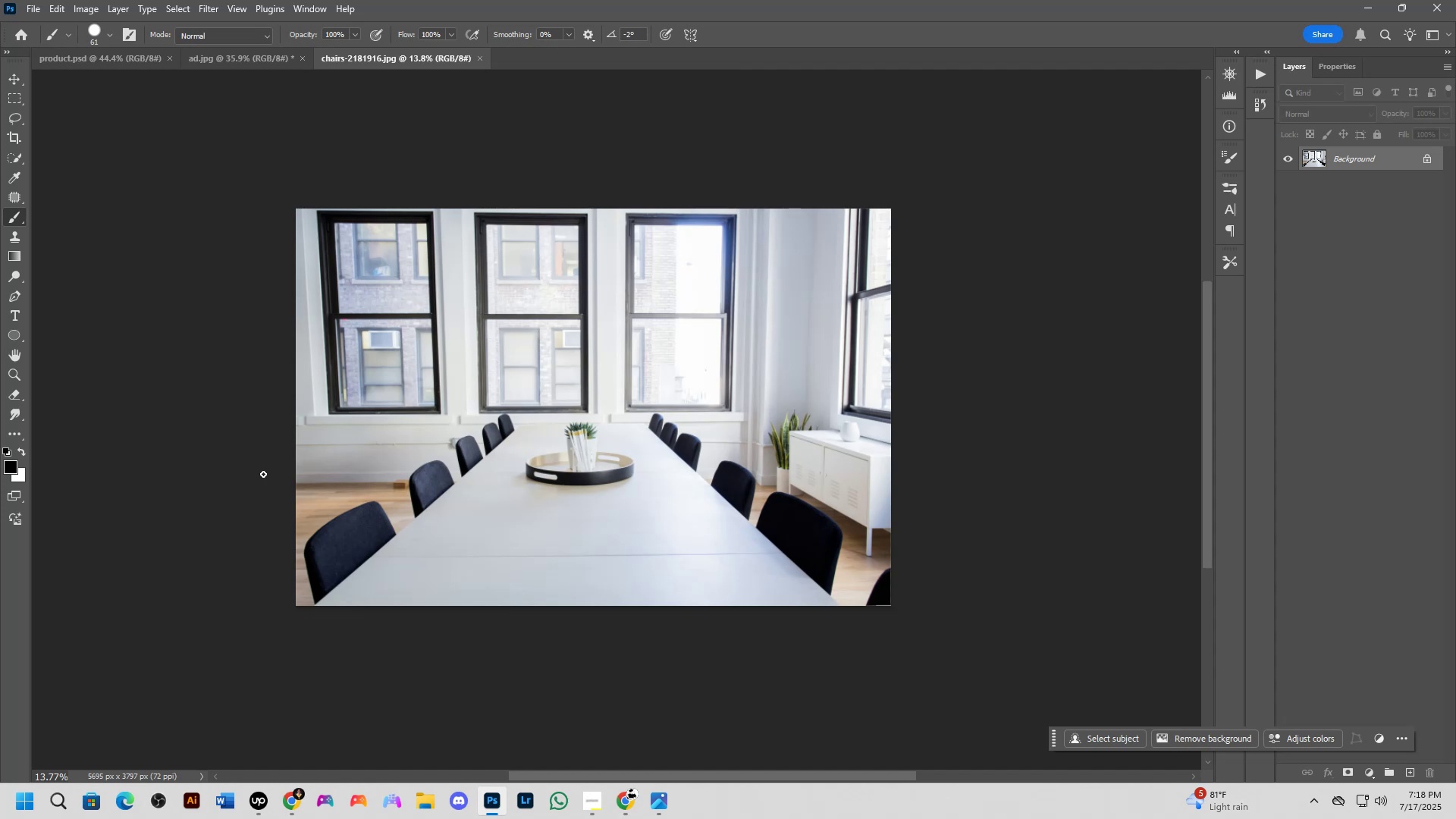 
key(Control+J)
 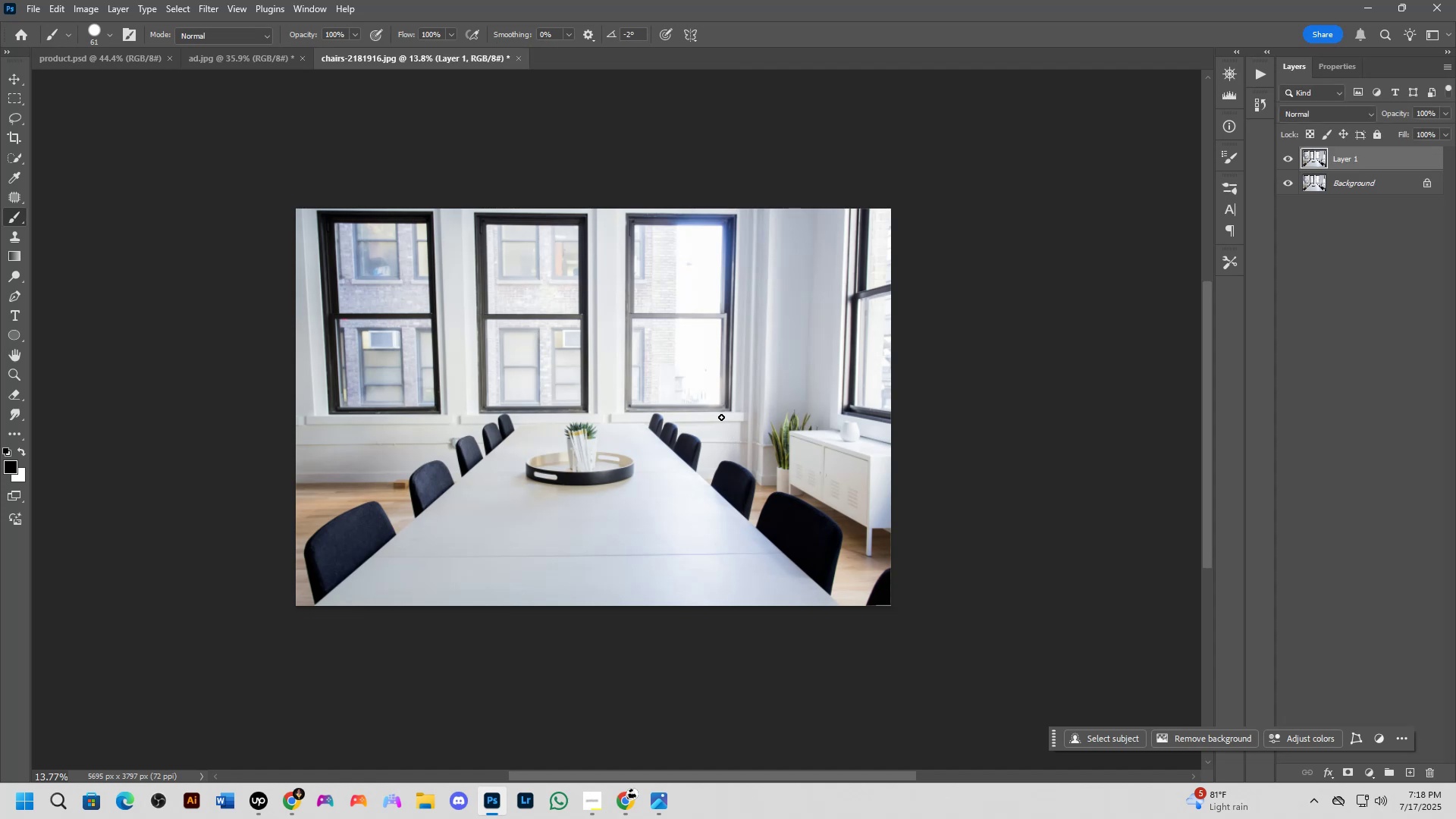 
key(Alt+Tab)
 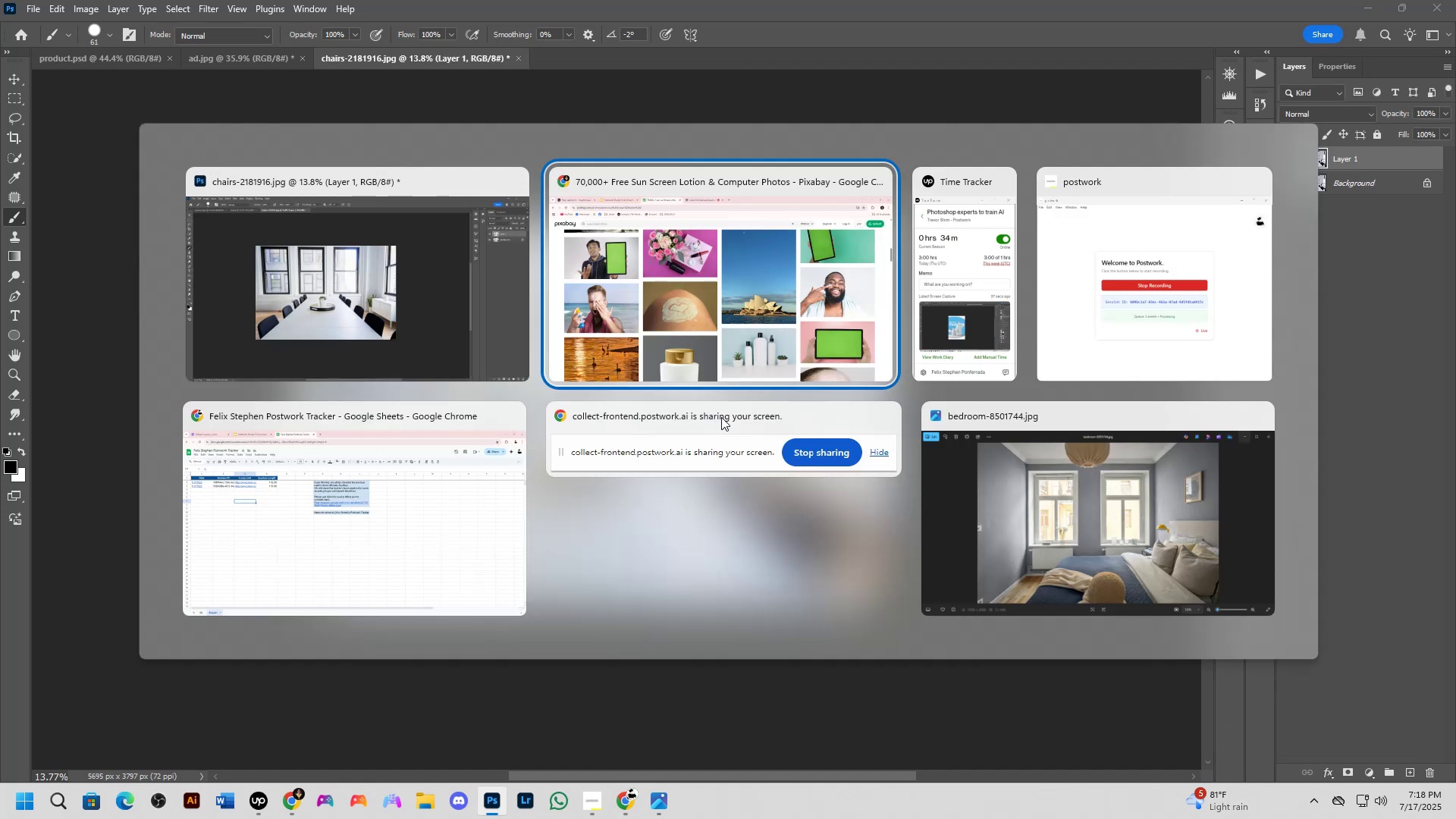 
key(Alt+Tab)
 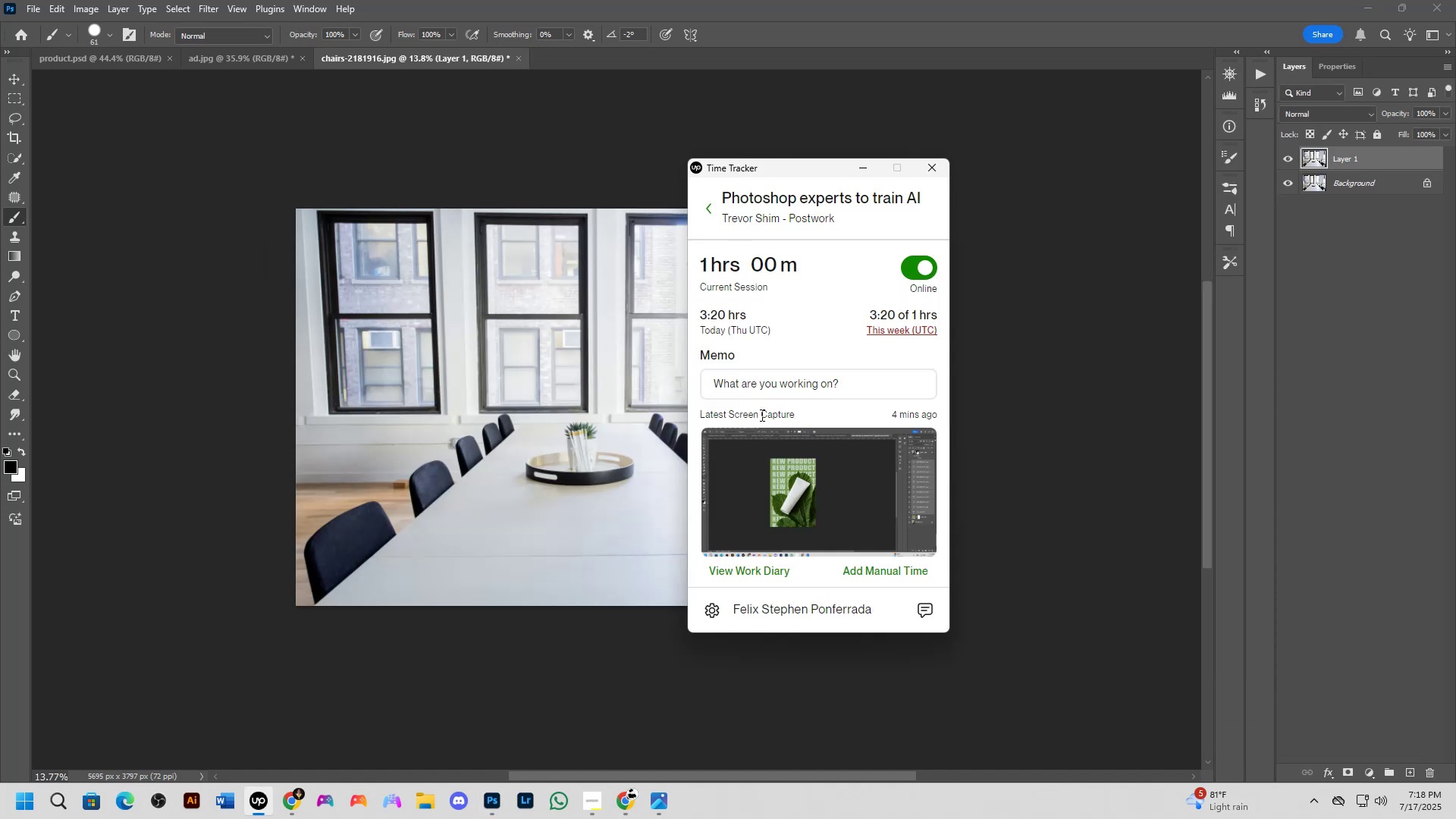 
key(Alt+AltLeft)
 